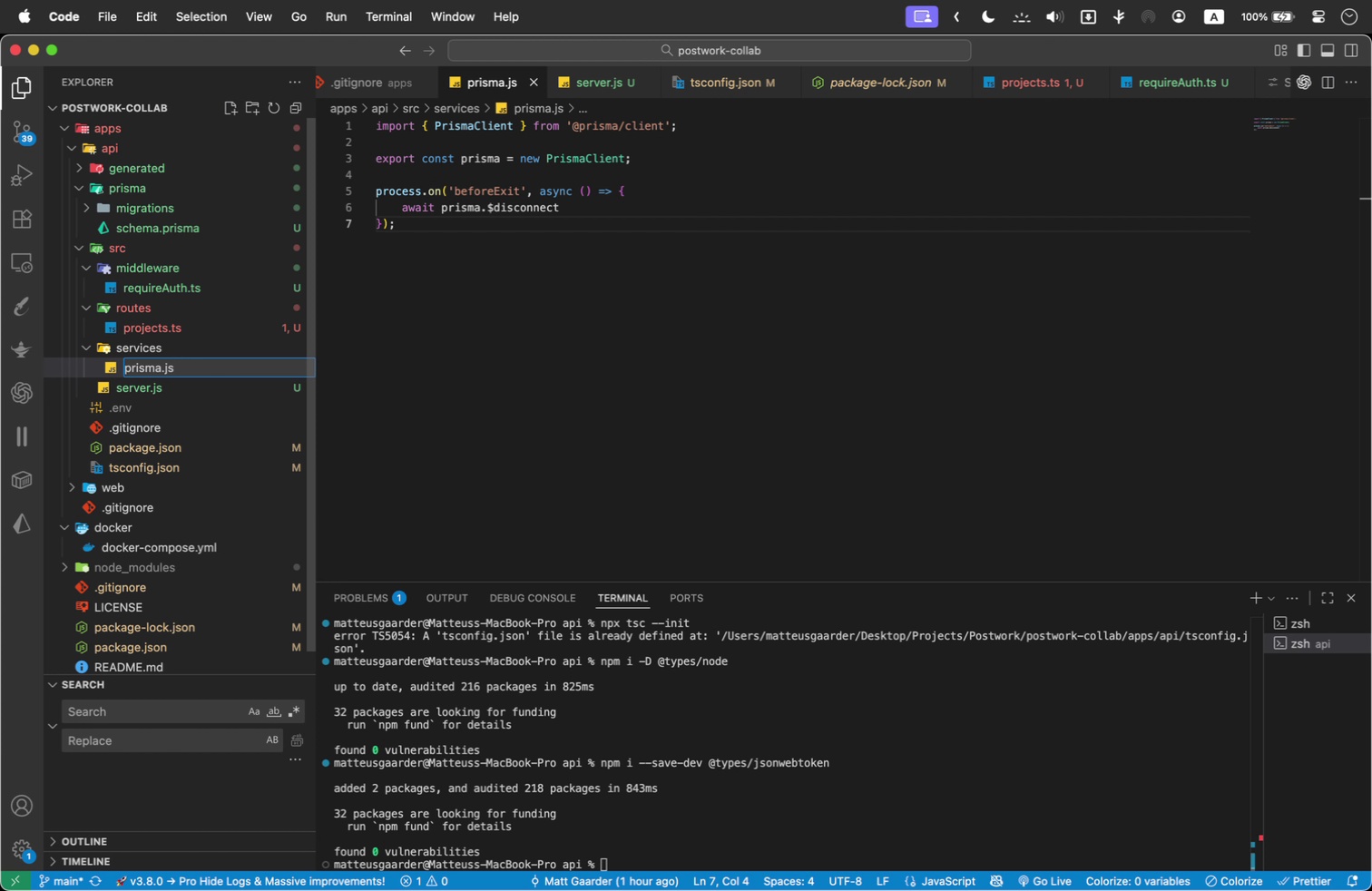 
key(Backspace)
key(Backspace)
type(ts)
 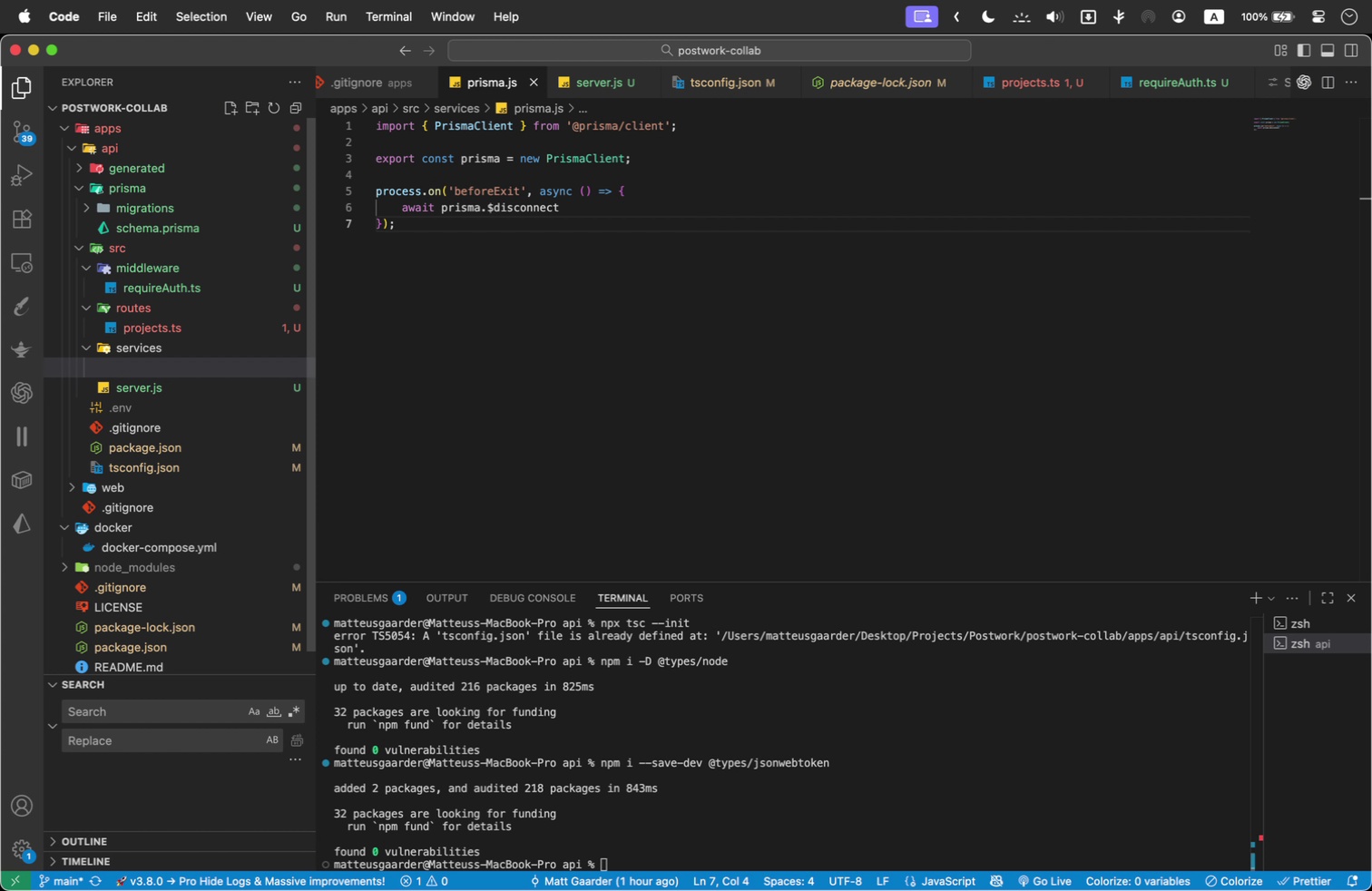 
key(Enter)
 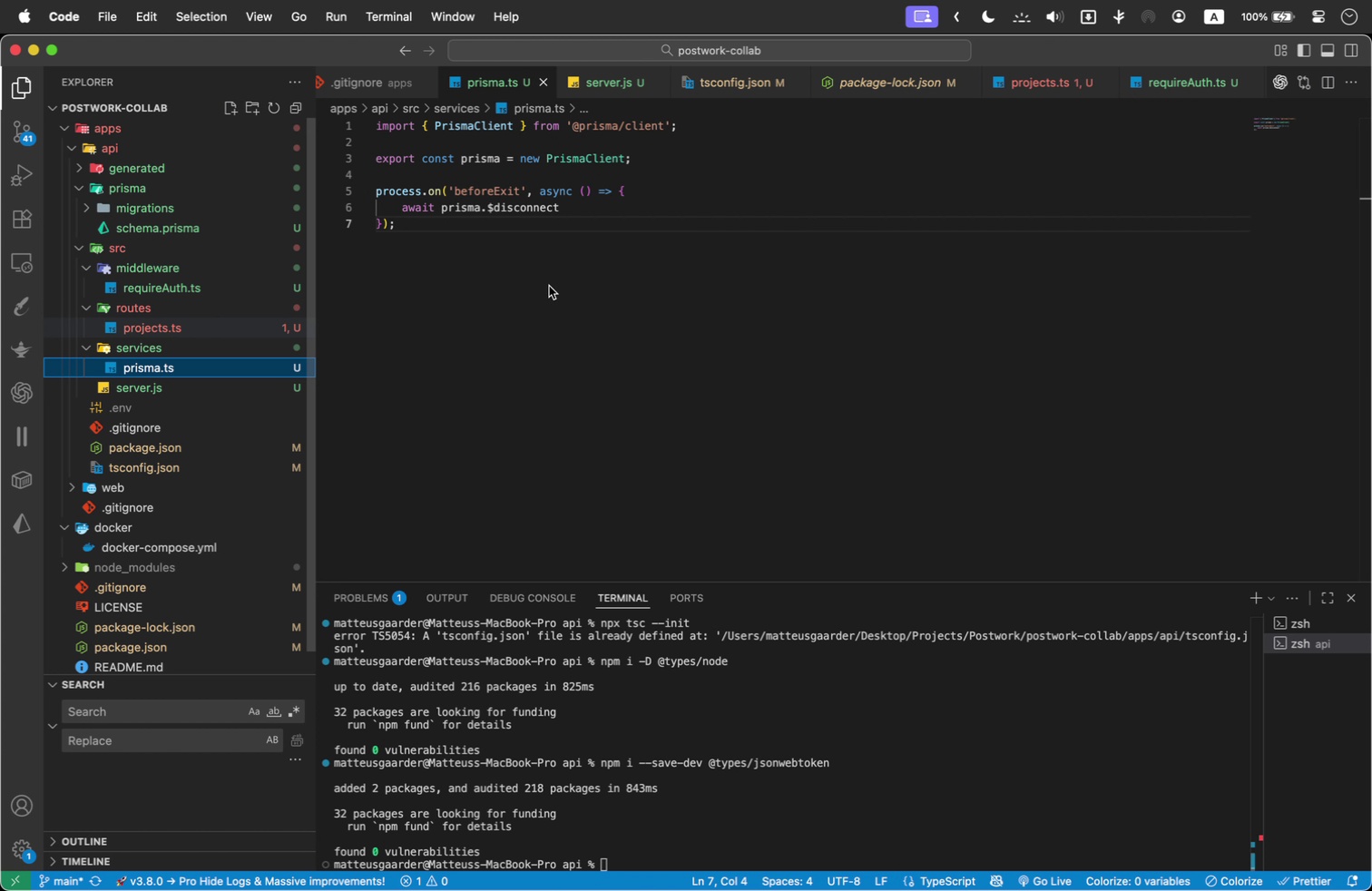 
wait(5.63)
 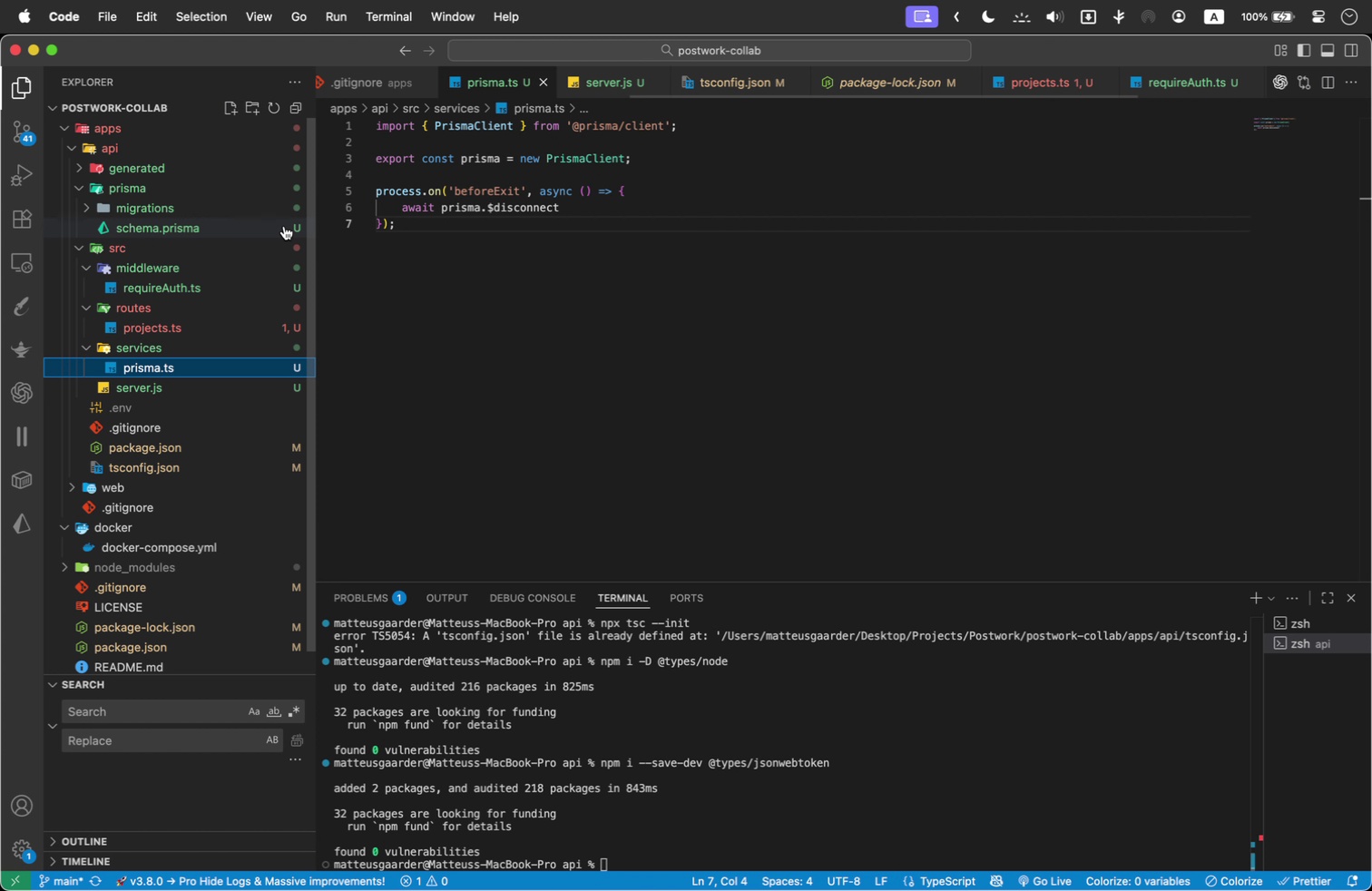 
left_click([1063, 76])
 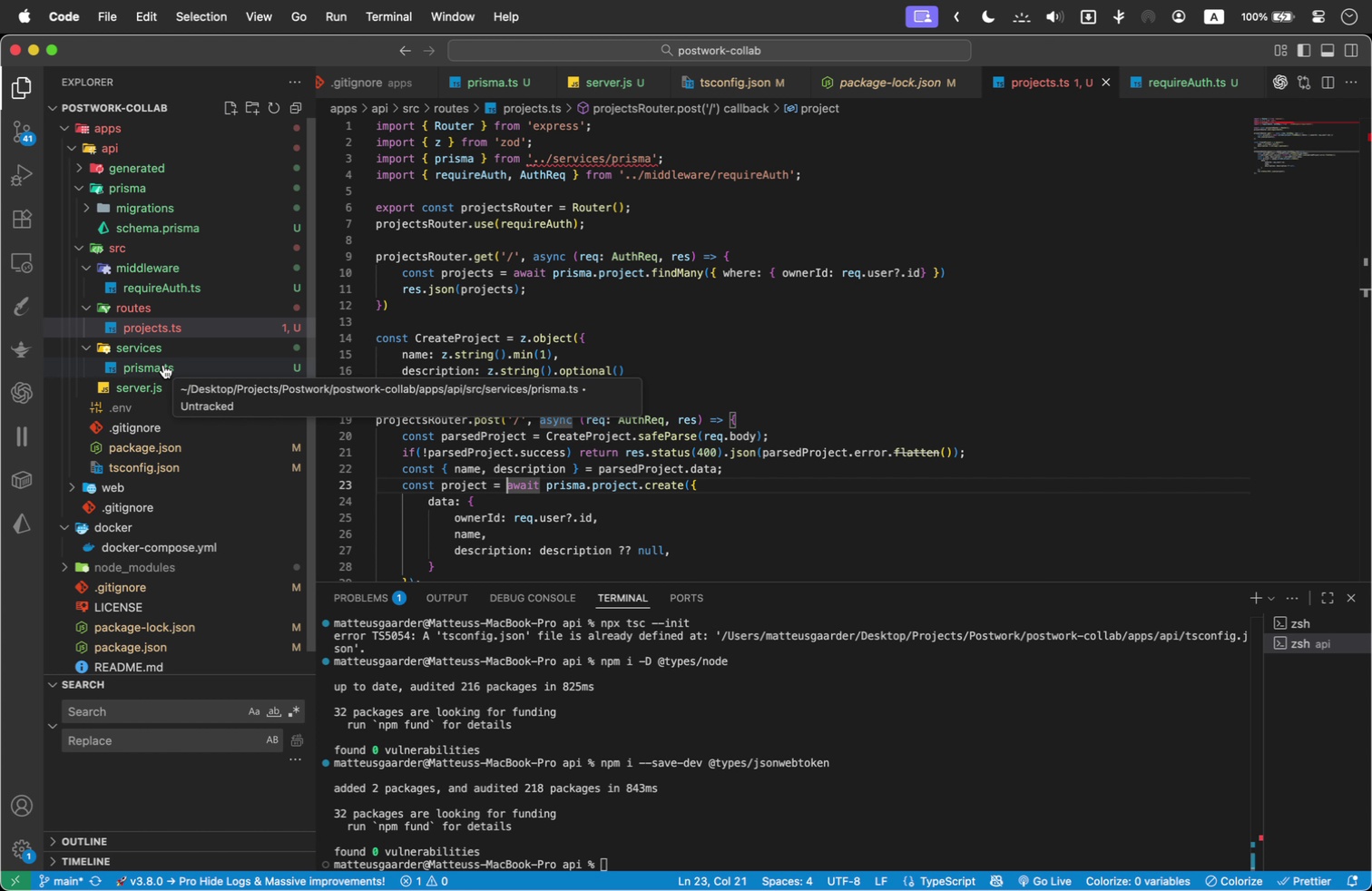 
wait(11.17)
 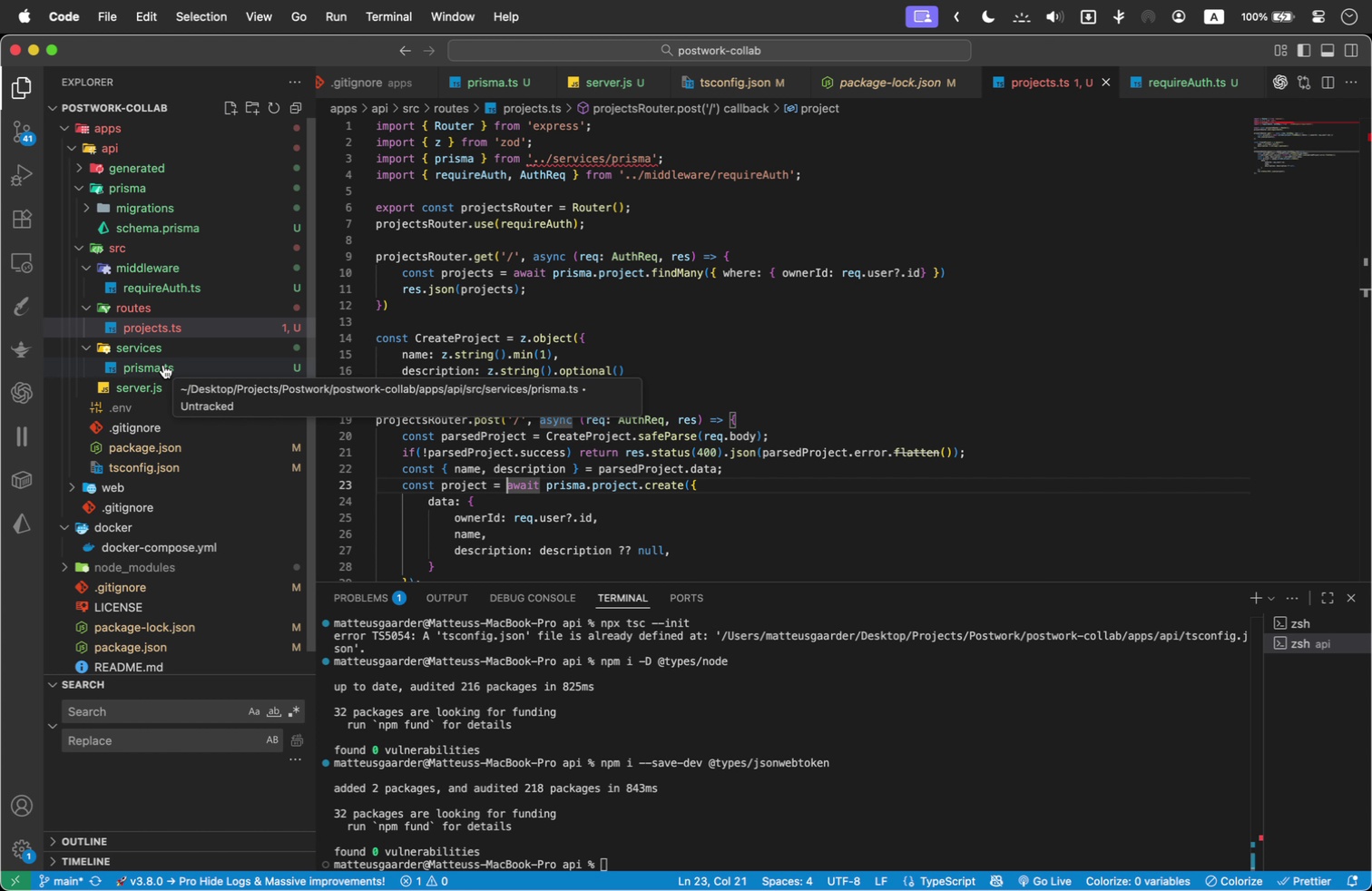 
left_click([172, 389])
 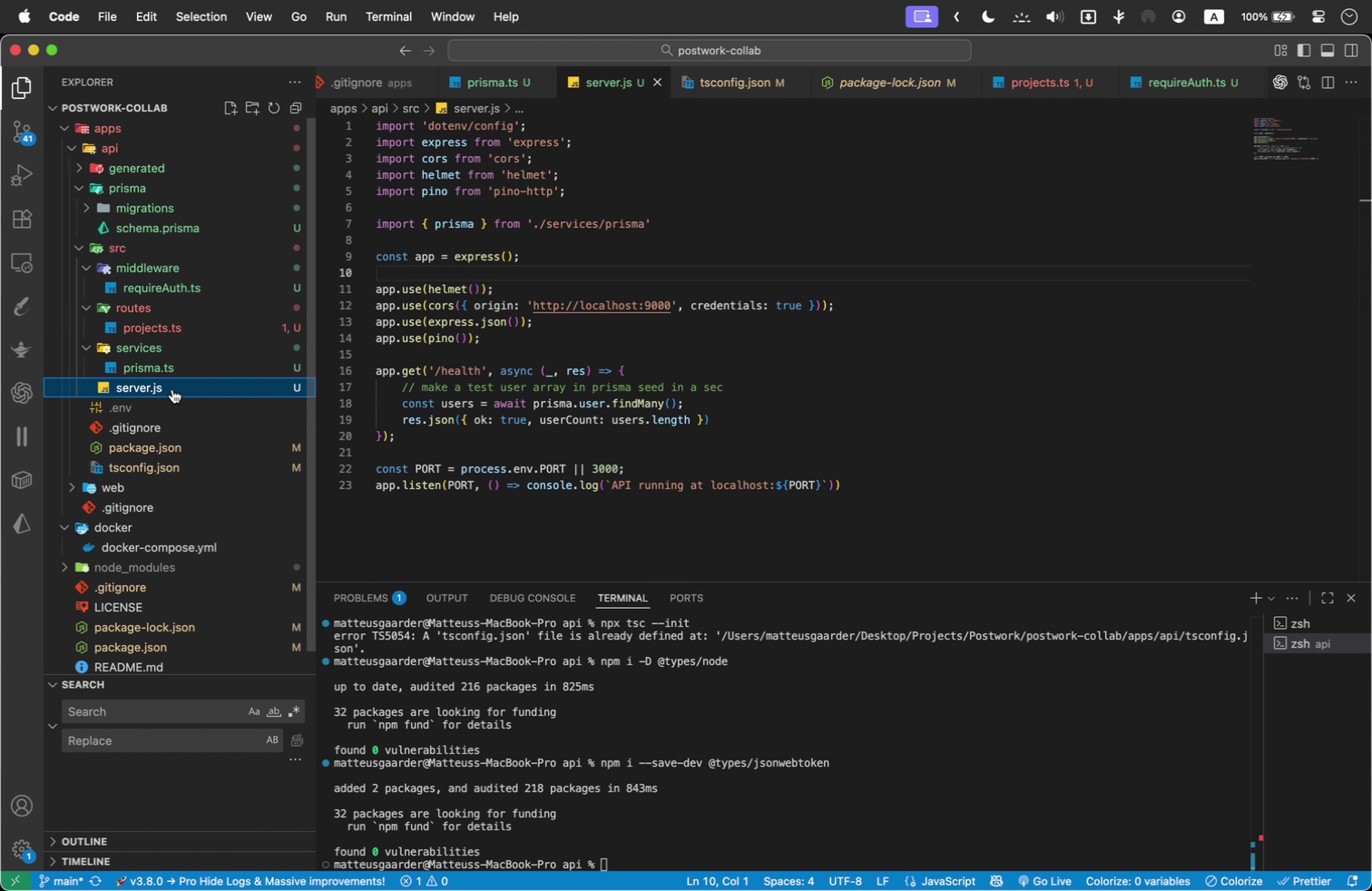 
right_click([172, 389])
 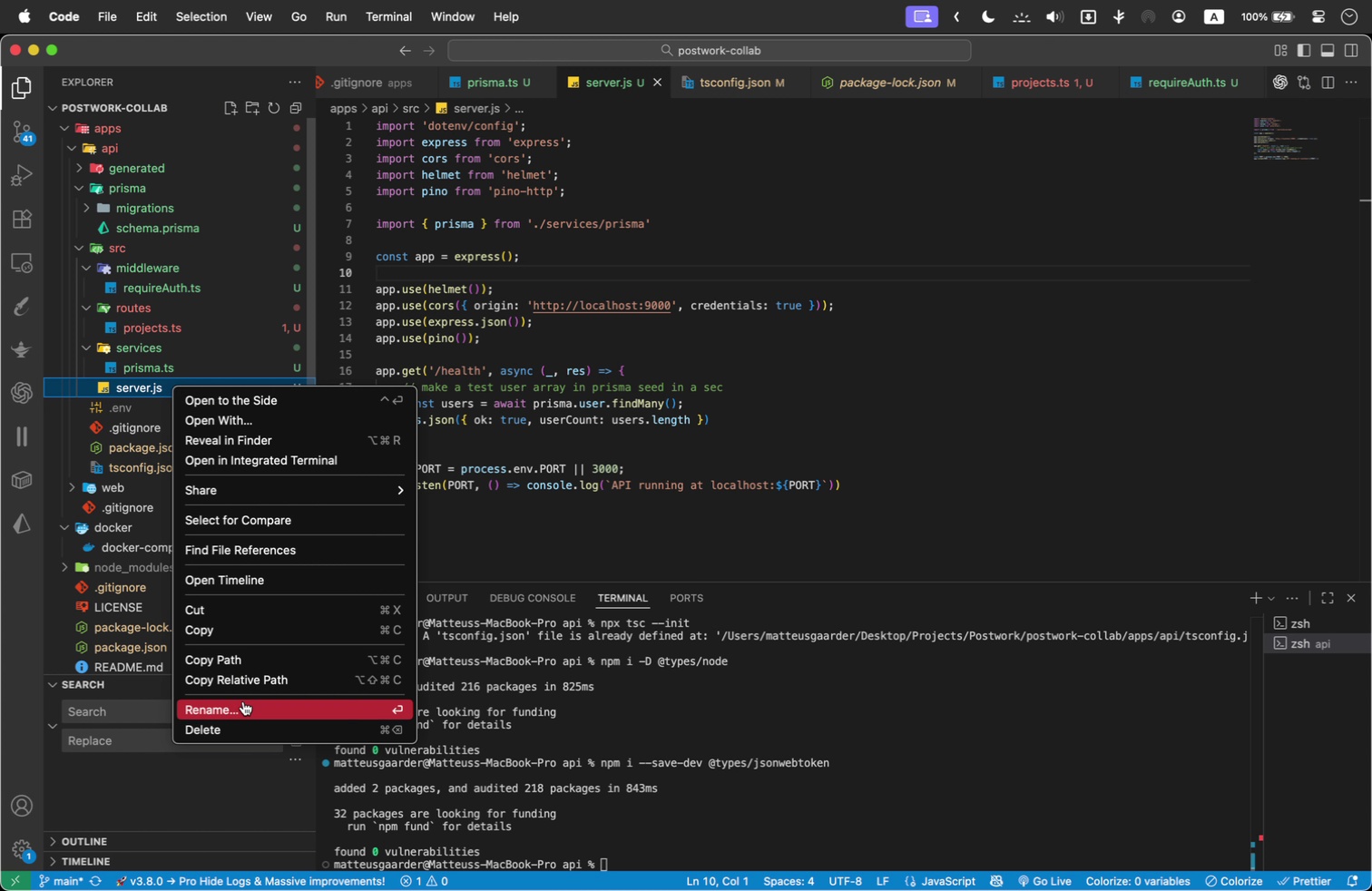 
left_click([245, 702])
 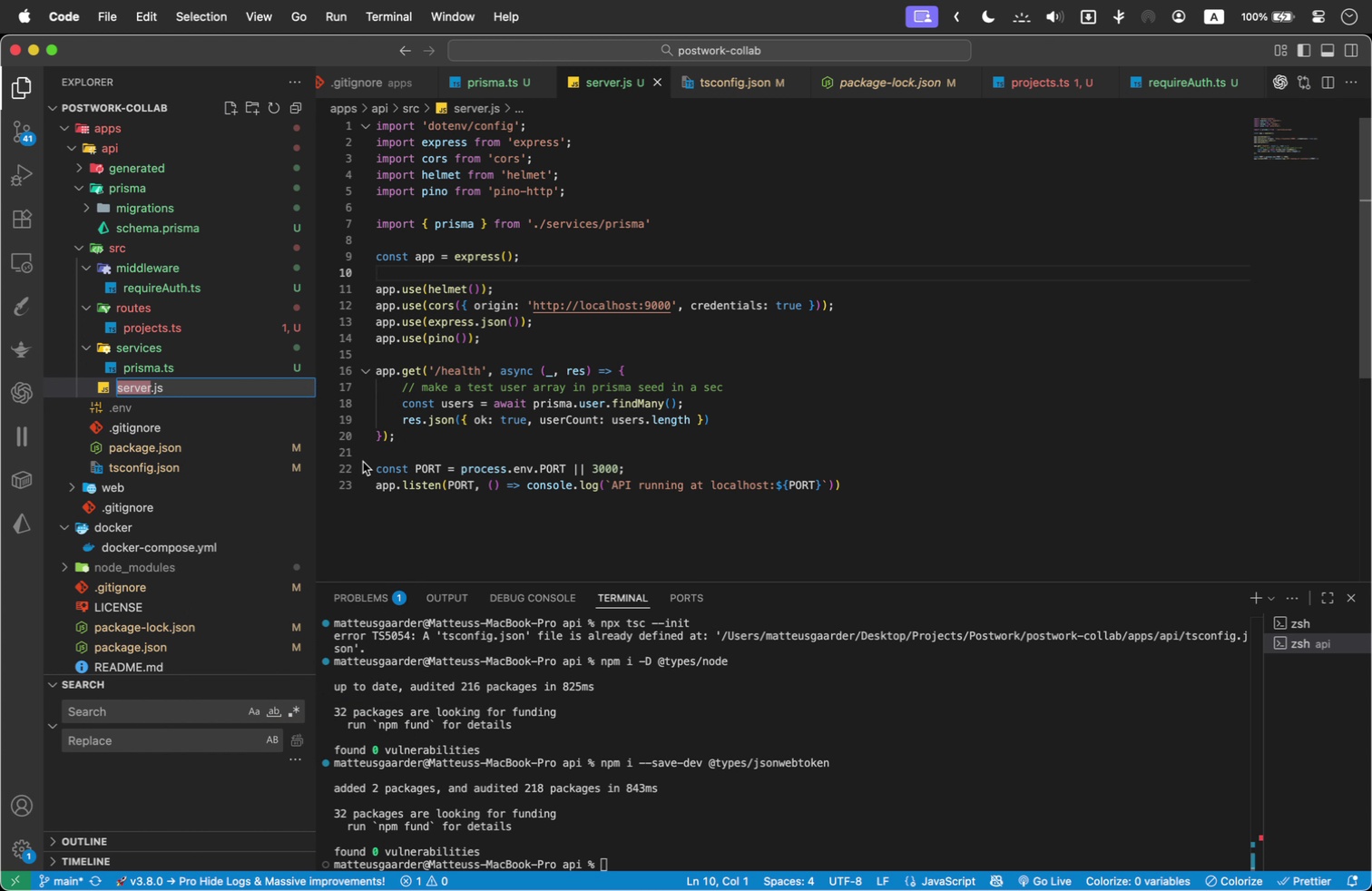 
key(ArrowRight)
 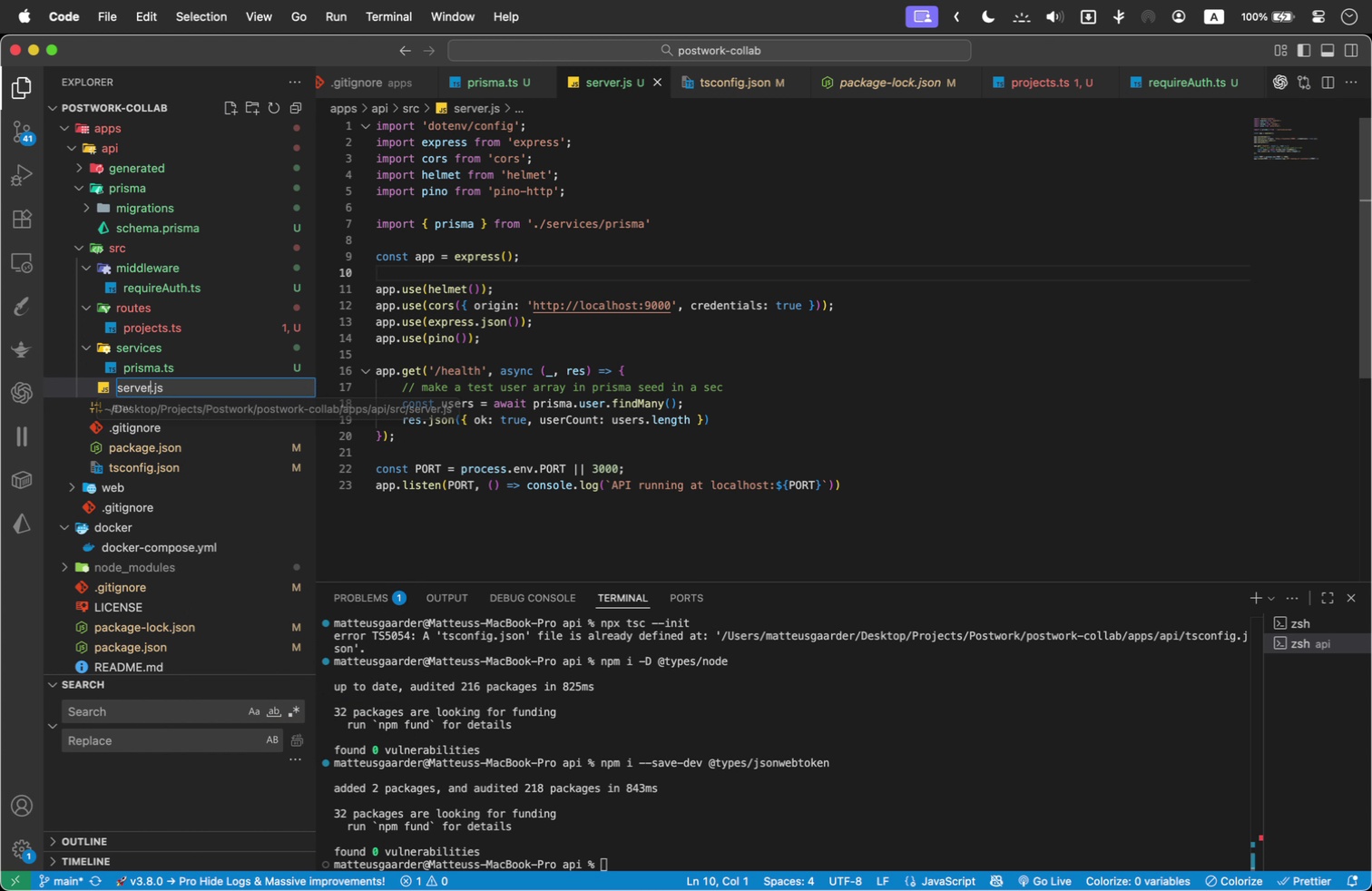 
key(ArrowRight)
 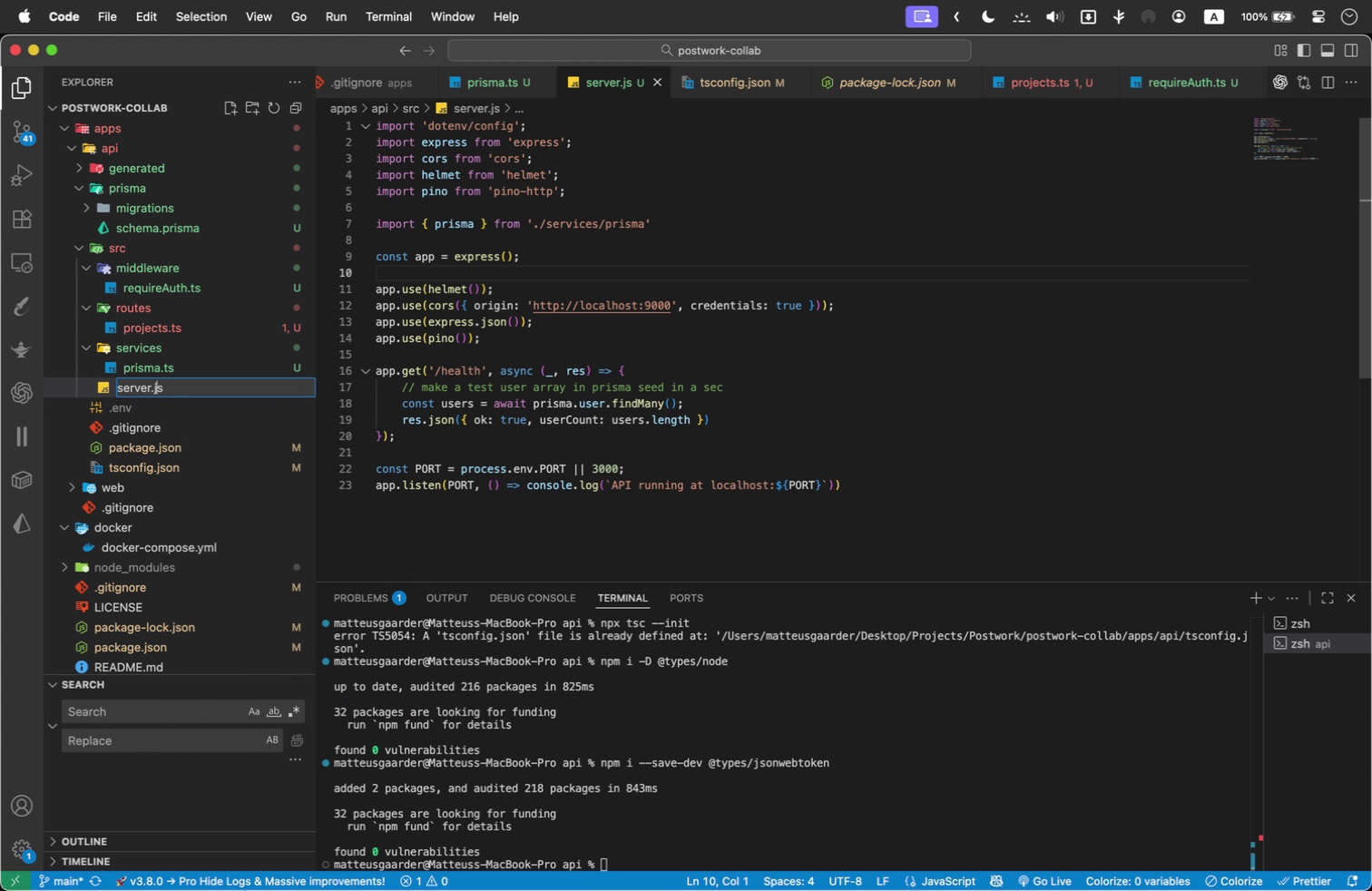 
key(ArrowRight)
 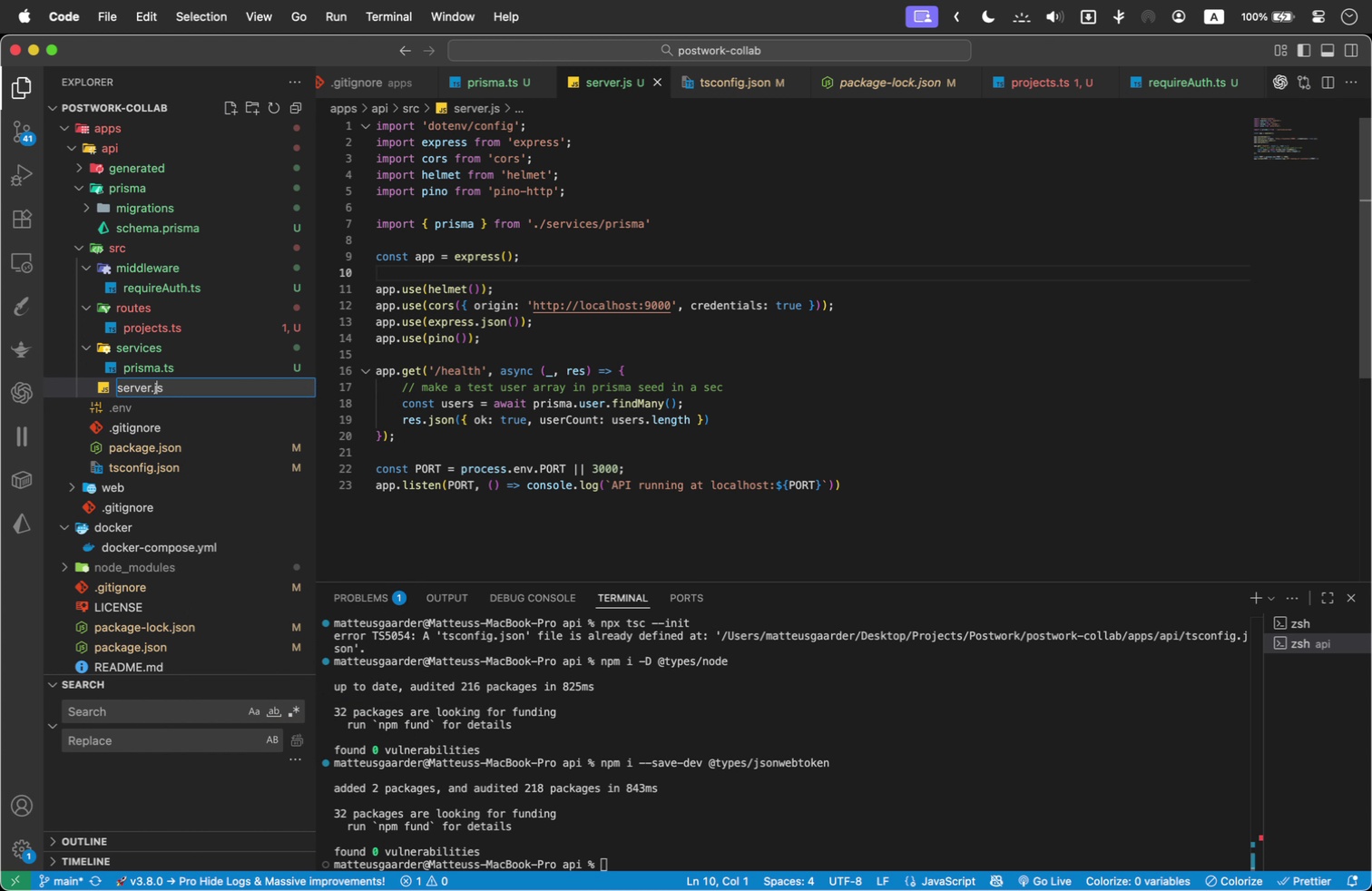 
key(ArrowRight)
 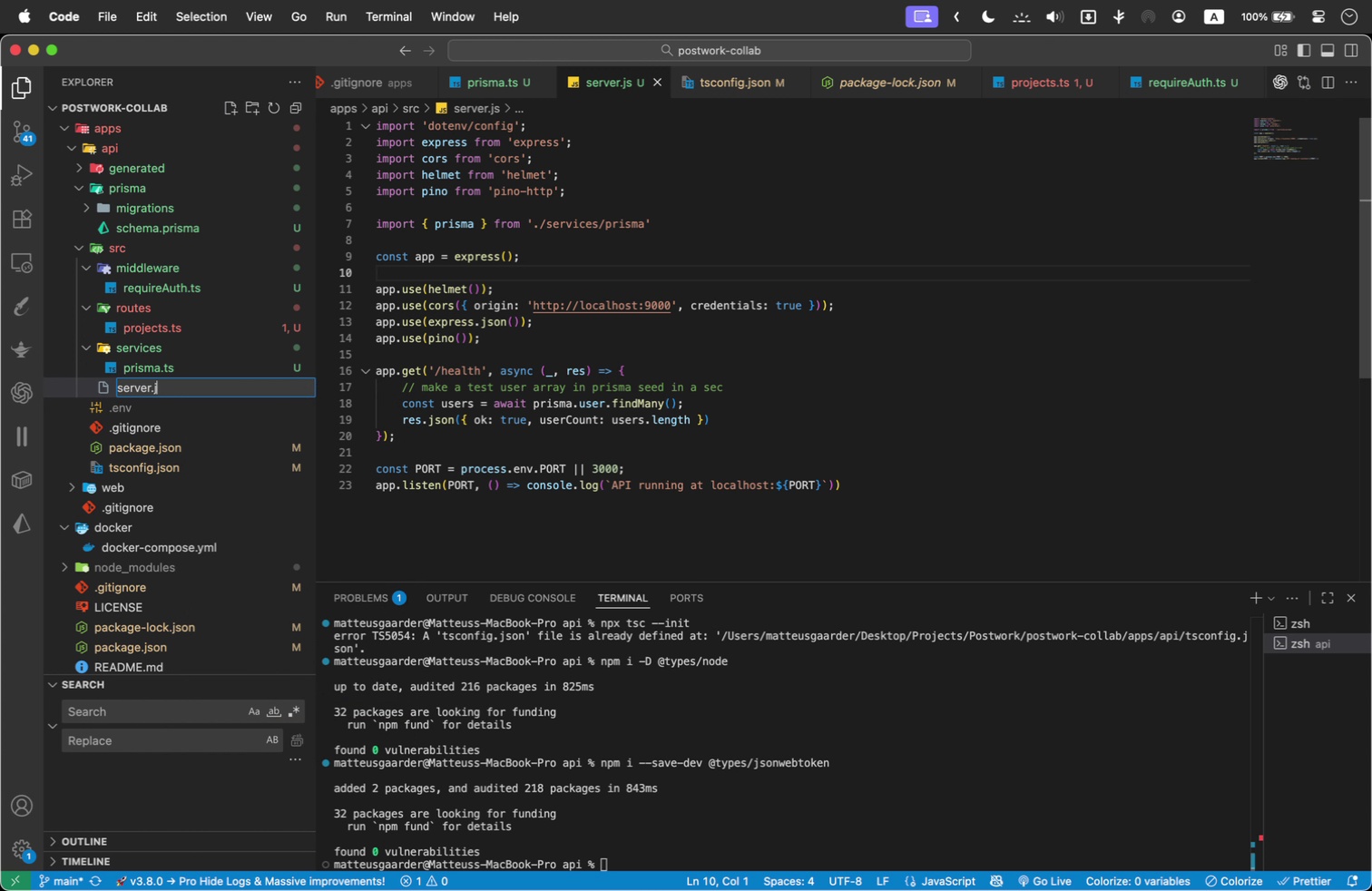 
key(Backspace)
key(Backspace)
type(ts)
 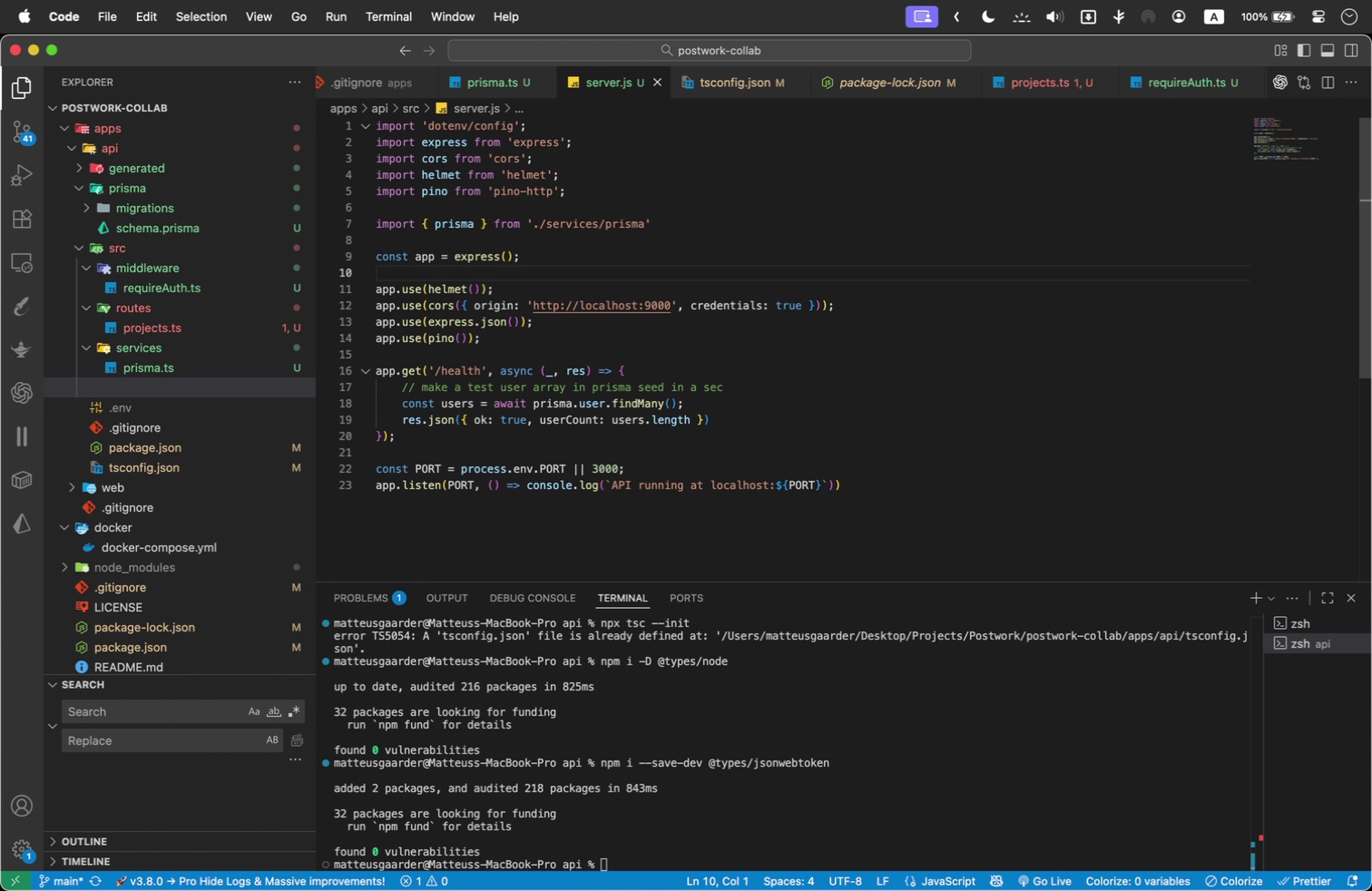 
key(Enter)
 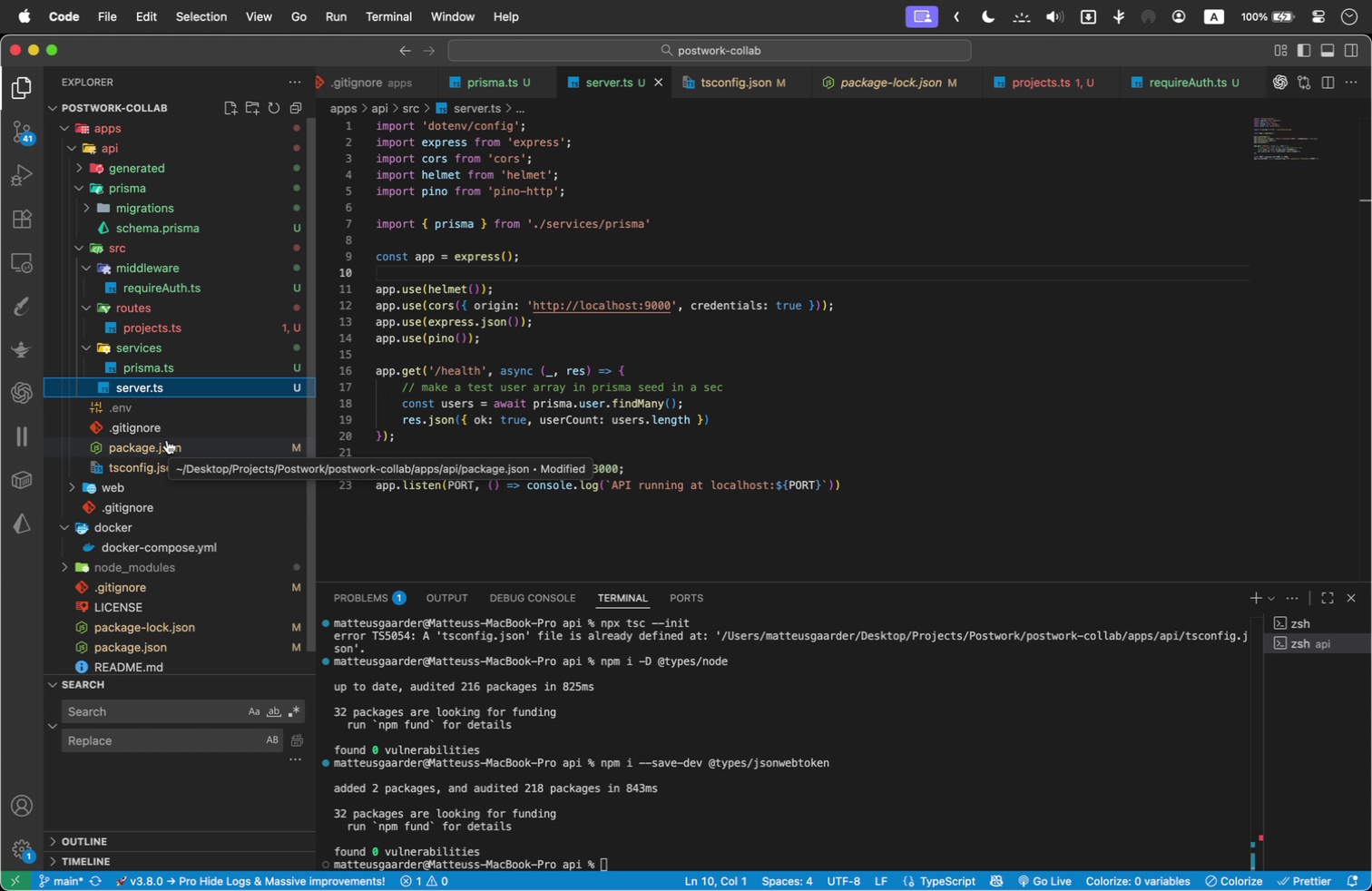 
wait(23.72)
 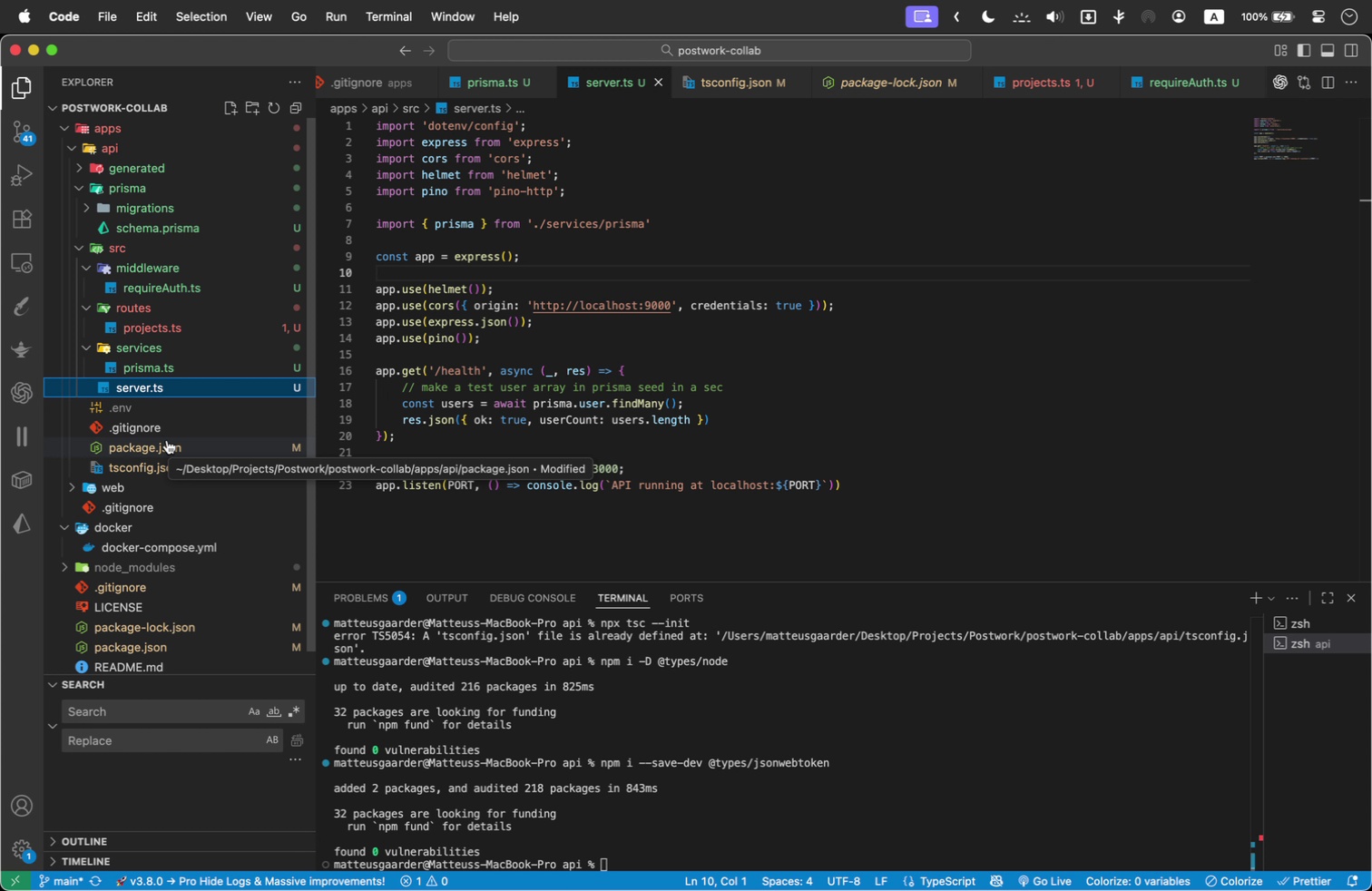 
left_click([749, 76])
 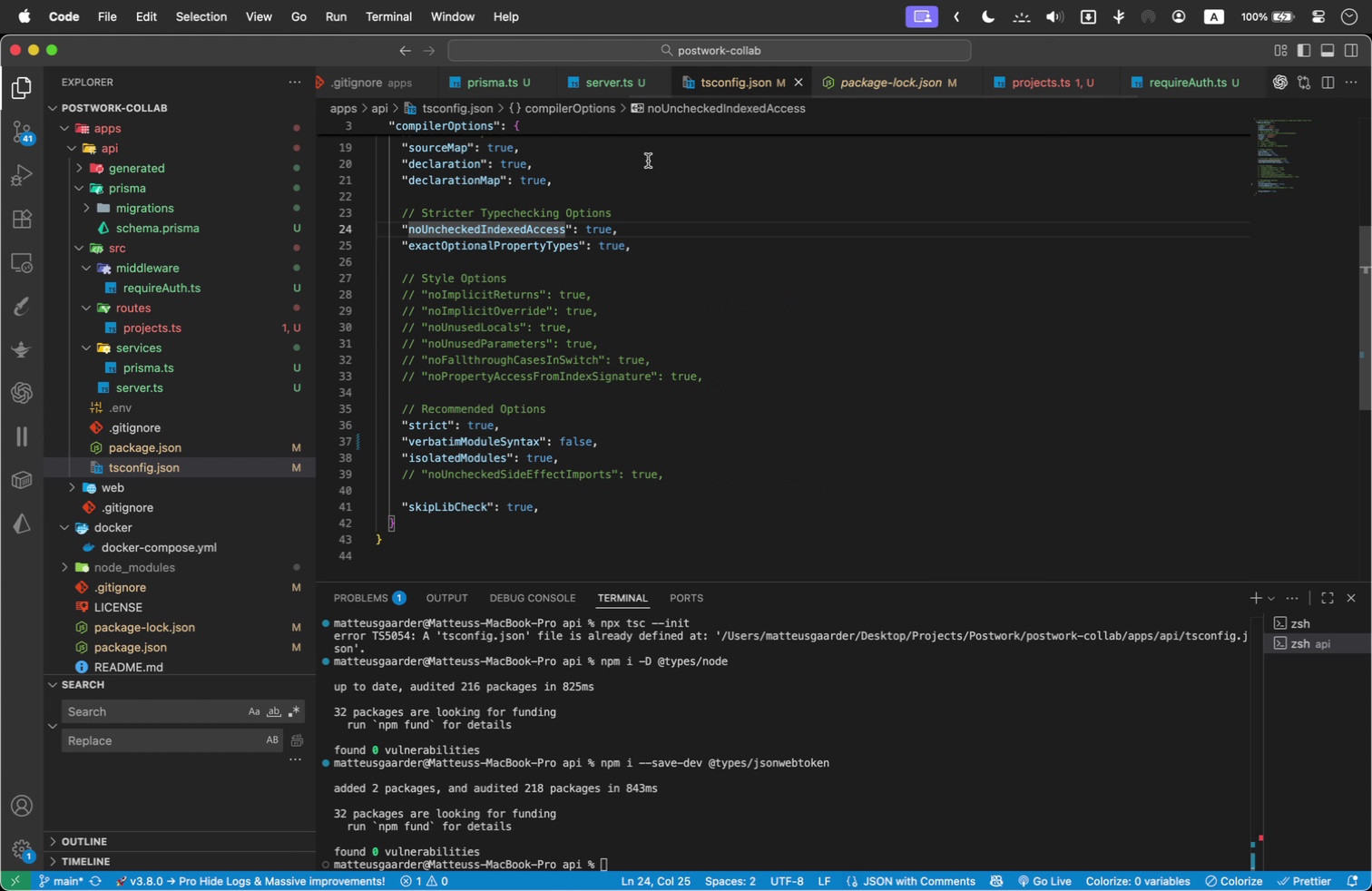 
left_click([651, 155])
 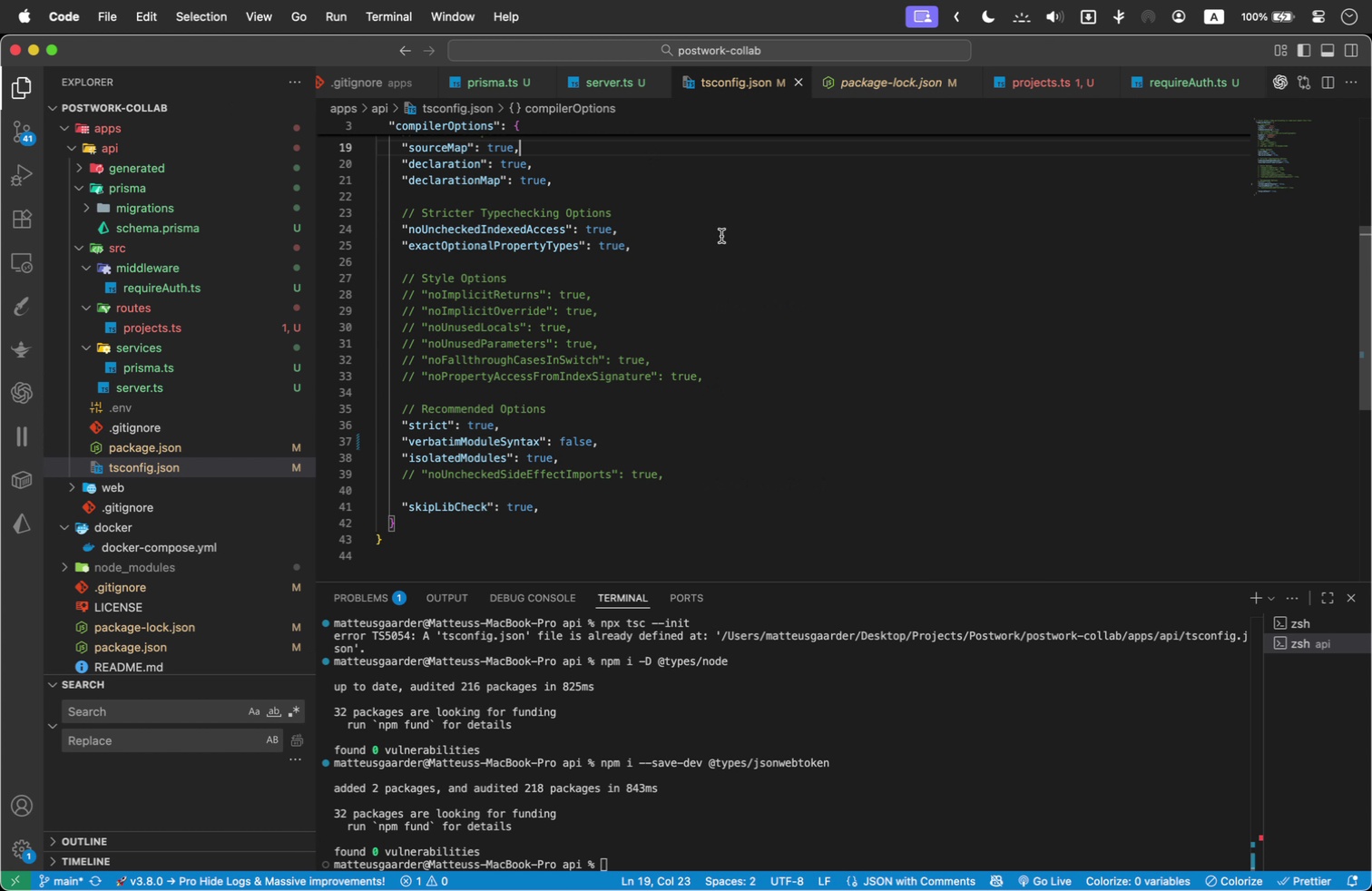 
scroll: coordinate [722, 236], scroll_direction: up, amount: 7.0
 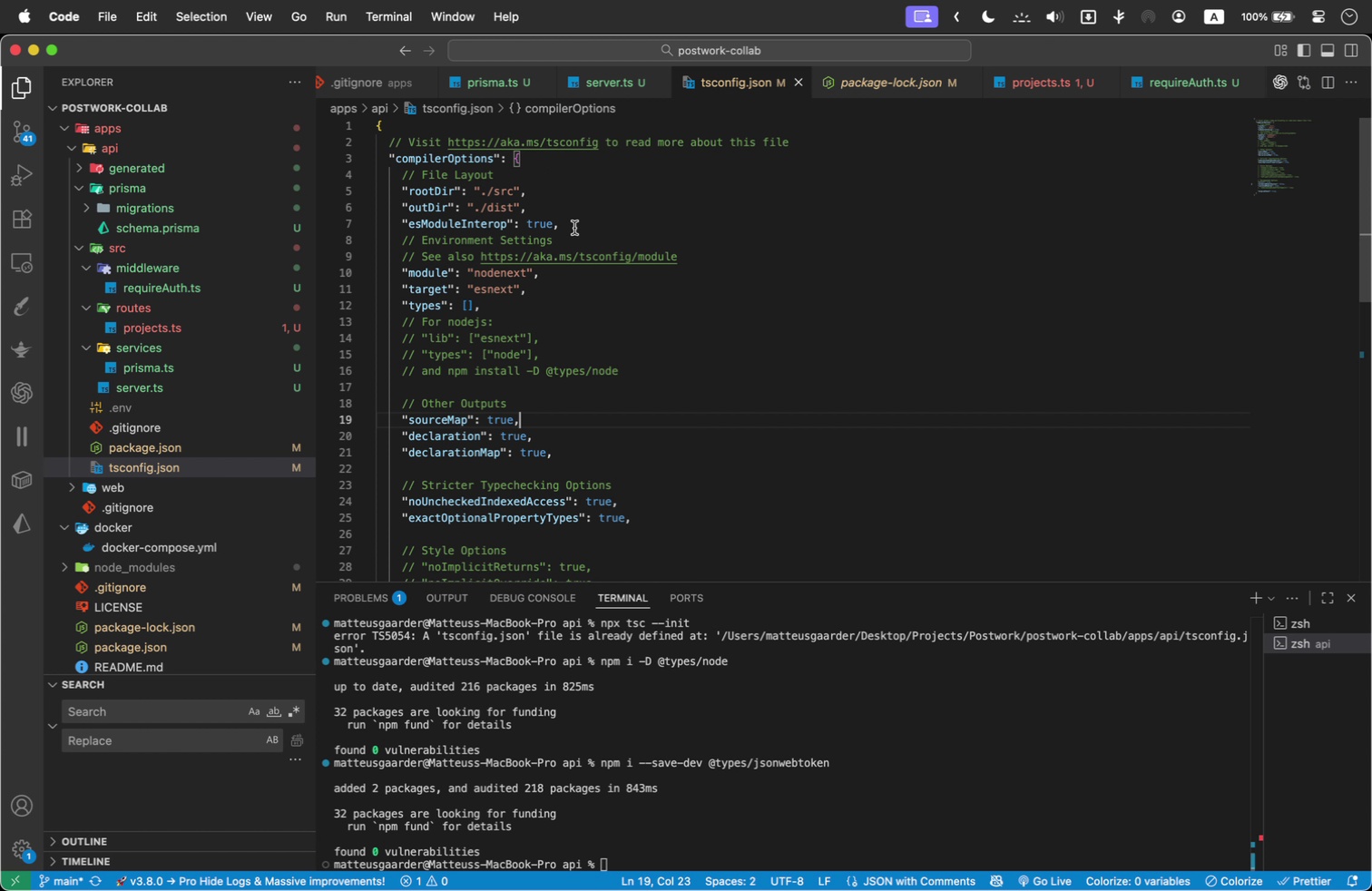 
wait(9.62)
 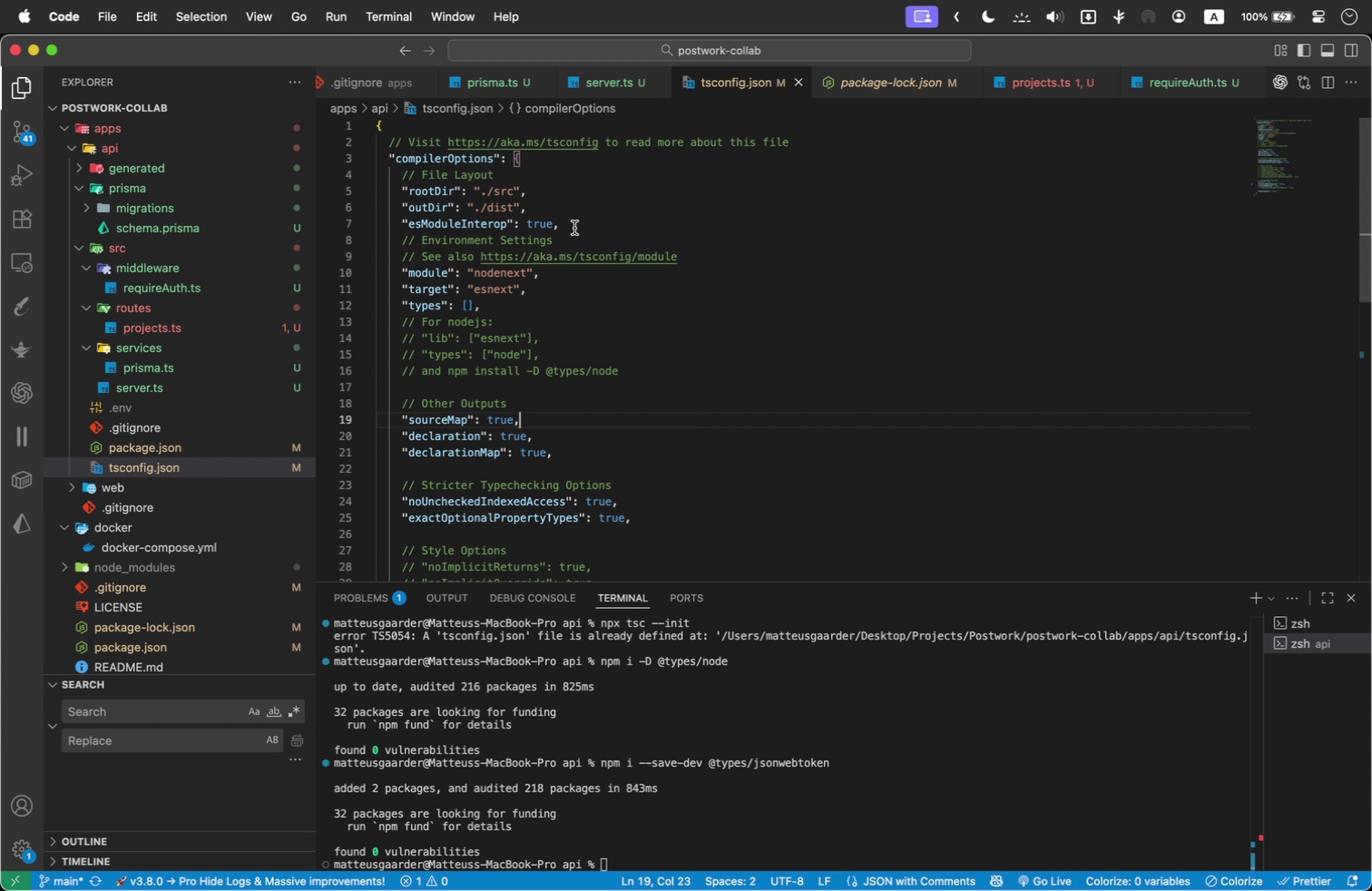 
left_click_drag(start_coordinate=[575, 226], to_coordinate=[347, 220])
 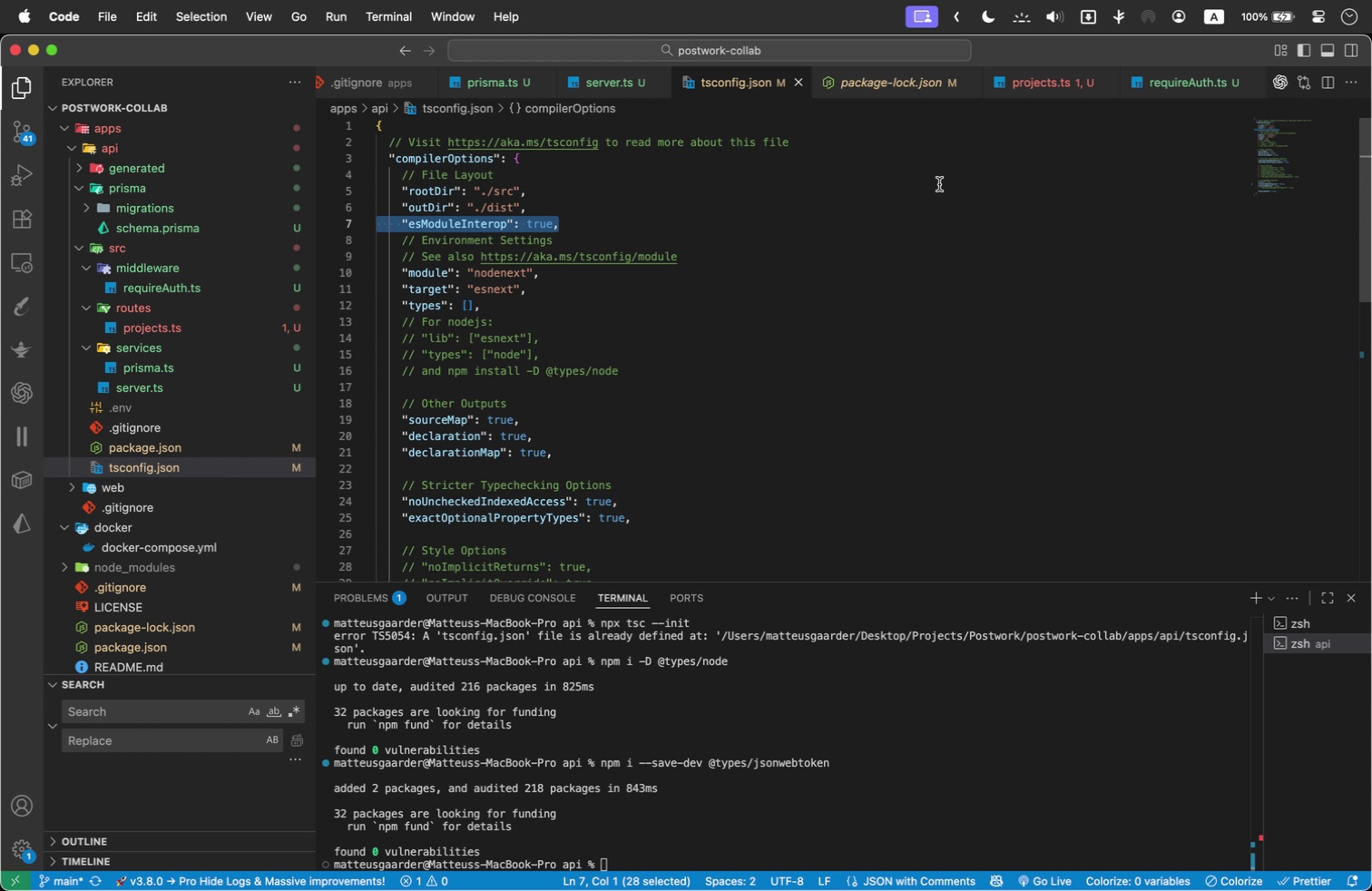 
key(Meta+X)
 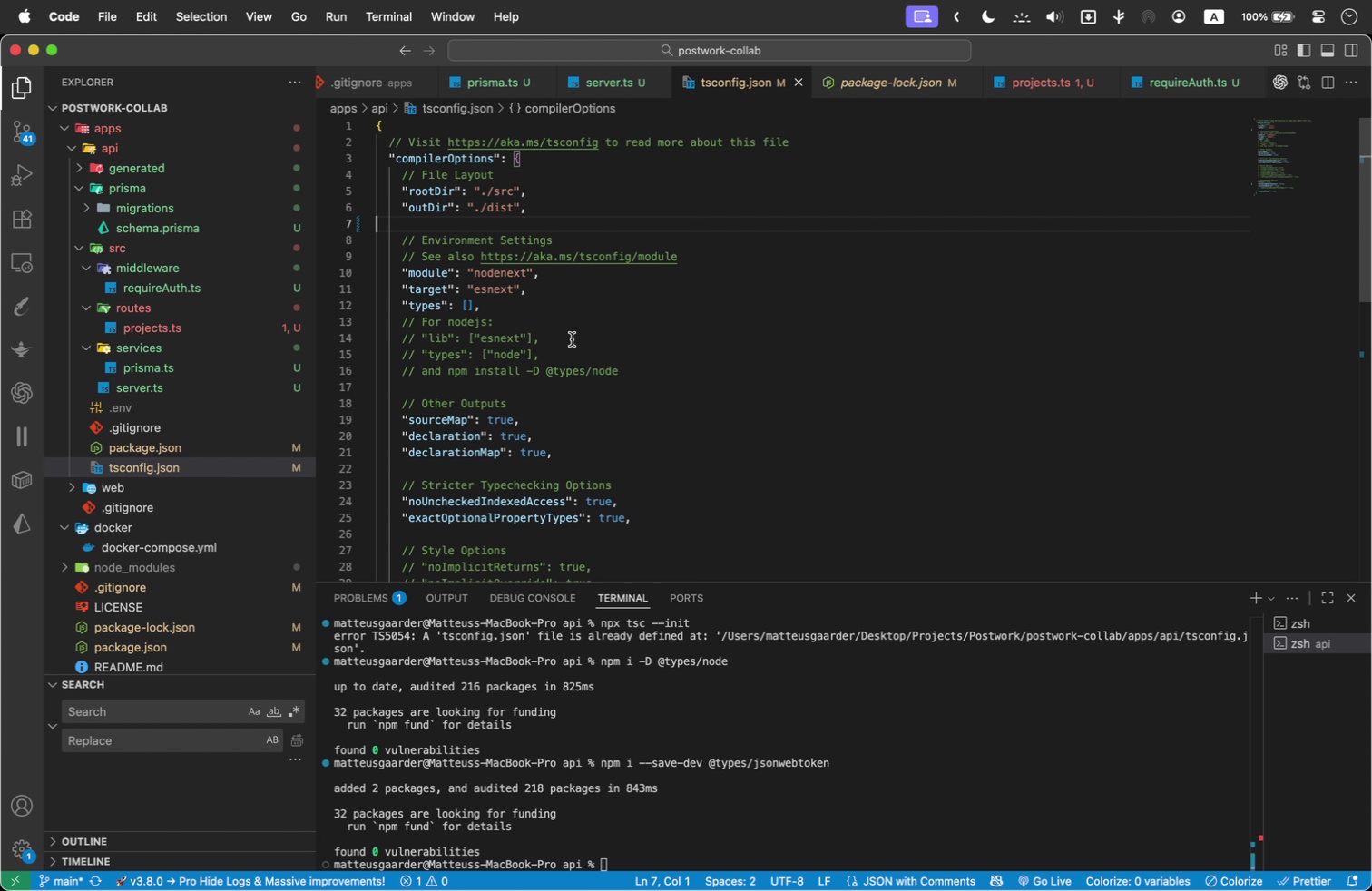 
wait(5.5)
 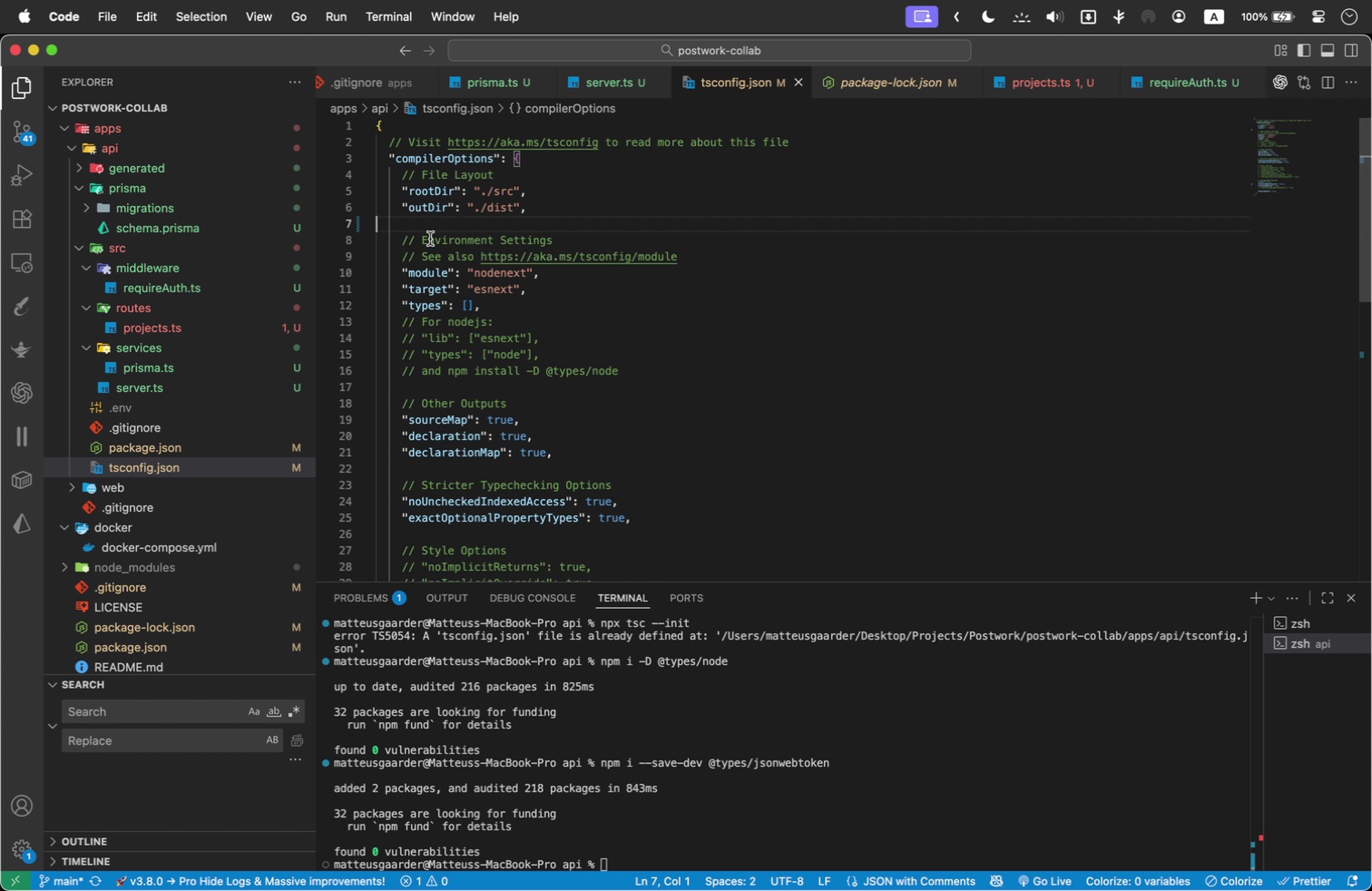 
scroll: coordinate [649, 493], scroll_direction: down, amount: 2.0
 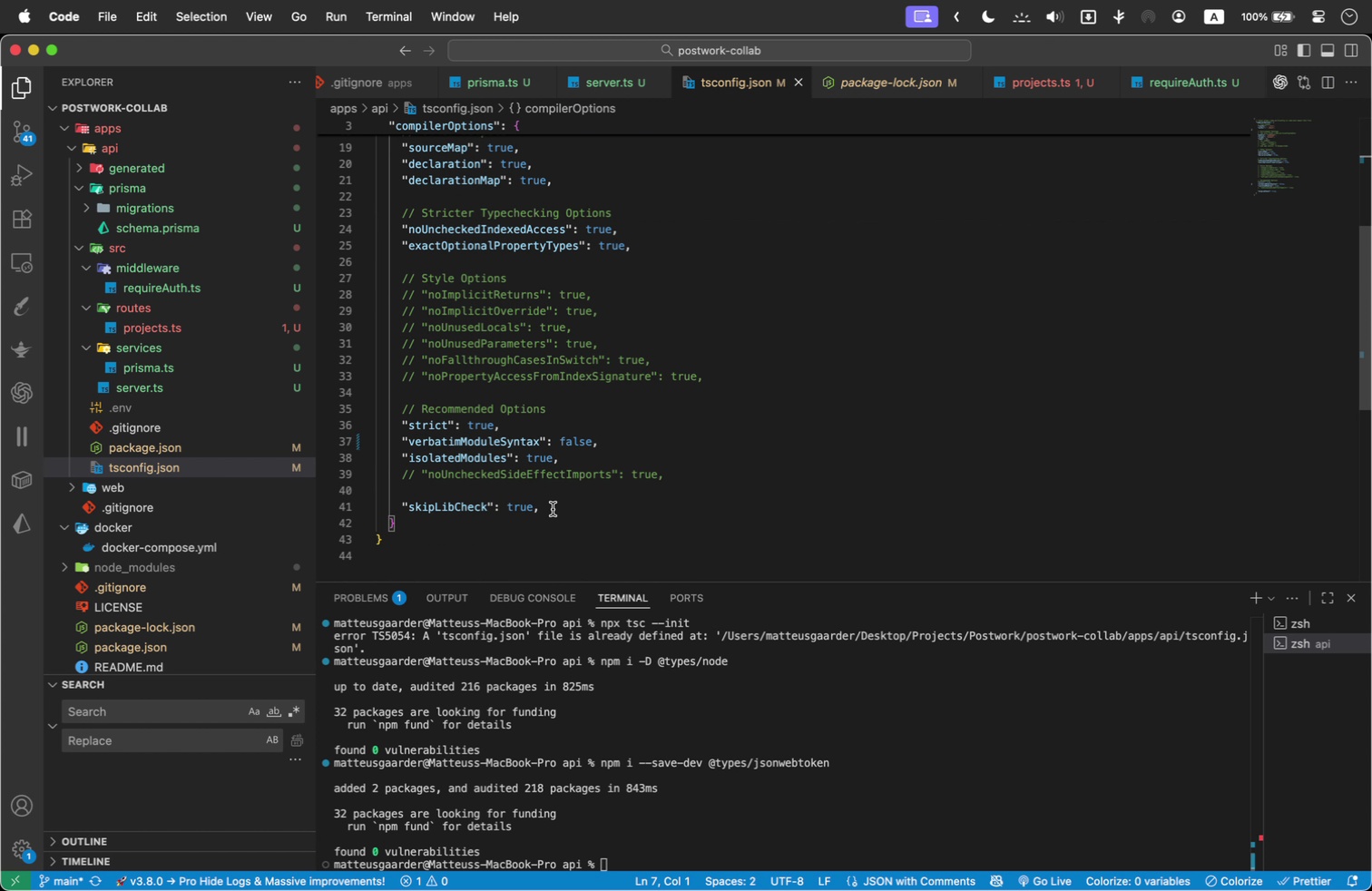 
left_click([577, 511])
 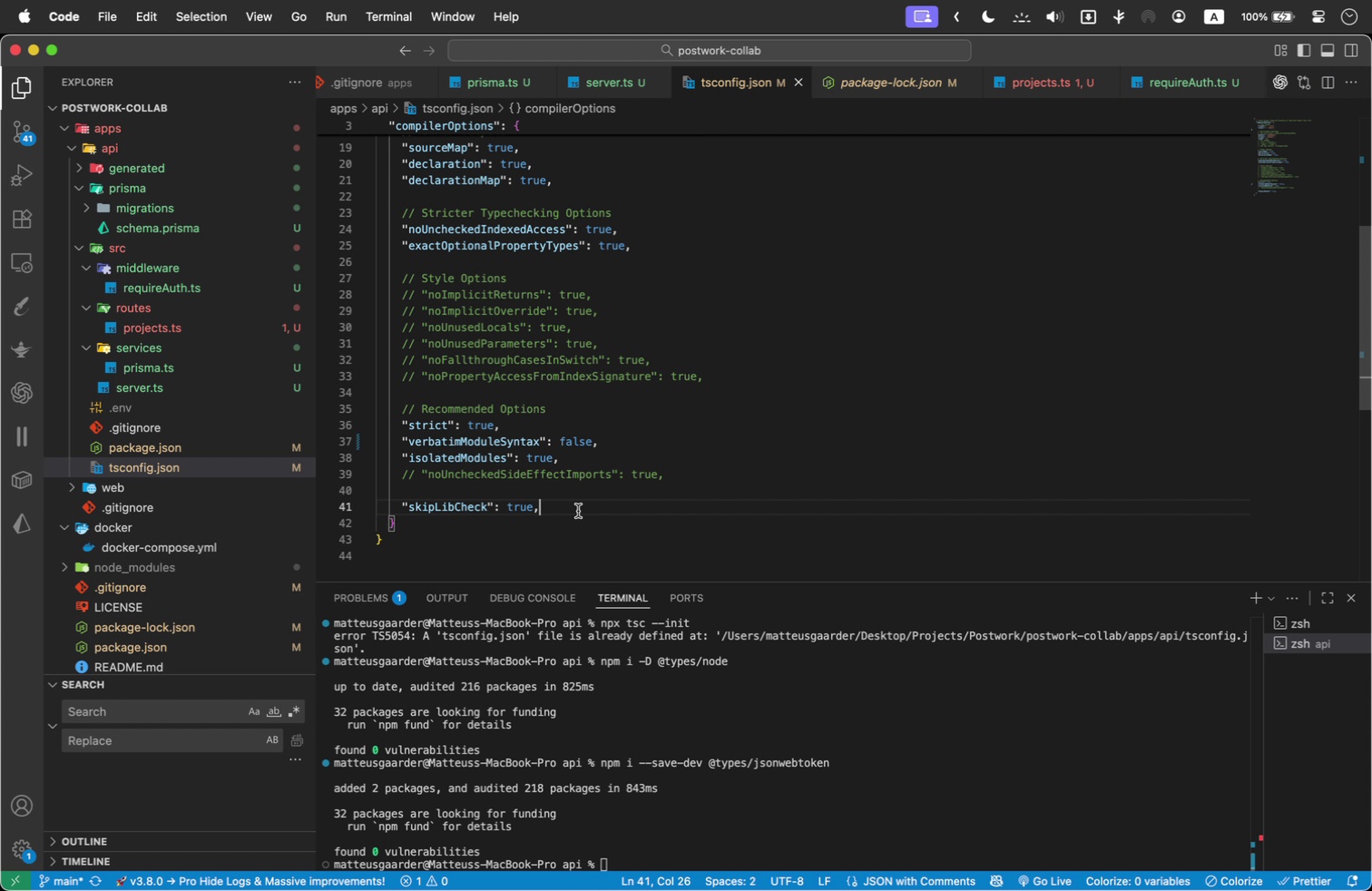 
key(Enter)
 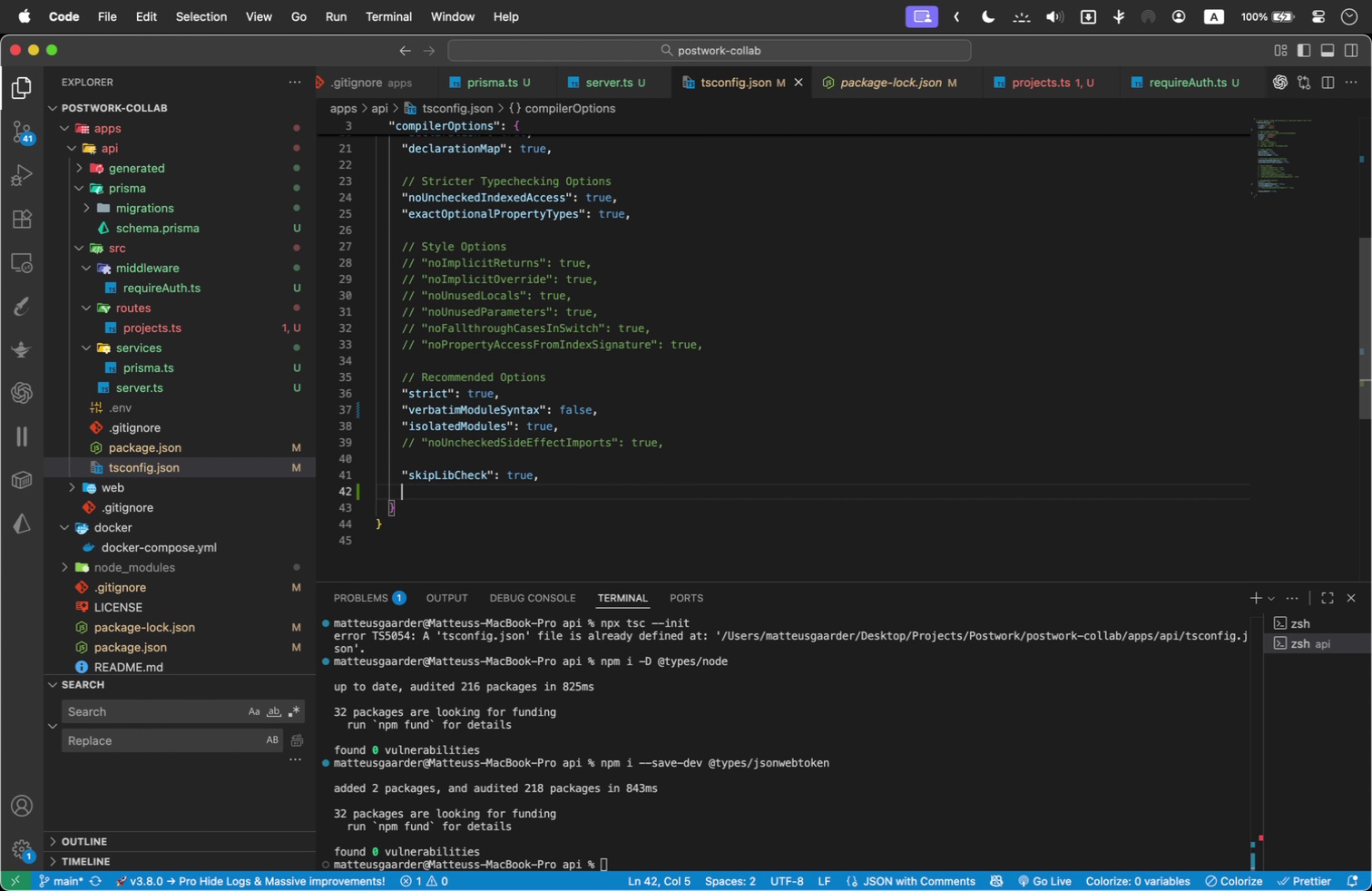 
key(Meta+V)
 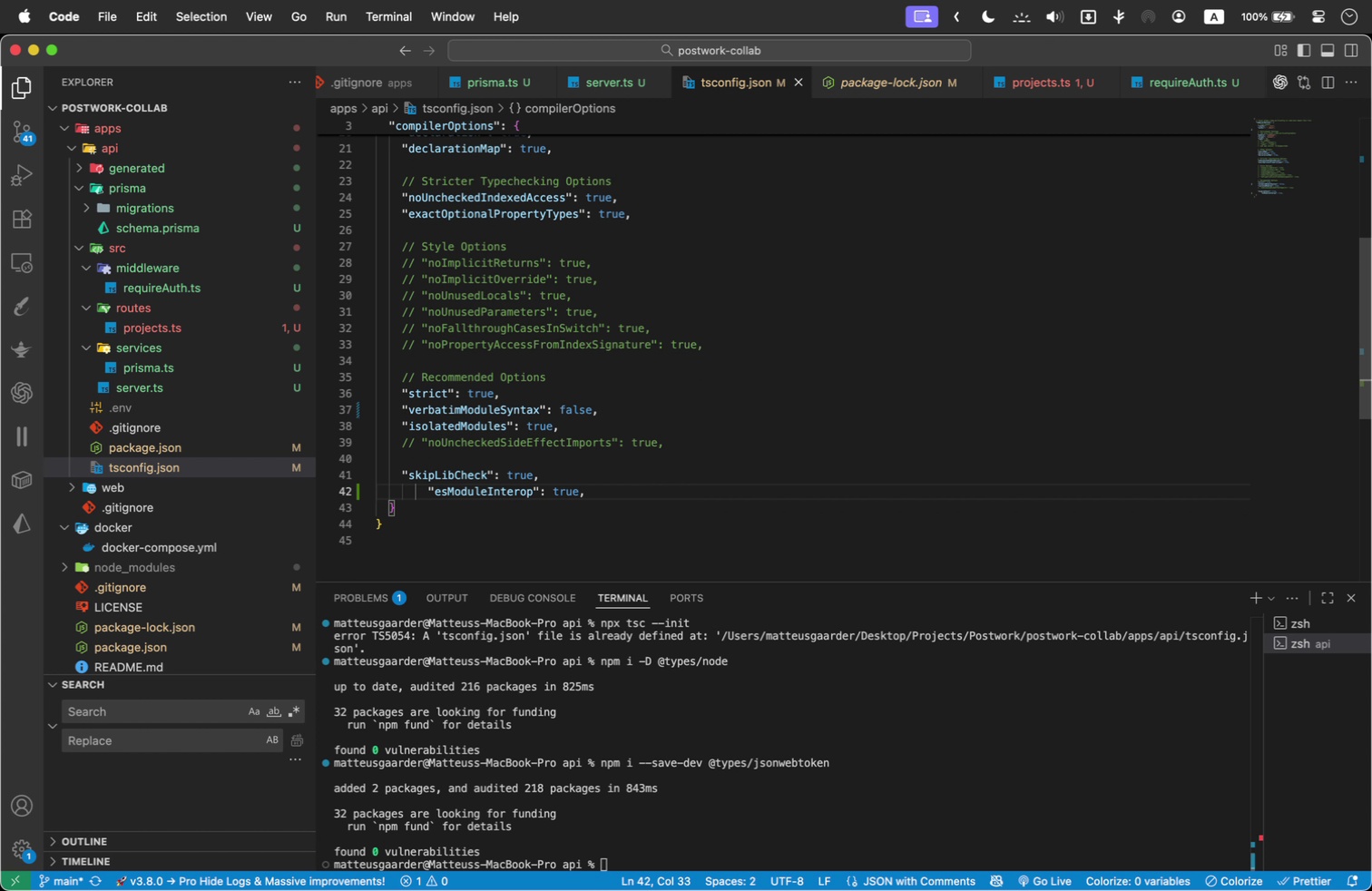 
hold_key(key=ArrowLeft, duration=1.5)
 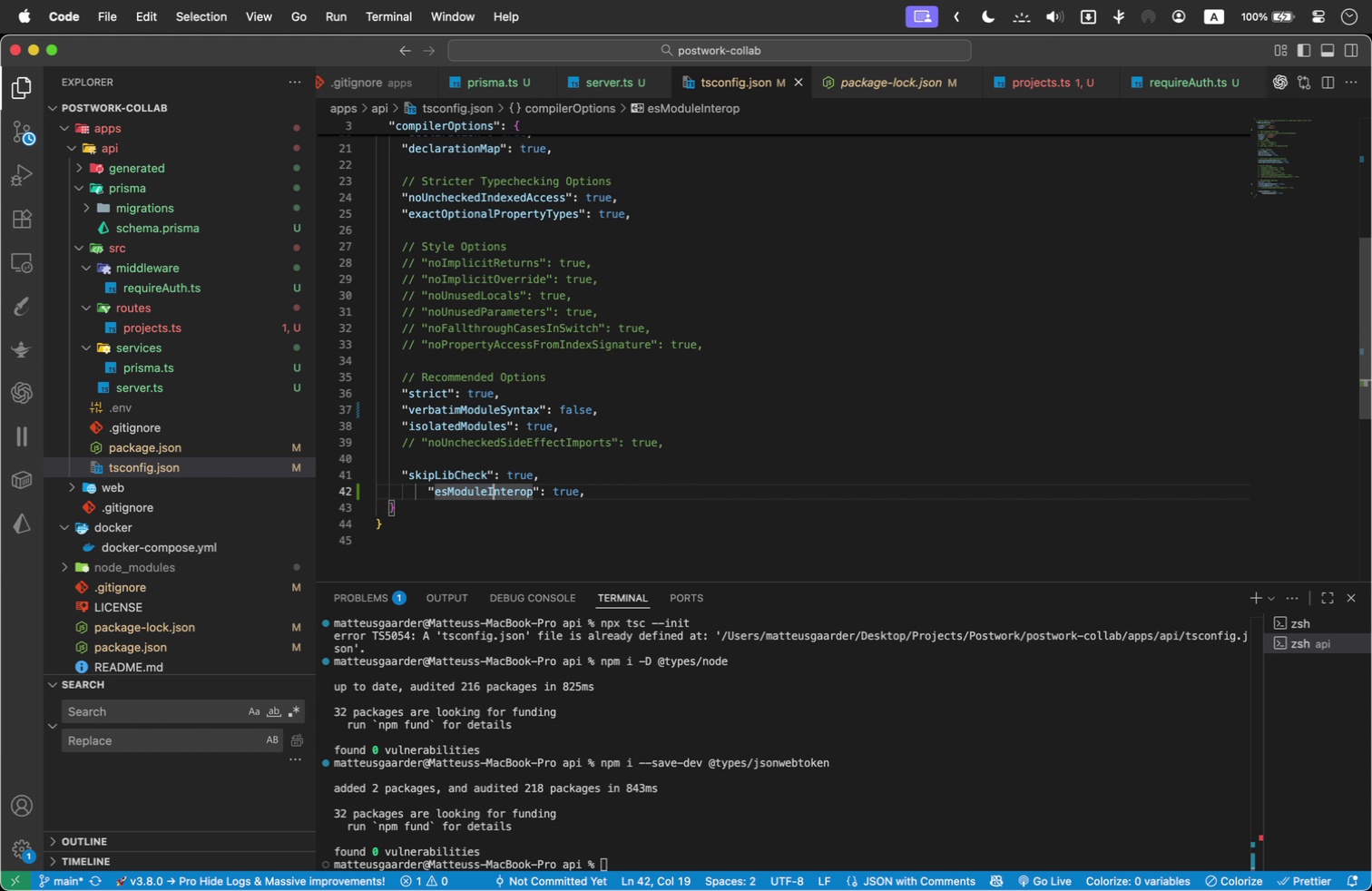 
hold_key(key=ArrowLeft, duration=0.87)
 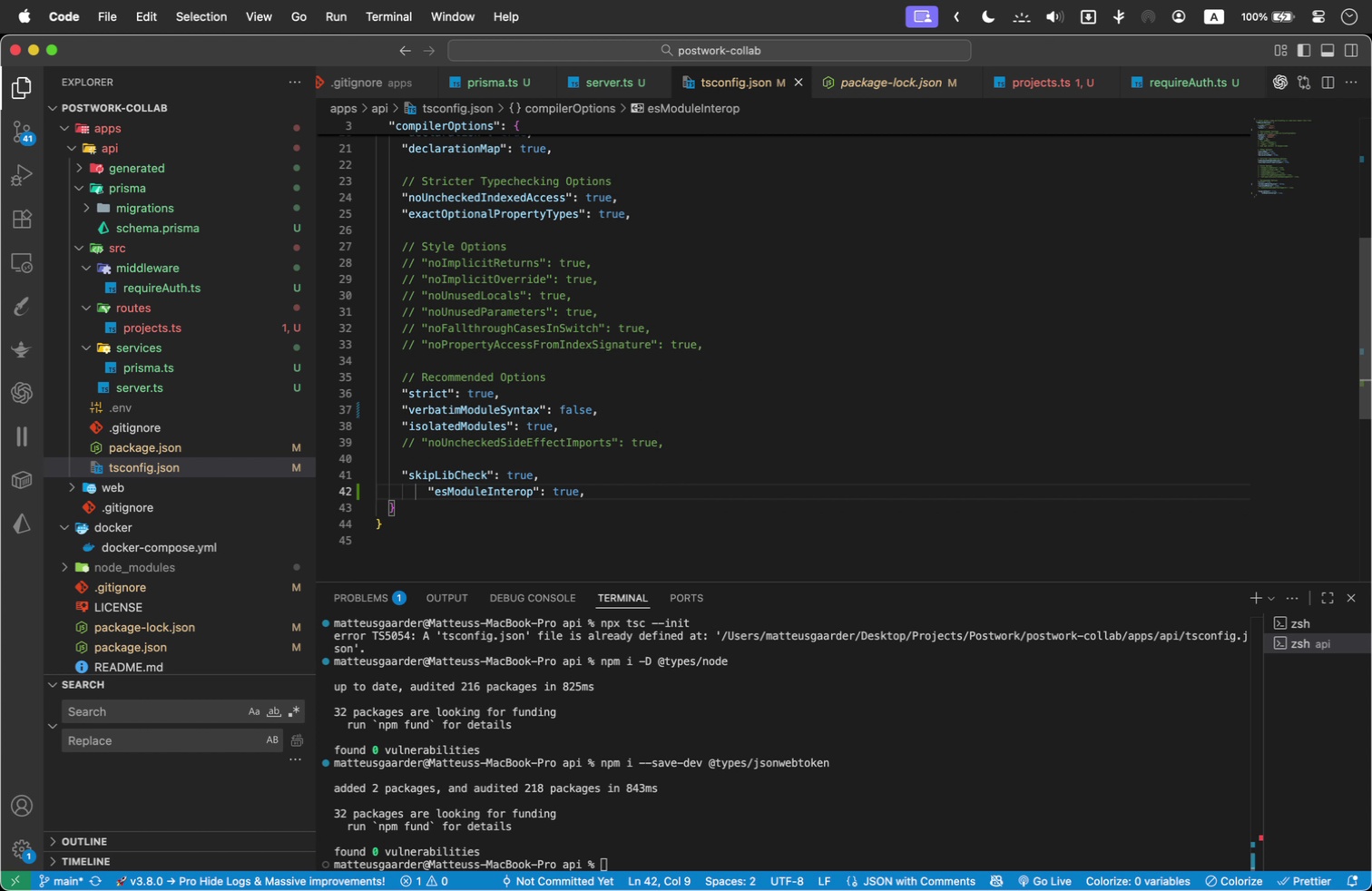 
key(Backspace)
 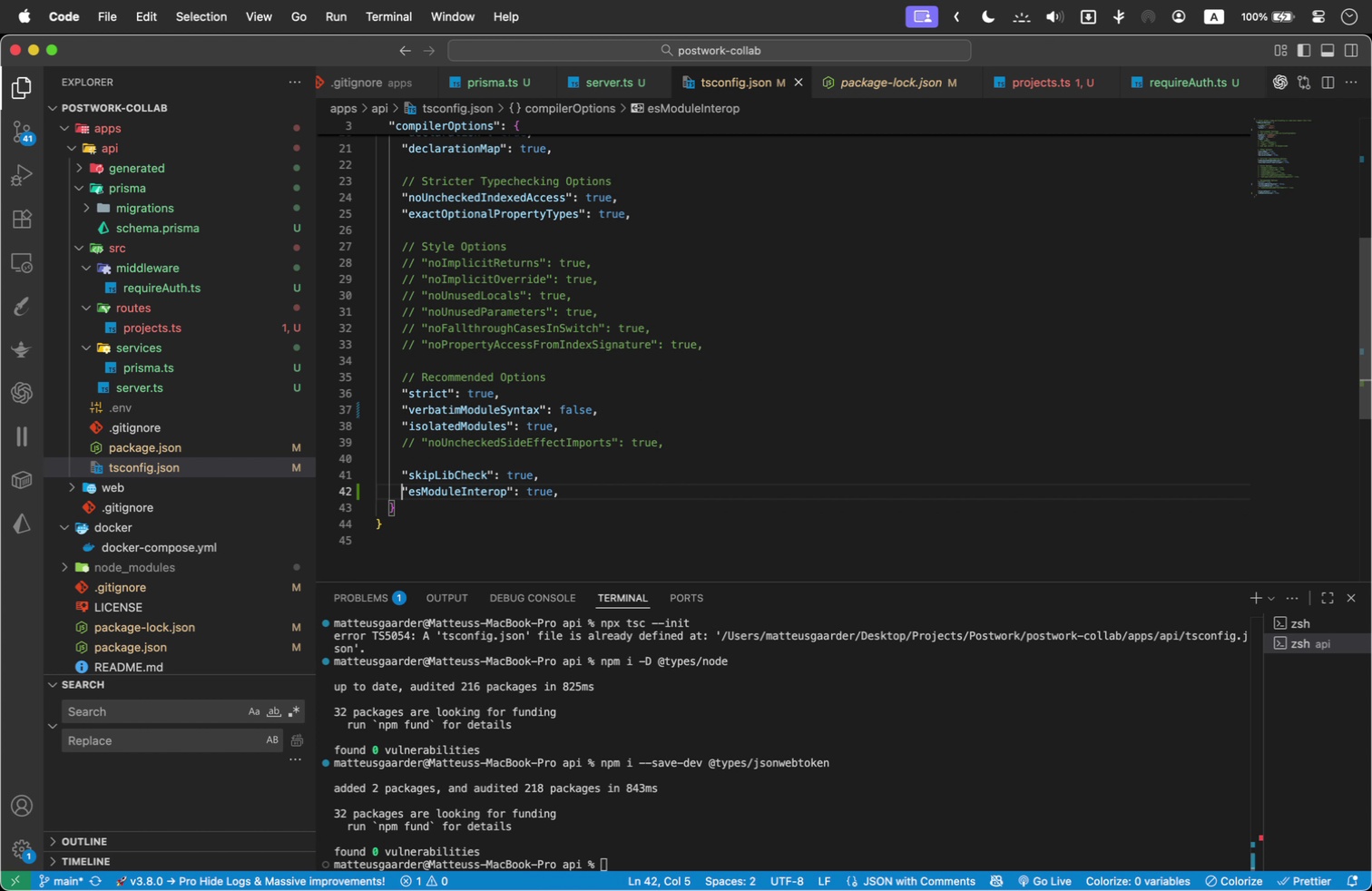 
key(Backspace)
 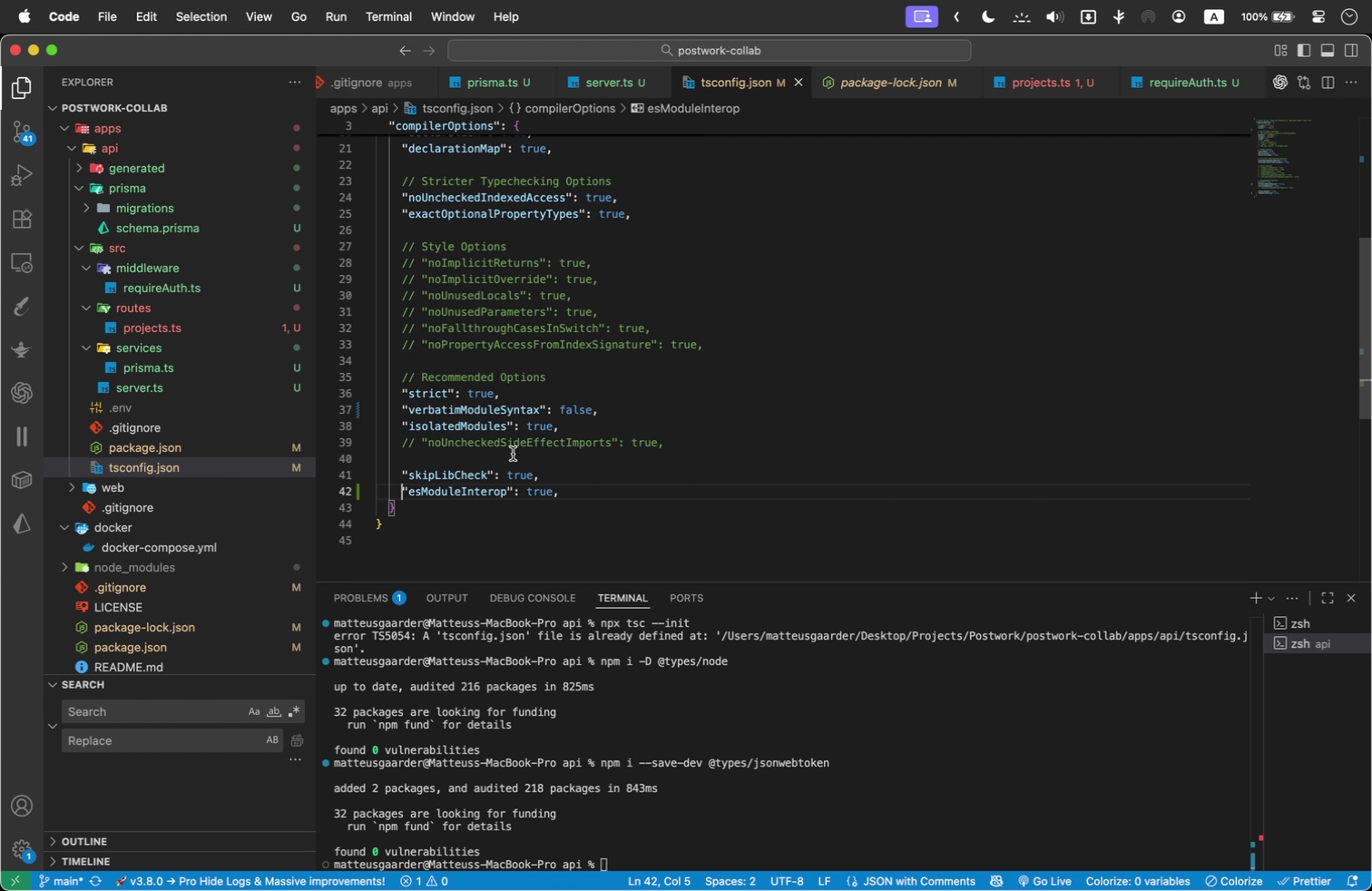 
left_click([520, 460])
 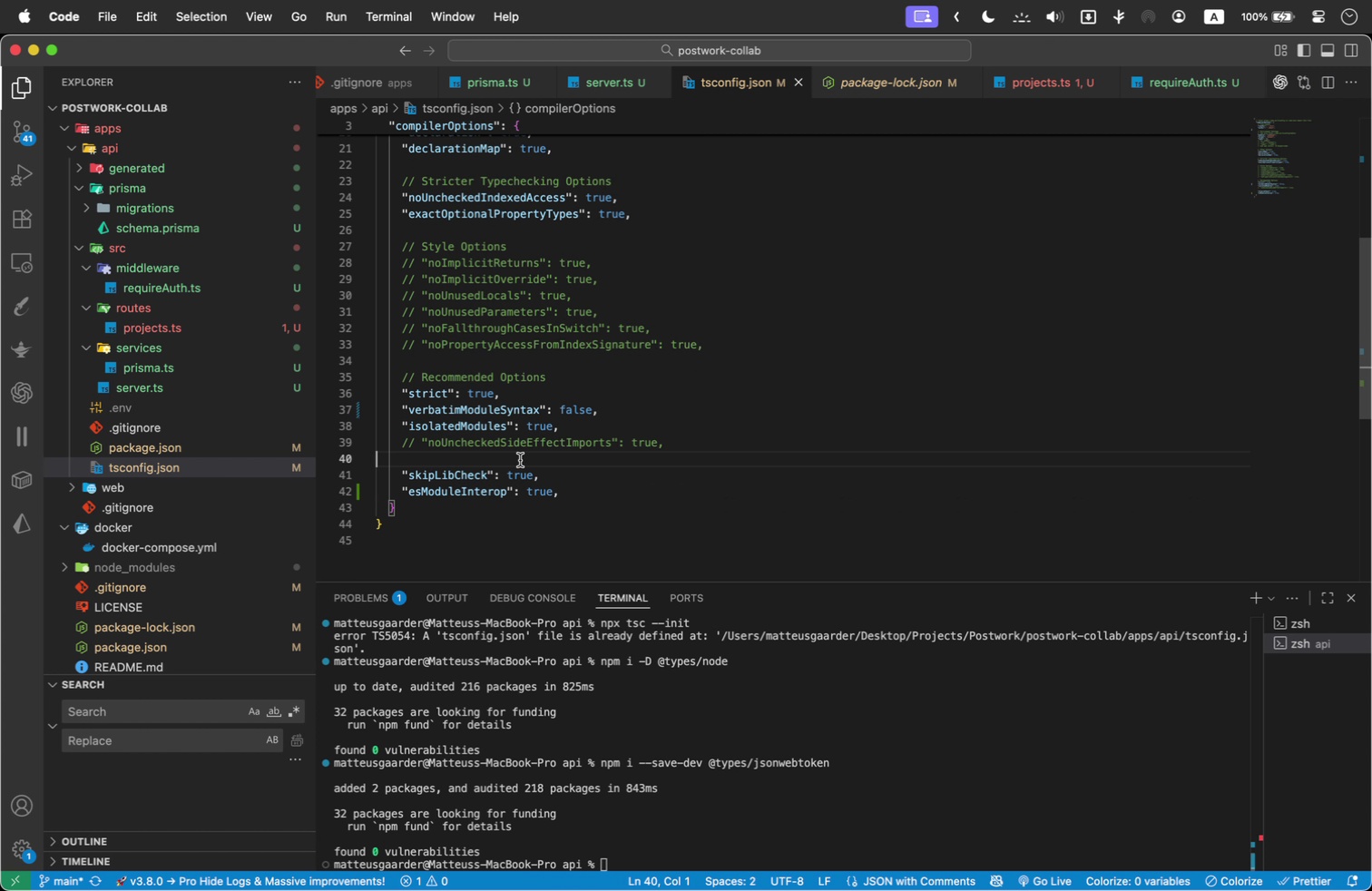 
key(Backspace)
 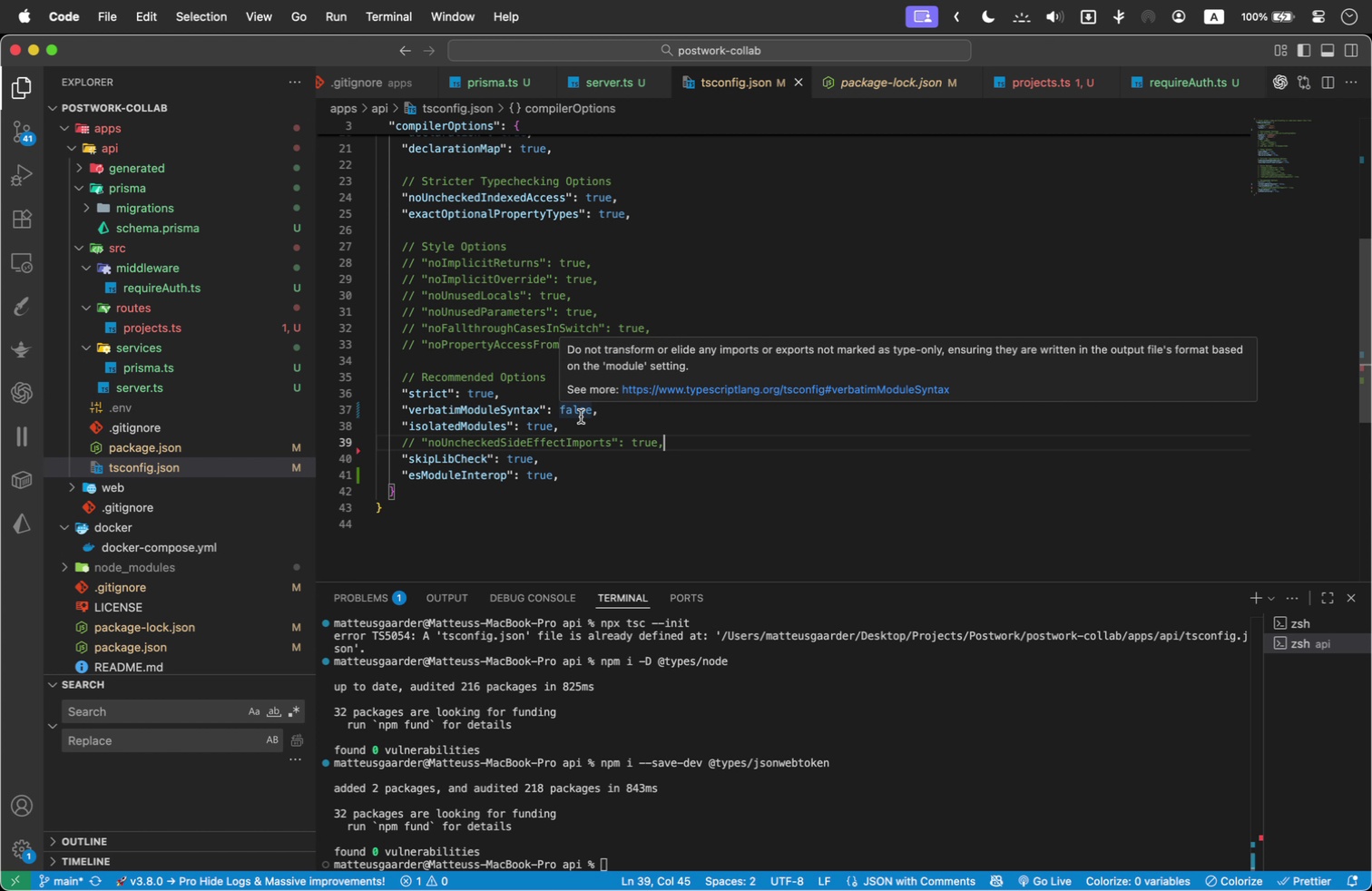 
wait(5.74)
 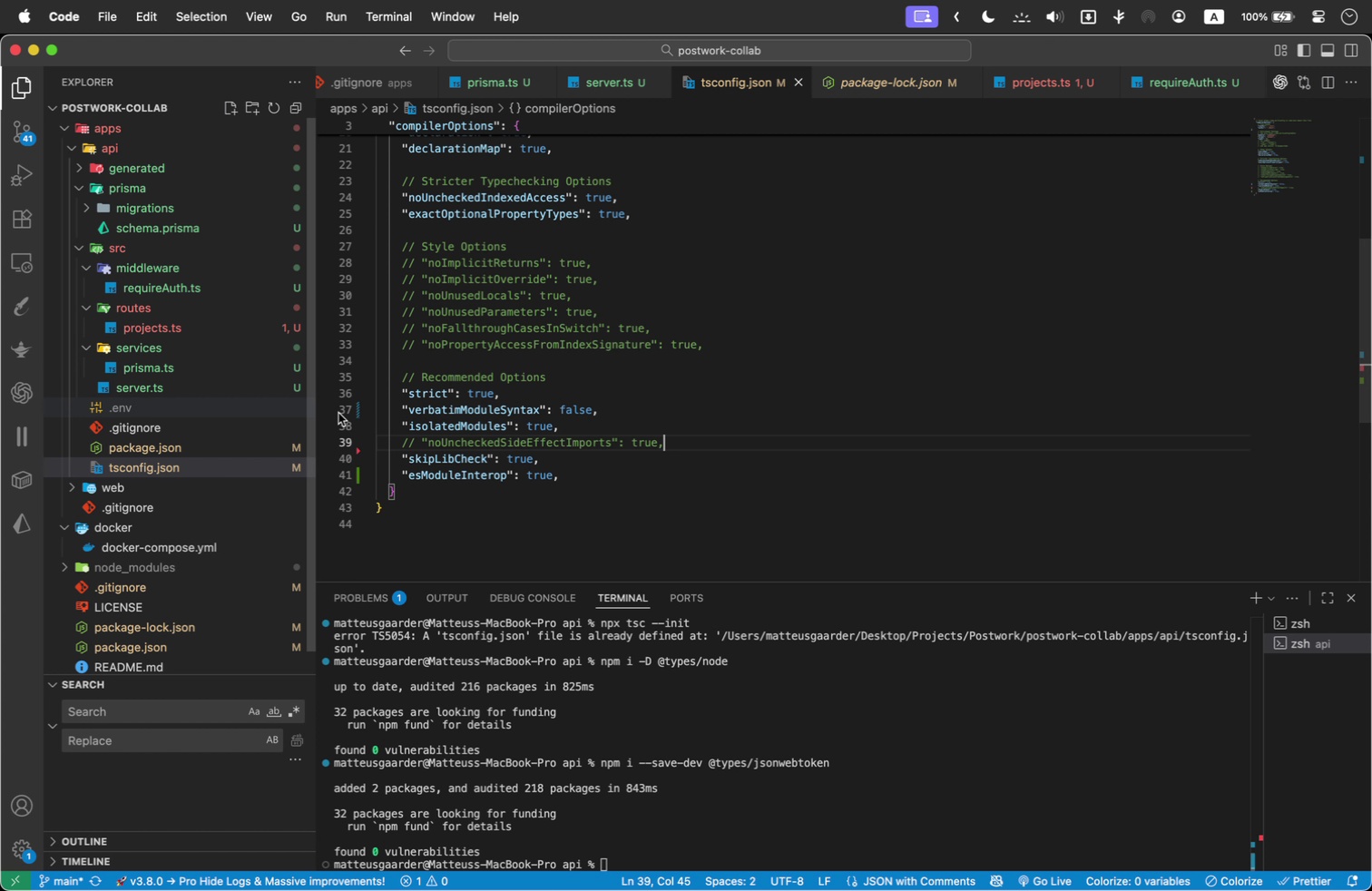 
left_click_drag(start_coordinate=[686, 446], to_coordinate=[493, 438])
 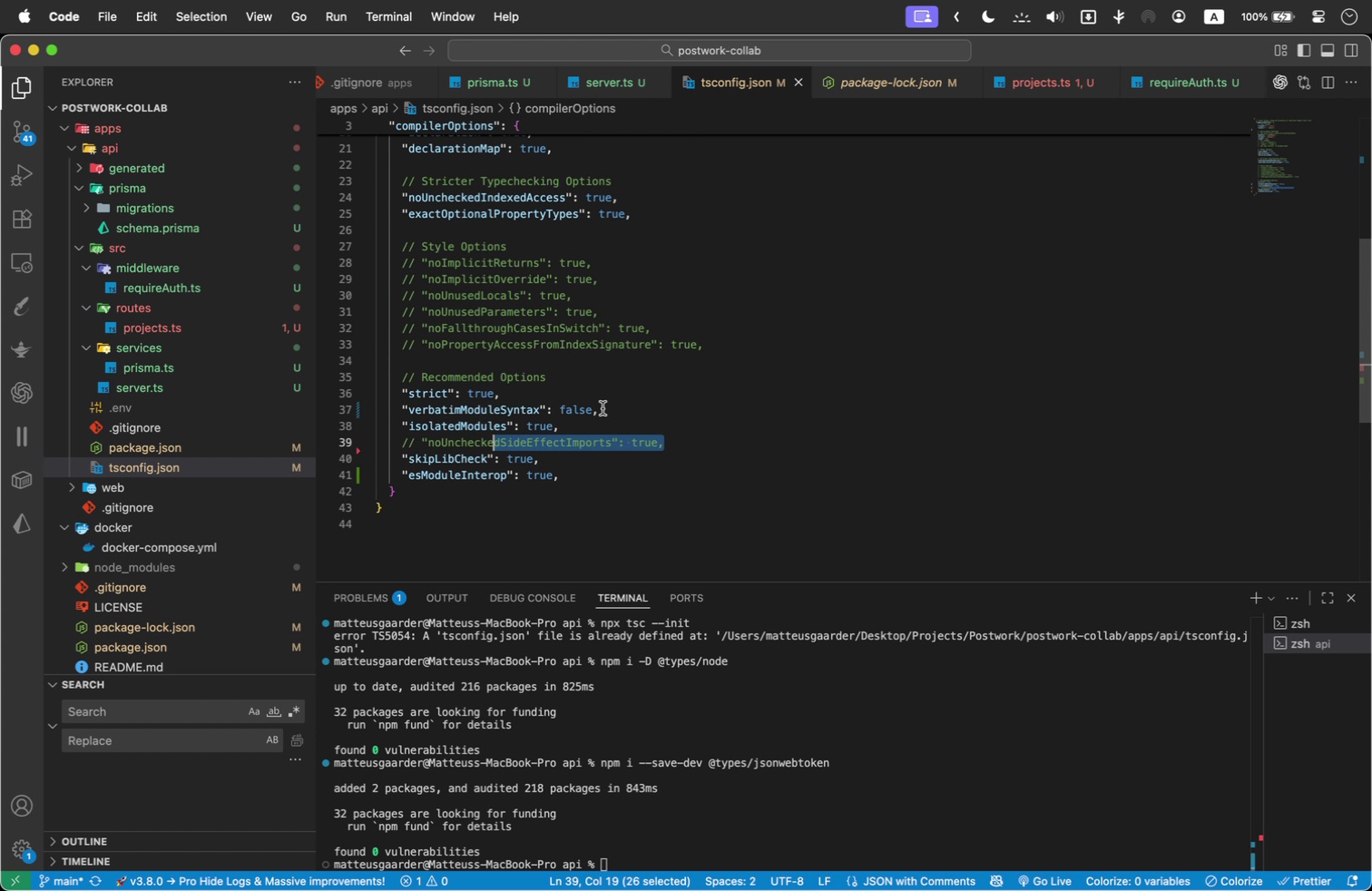 
wait(7.58)
 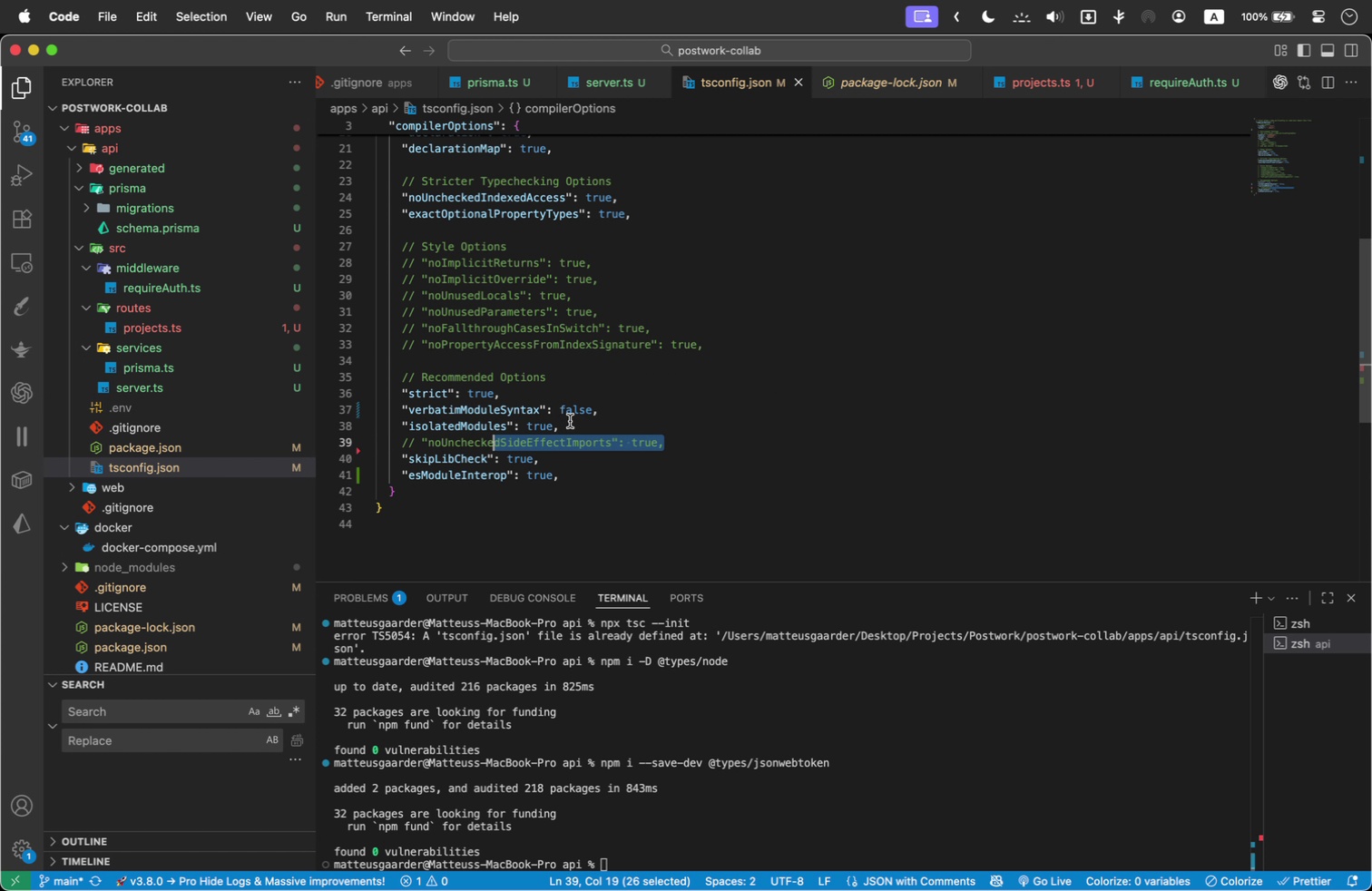 
left_click_drag(start_coordinate=[622, 408], to_coordinate=[363, 408])
 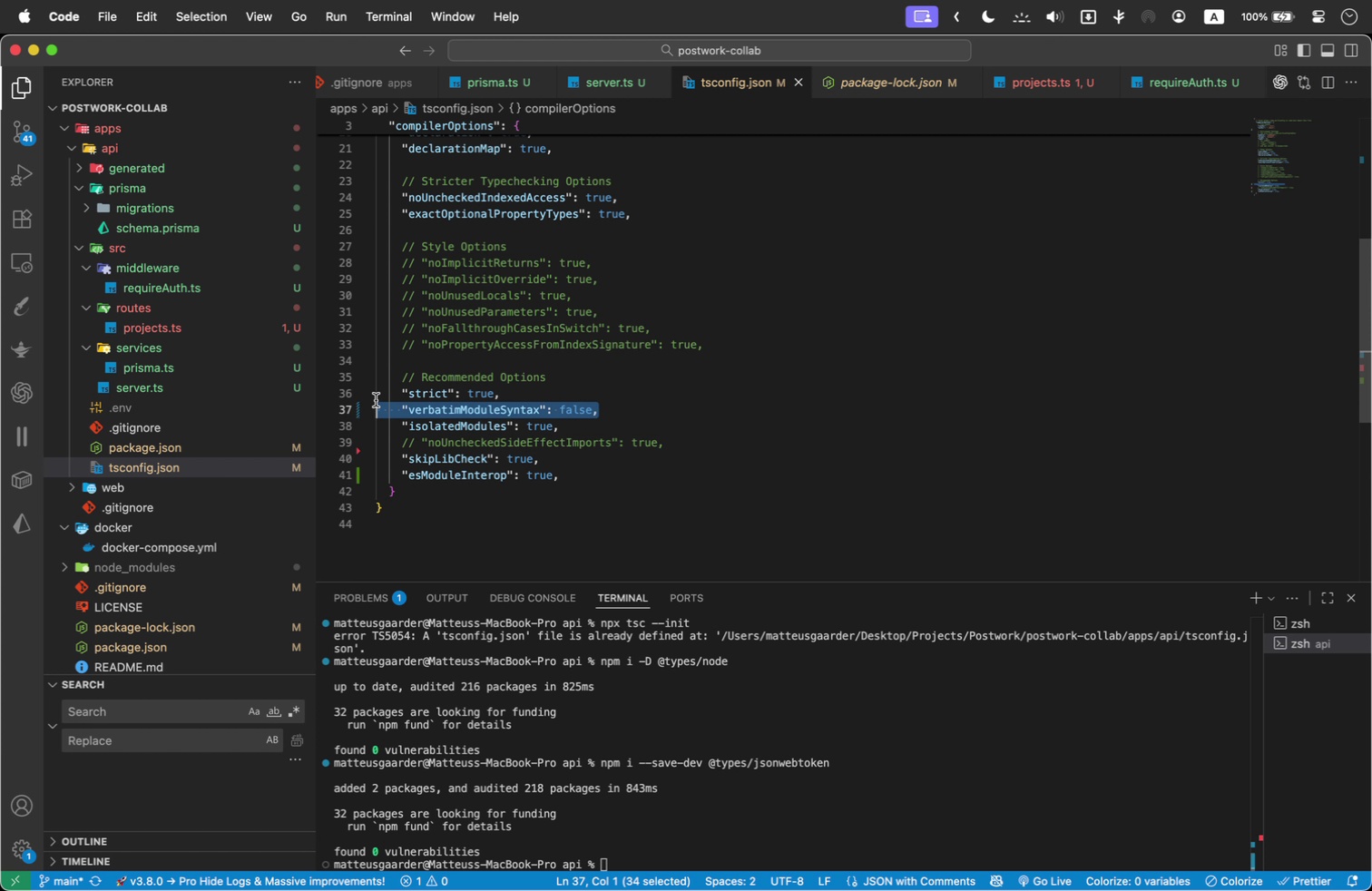 
key(Meta+Slash)
 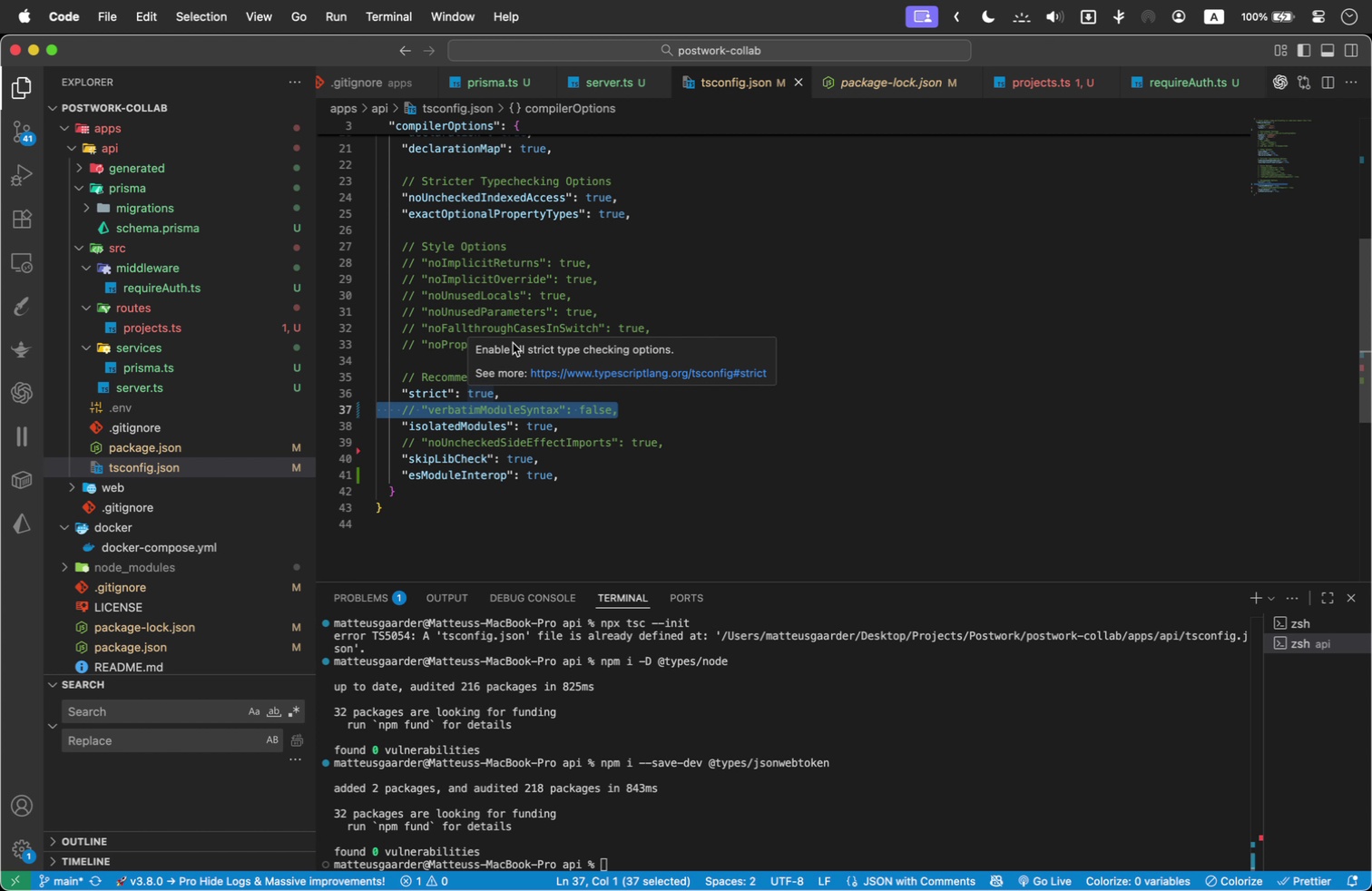 
wait(7.62)
 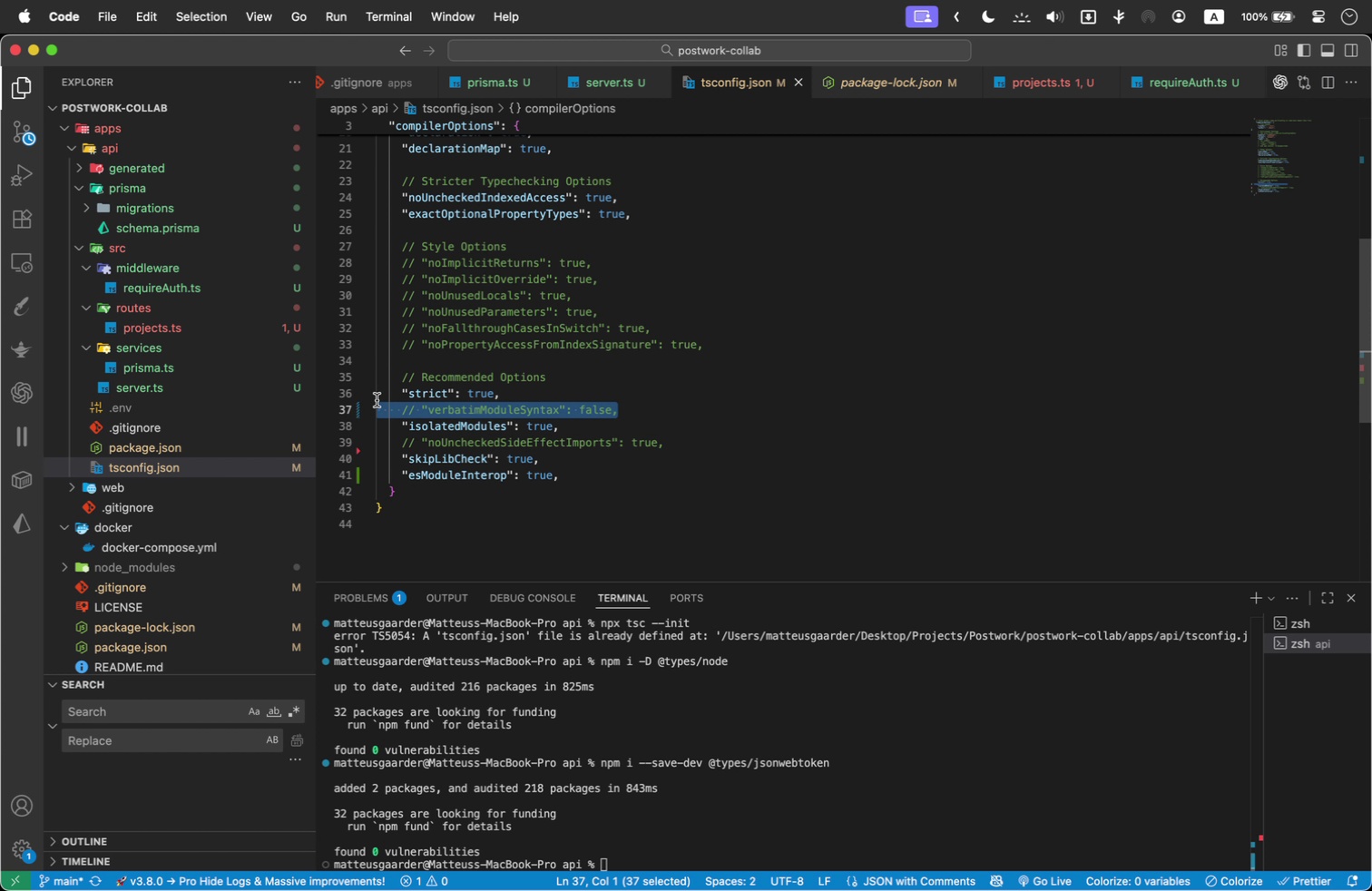 
left_click([499, 230])
 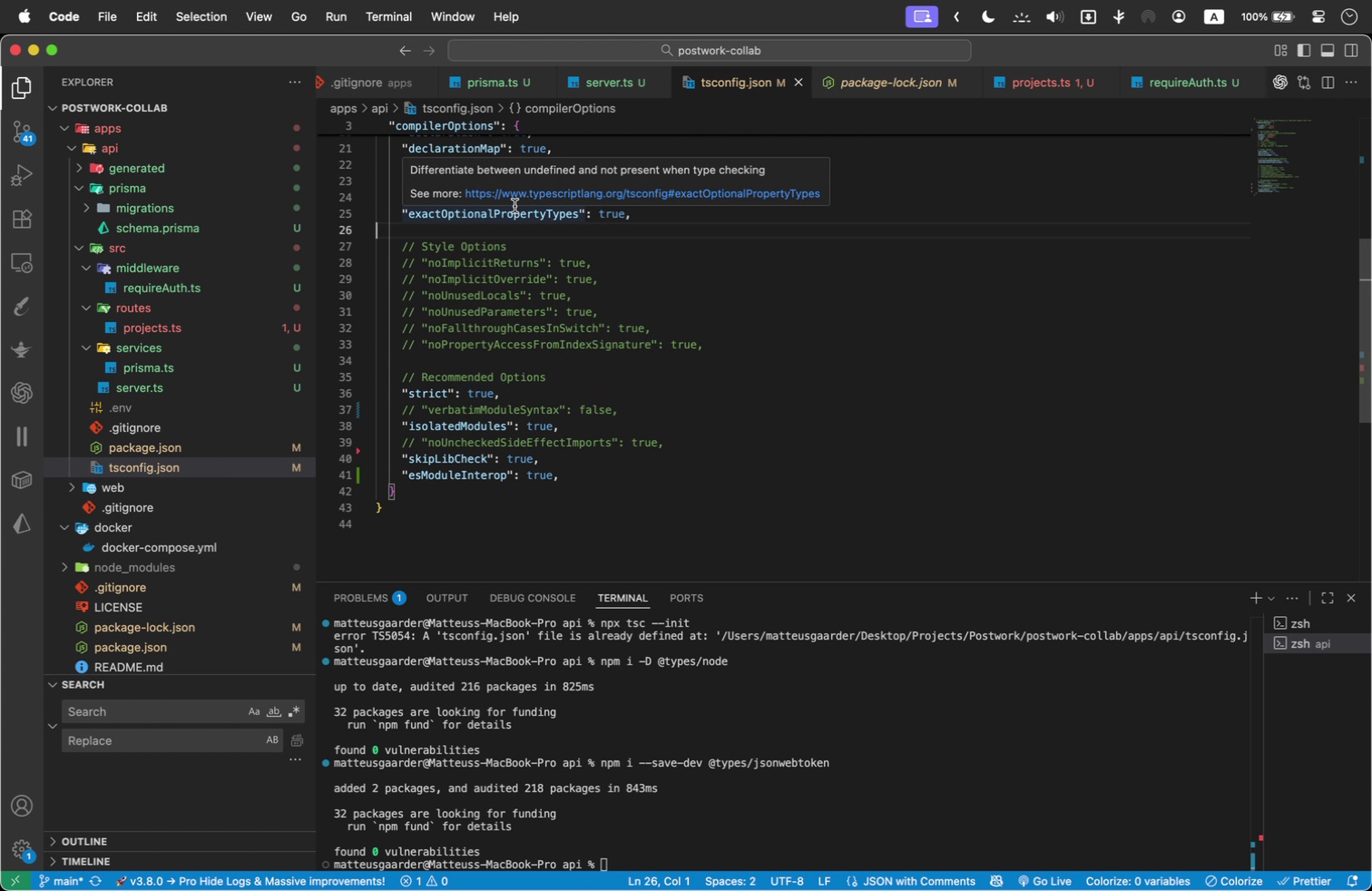 
wait(6.75)
 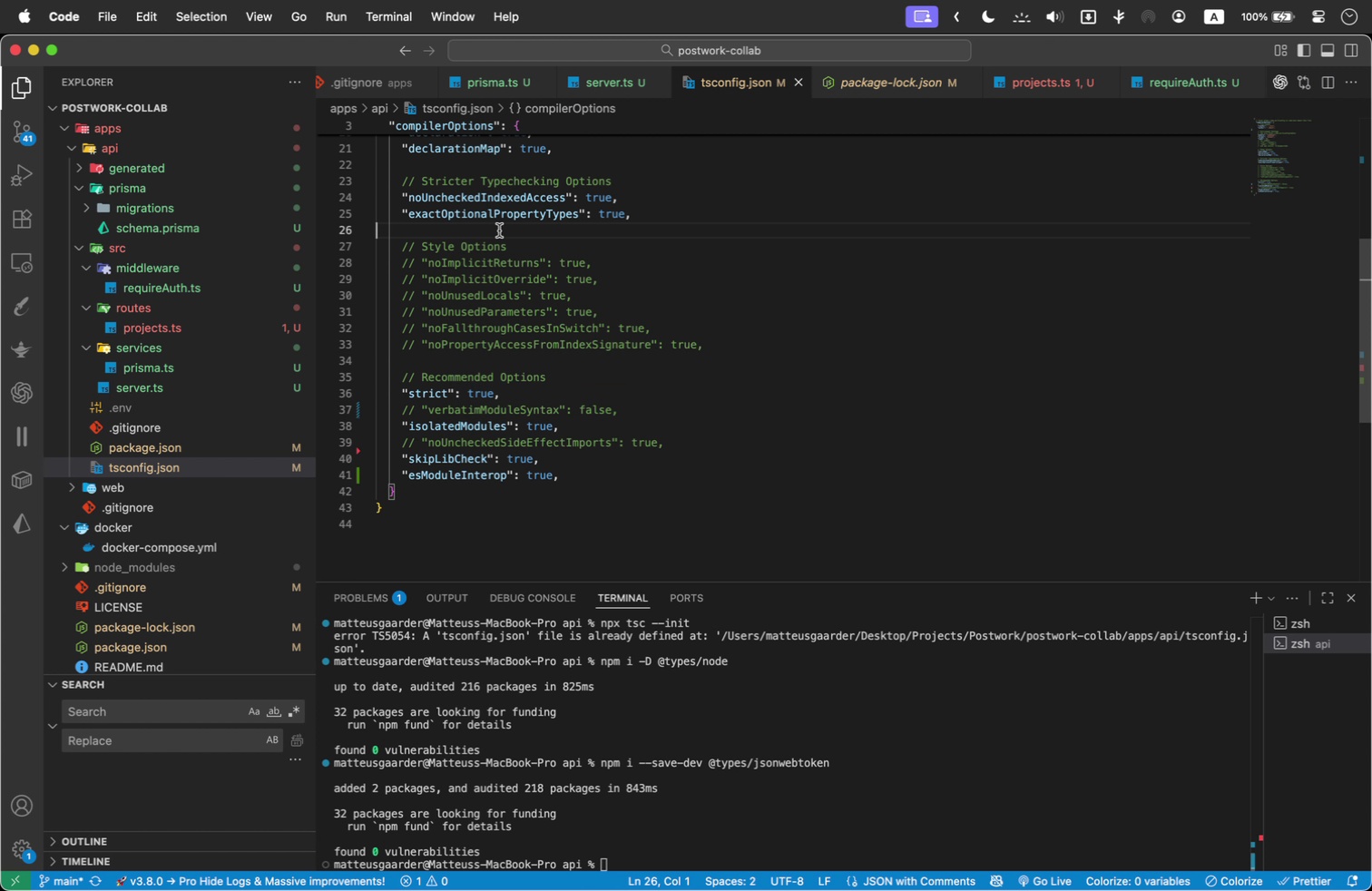 
scroll: coordinate [517, 226], scroll_direction: up, amount: 3.0
 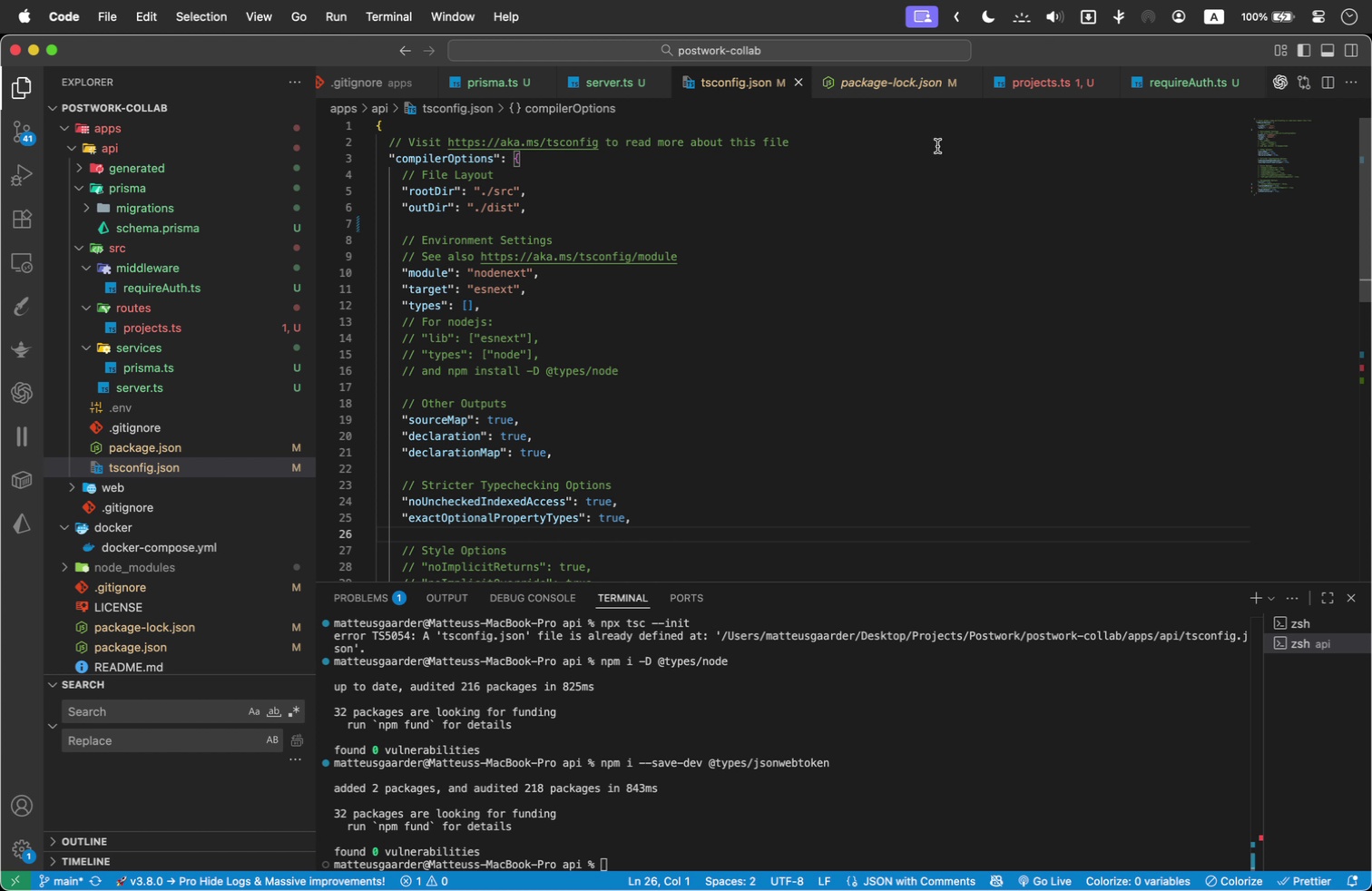 
wait(19.83)
 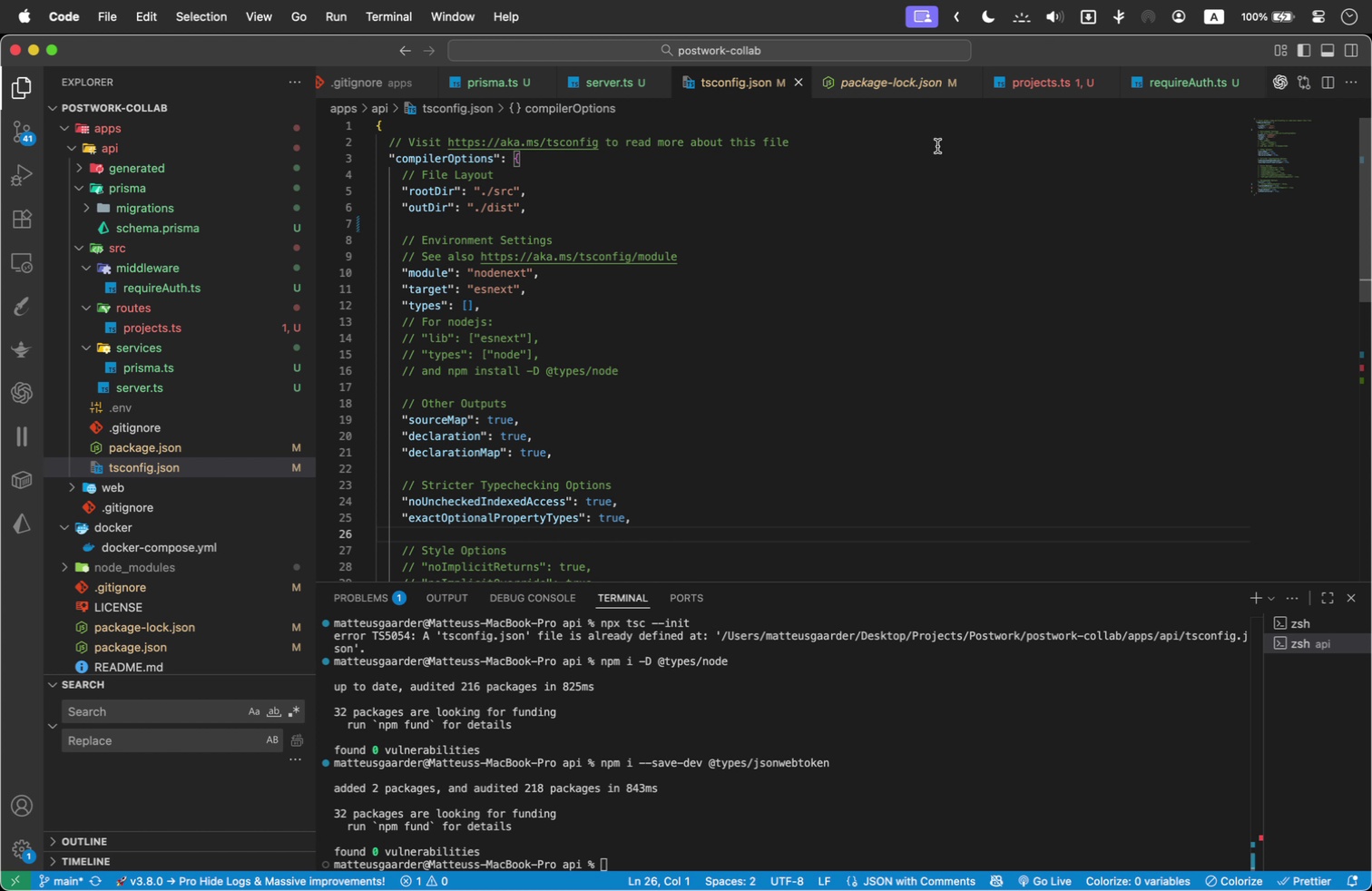 
scroll: coordinate [194, 498], scroll_direction: down, amount: 4.0
 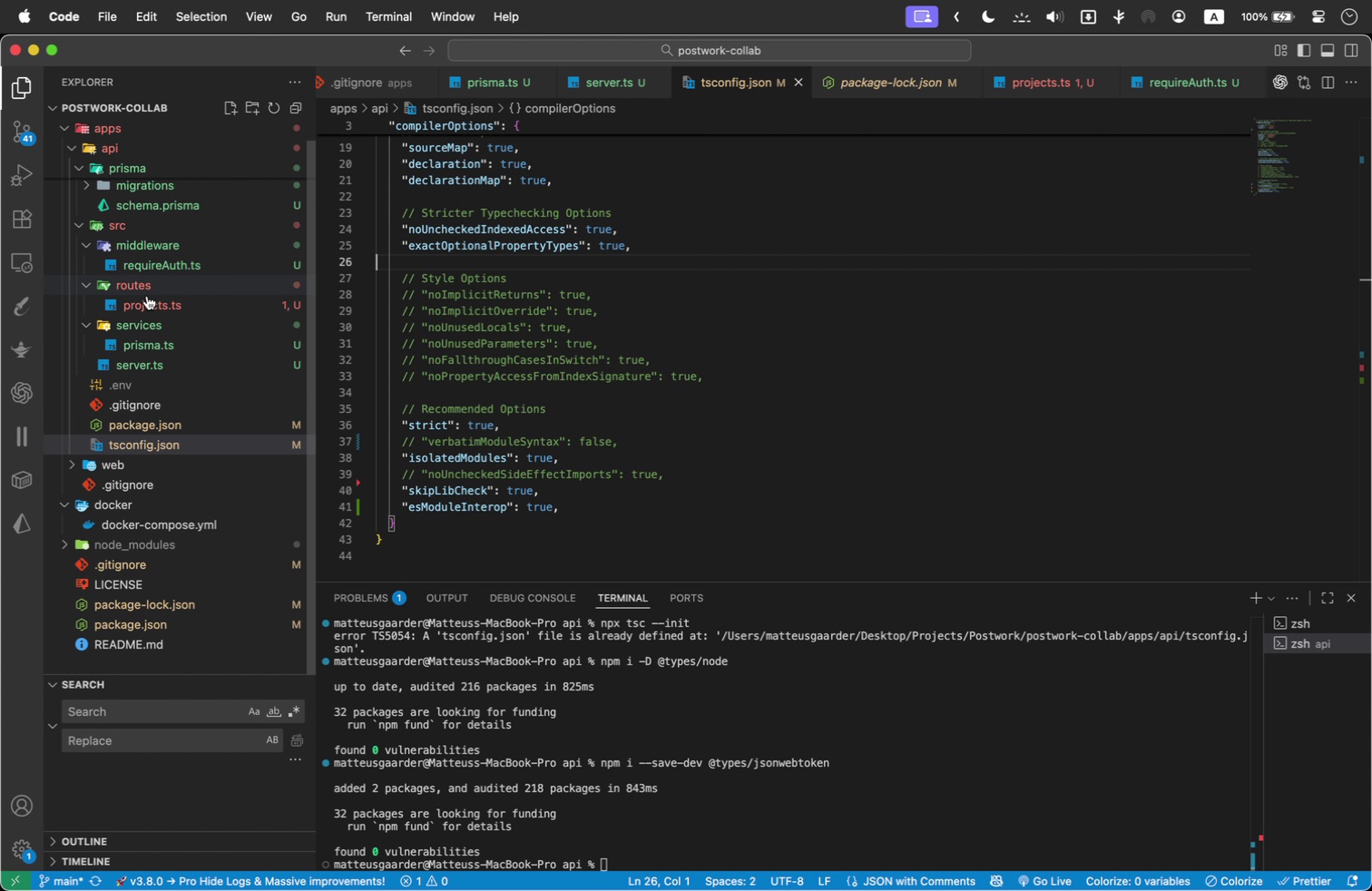 
wait(6.6)
 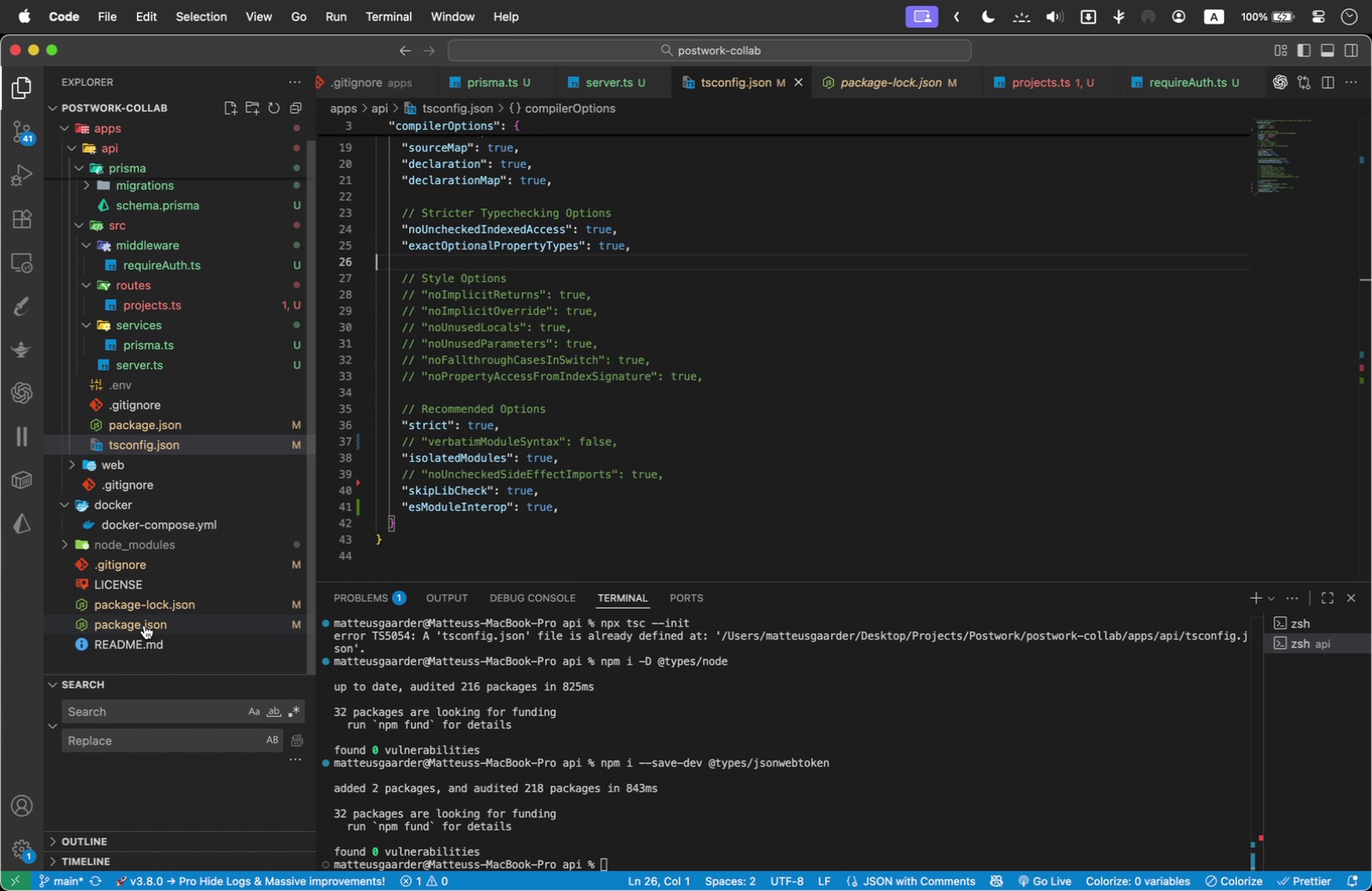 
left_click([183, 299])
 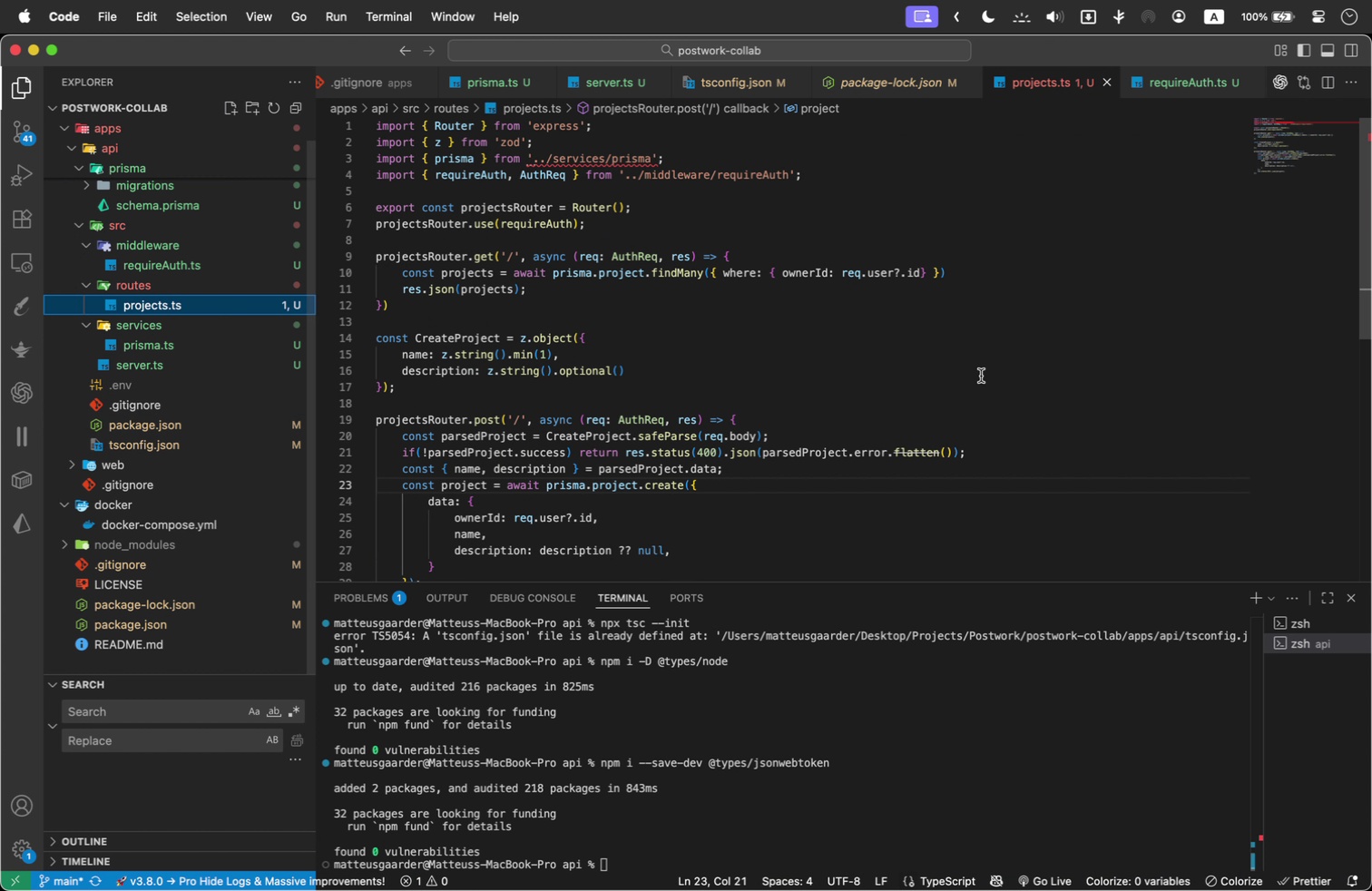 
hold_key(key=CommandLeft, duration=1.48)
 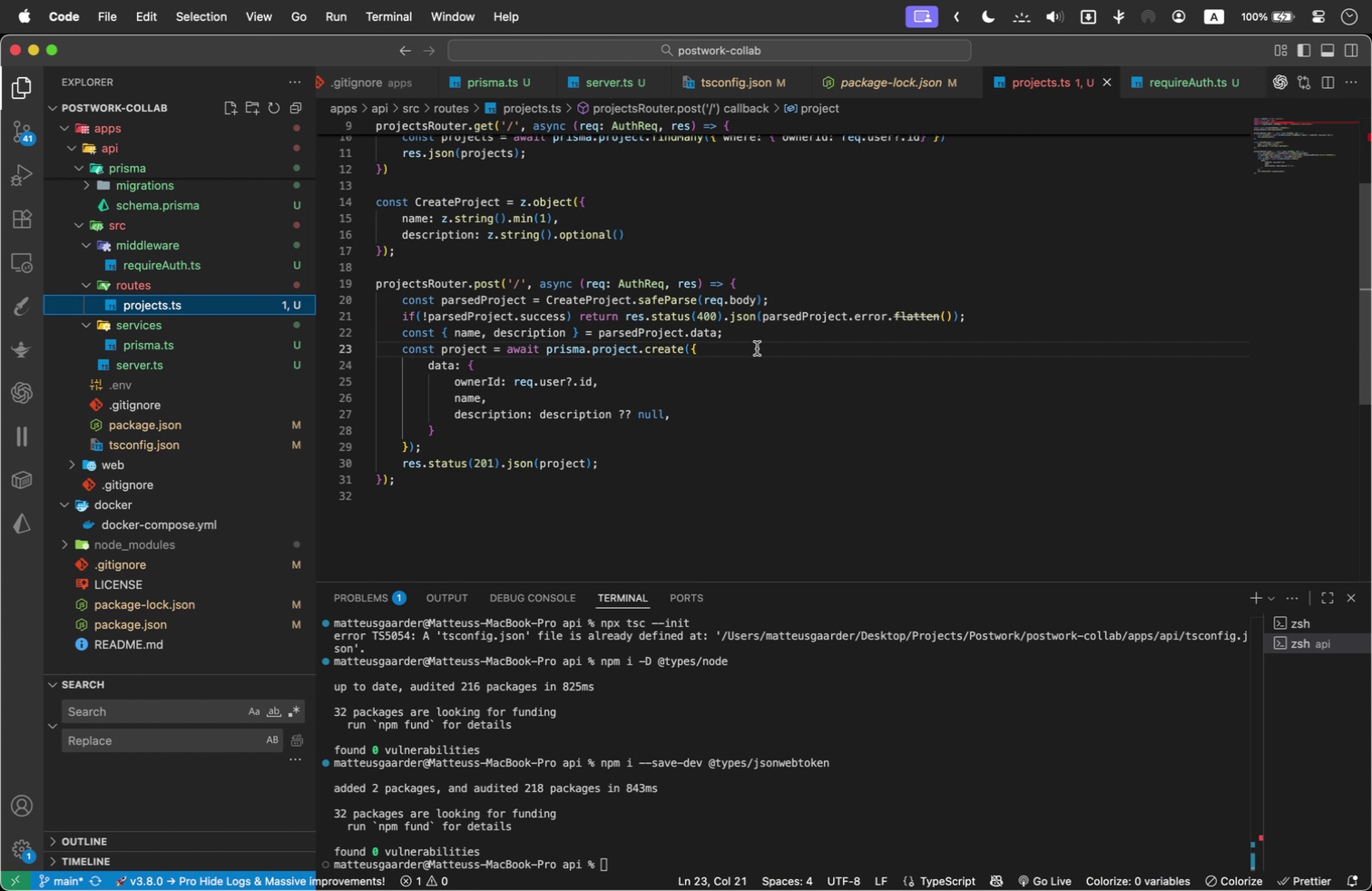 
scroll: coordinate [757, 348], scroll_direction: down, amount: 1.0
 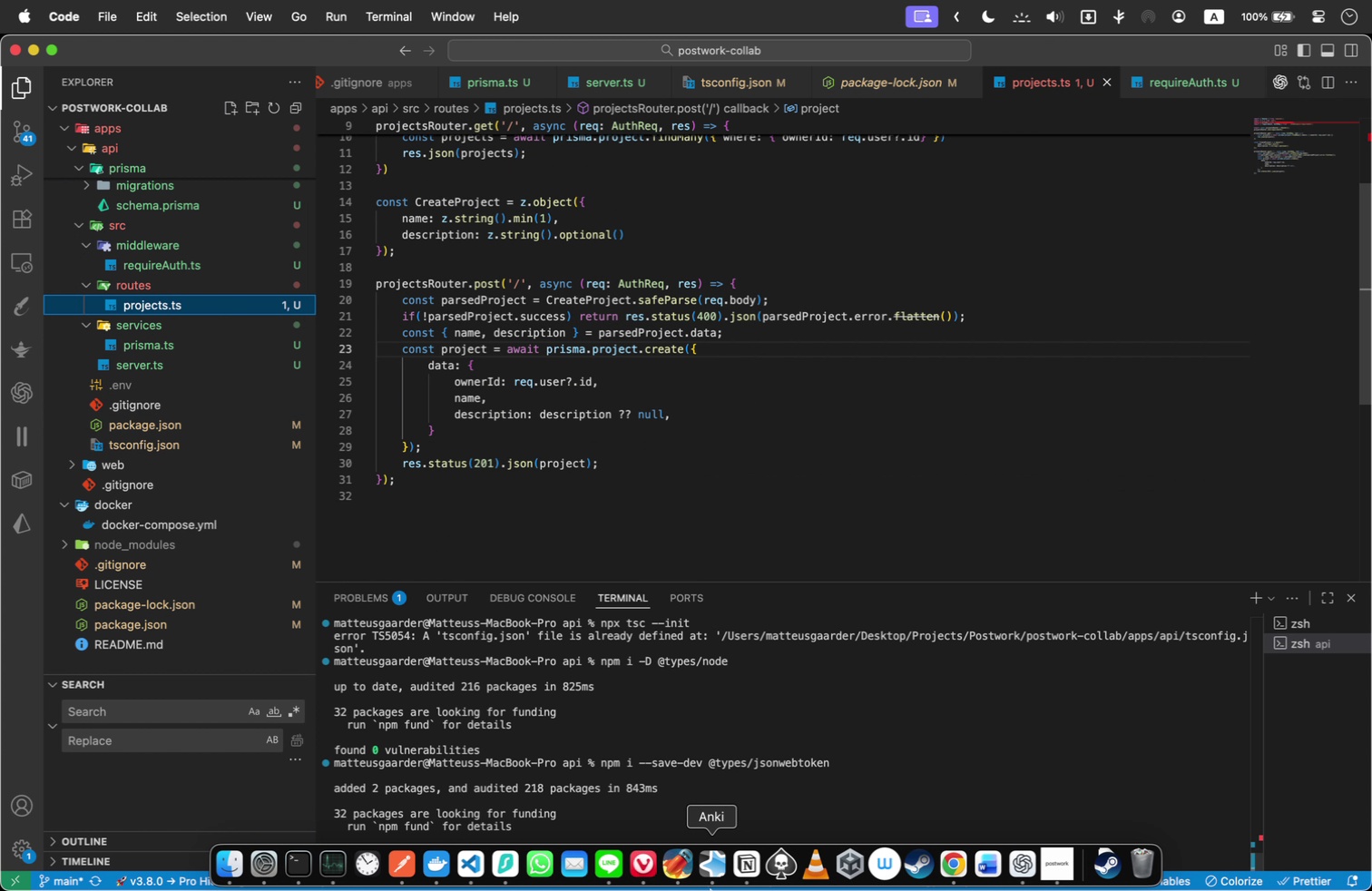 
key(Meta+Tab)
 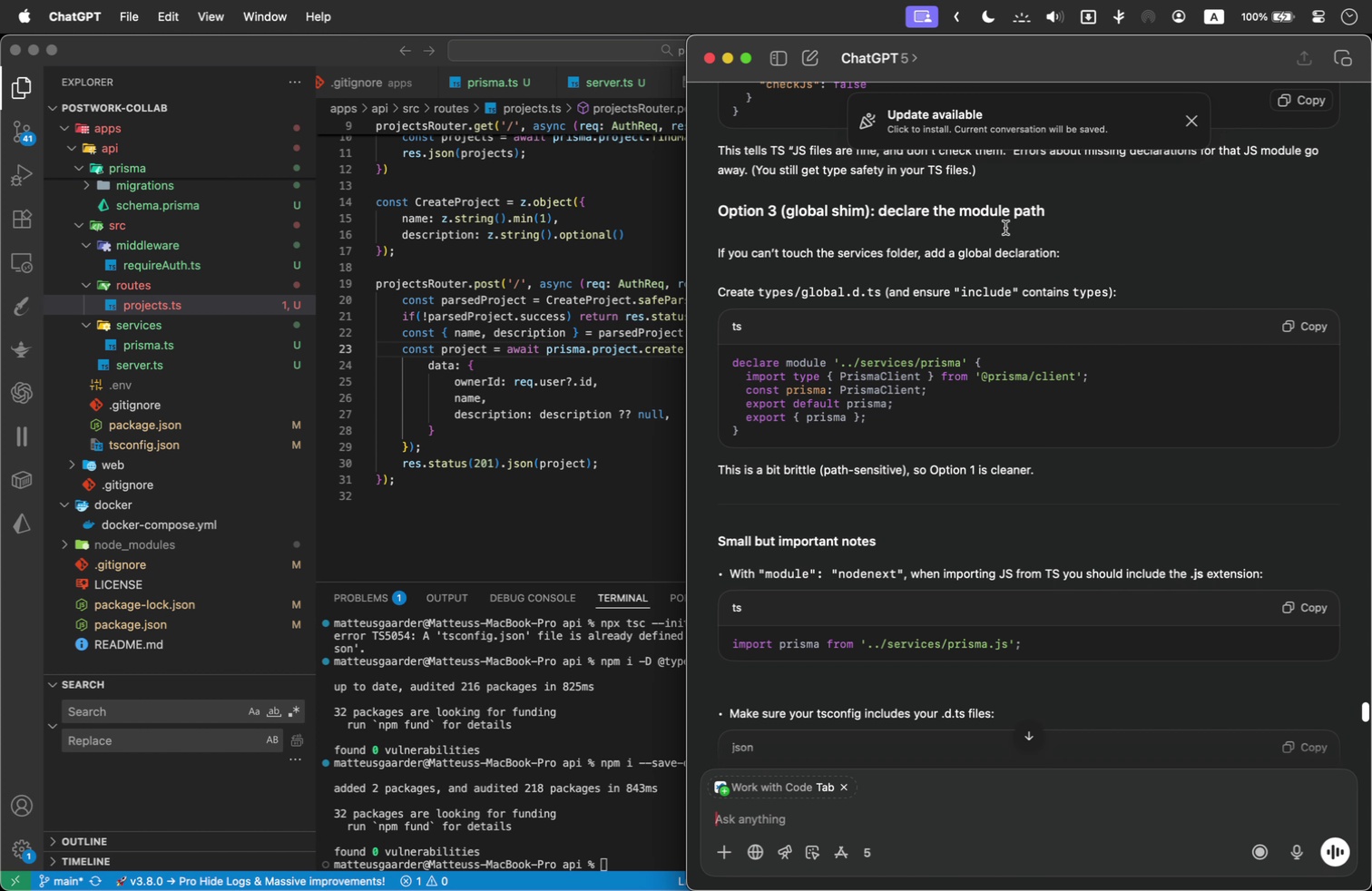 
wait(5.21)
 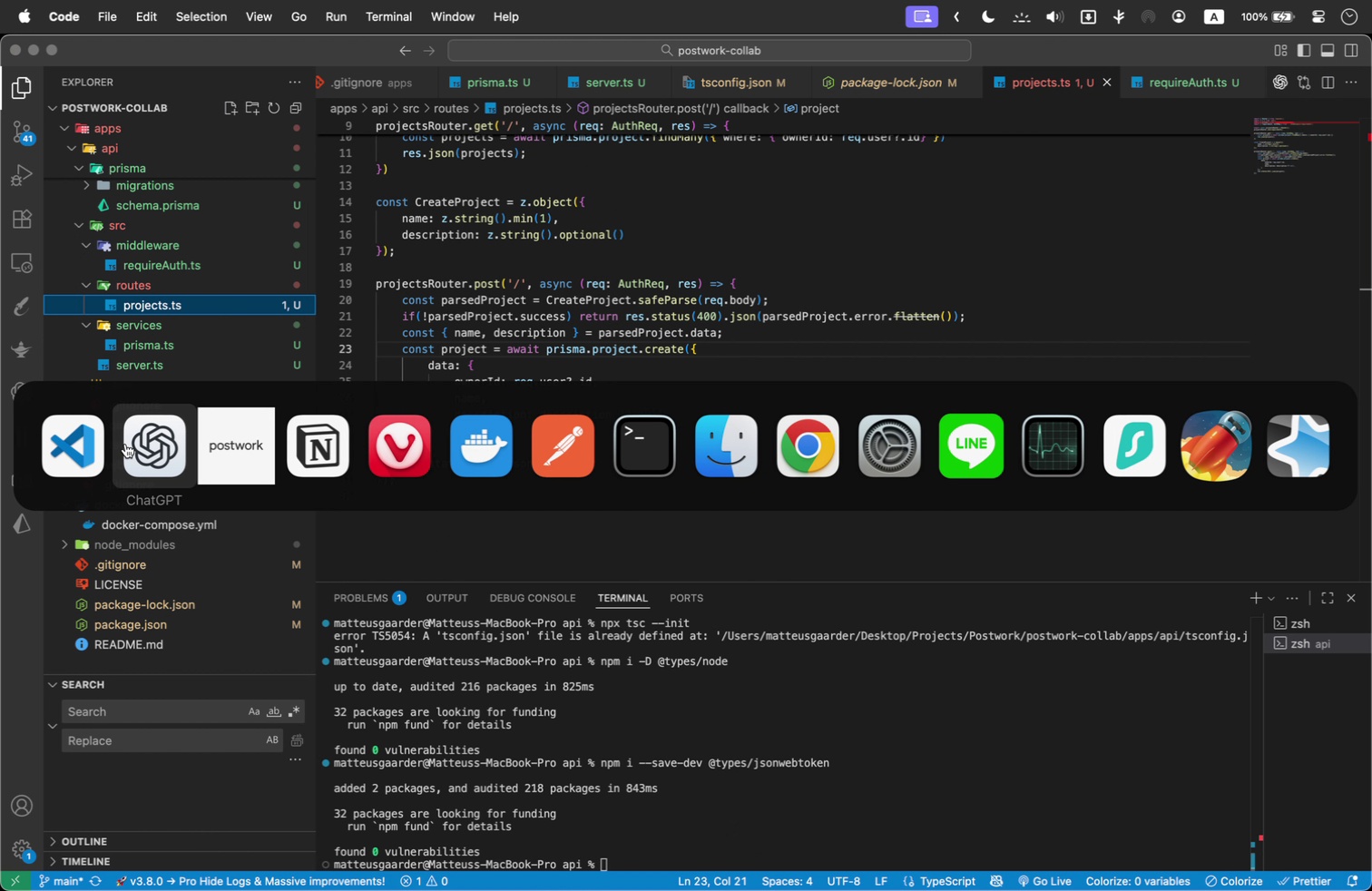 
scroll: coordinate [905, 248], scroll_direction: up, amount: 87.0
 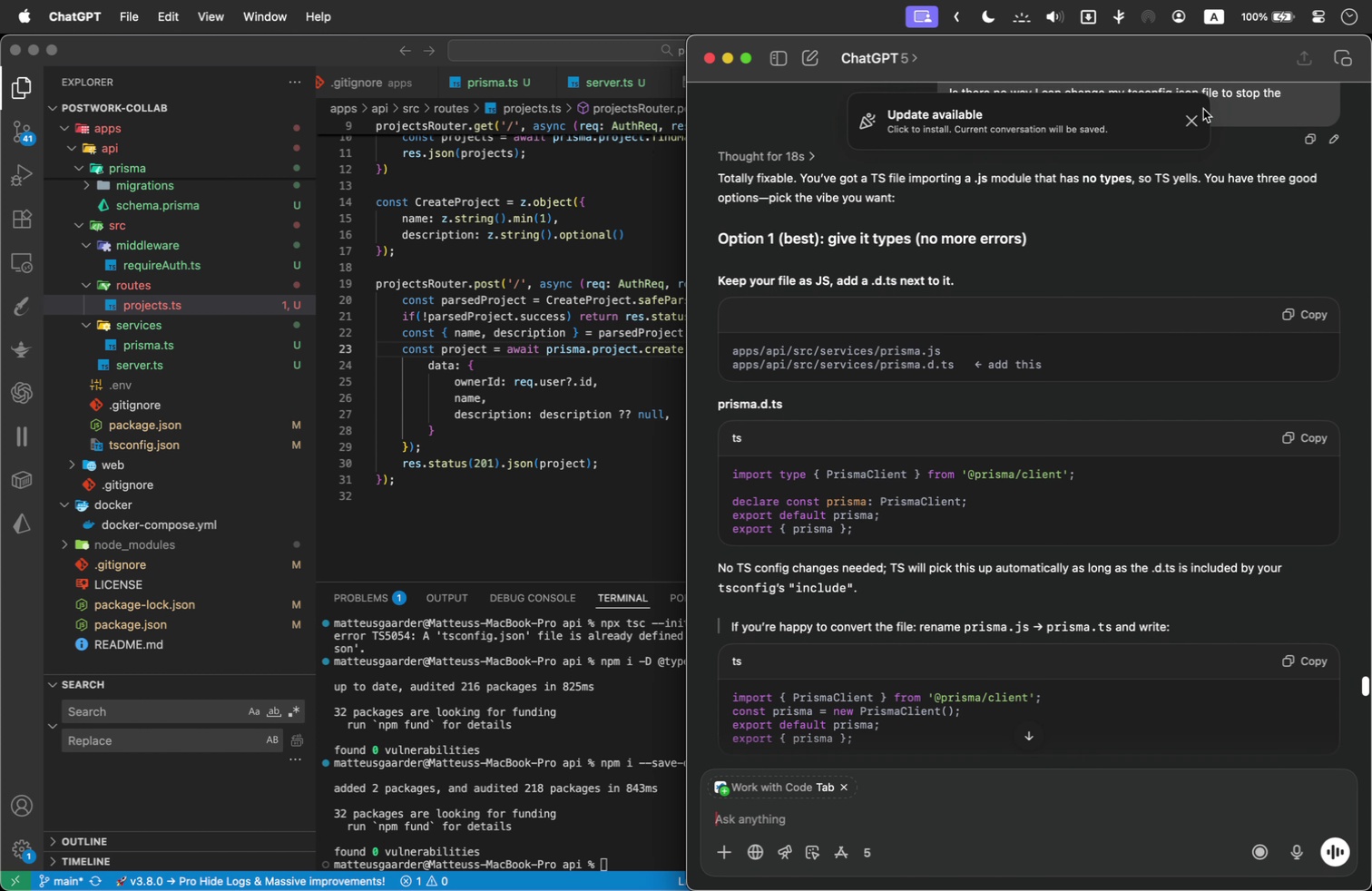 
left_click([1193, 120])
 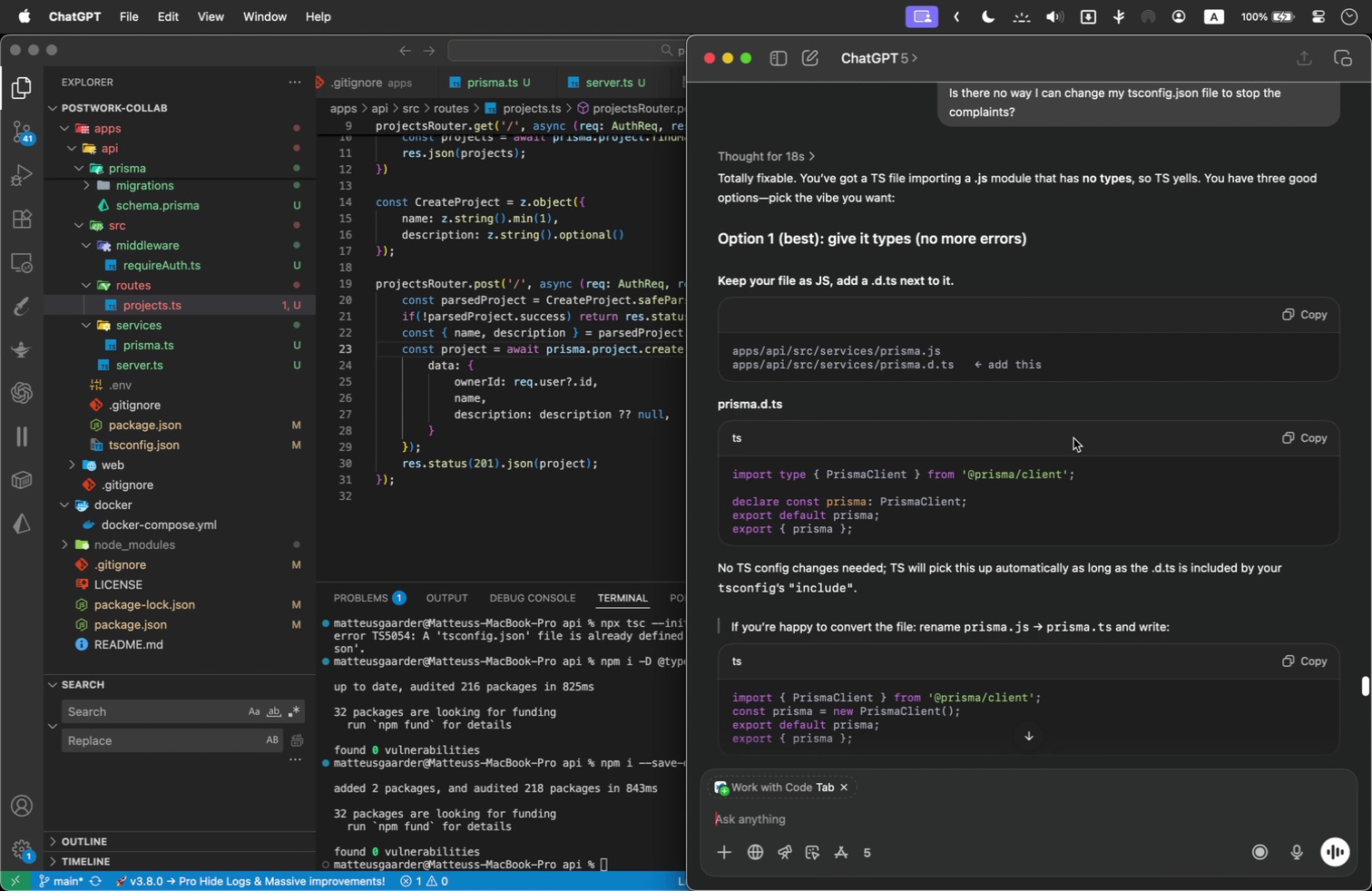 
wait(12.42)
 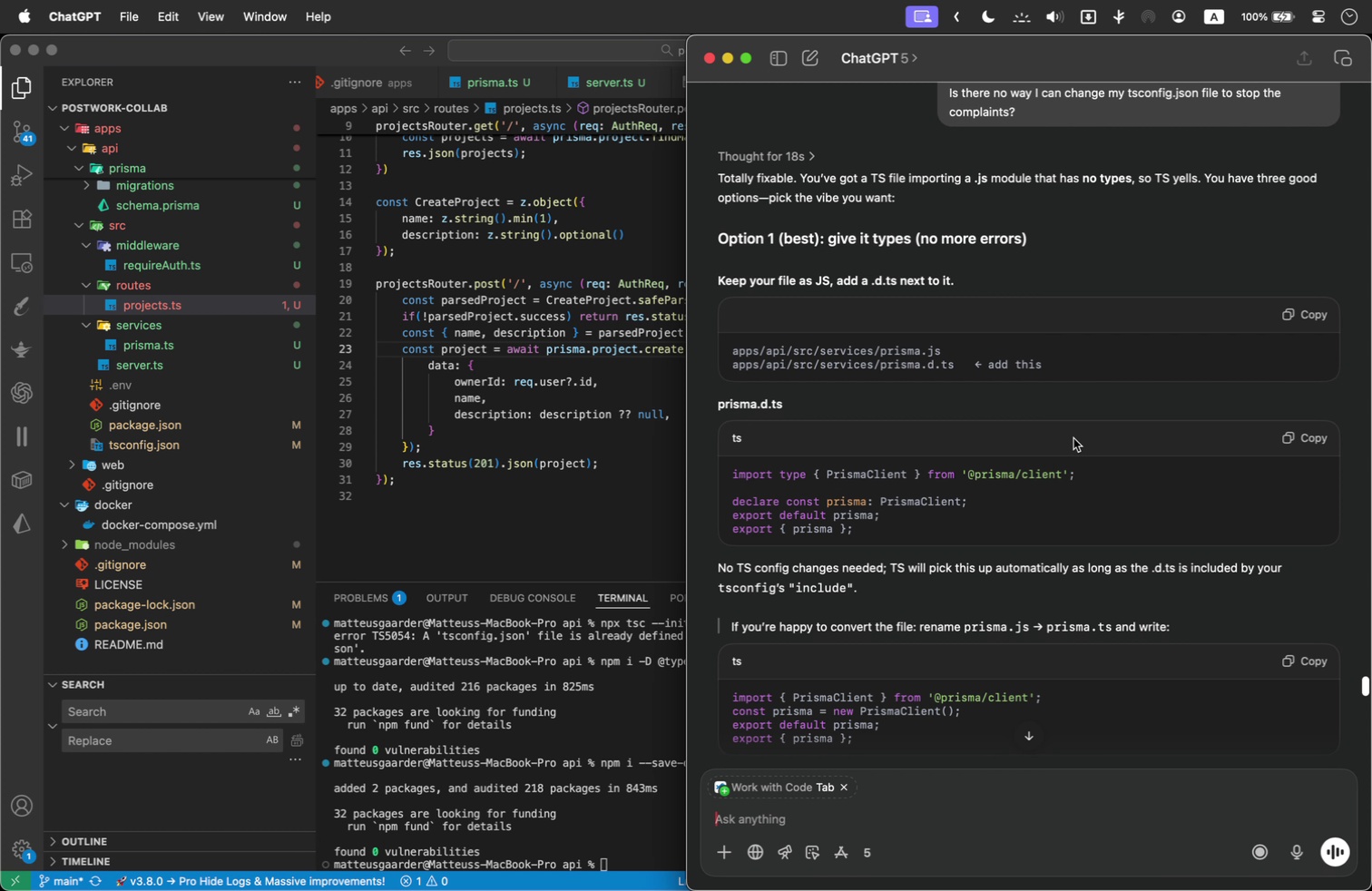 
scroll: coordinate [946, 602], scroll_direction: down, amount: 1.0
 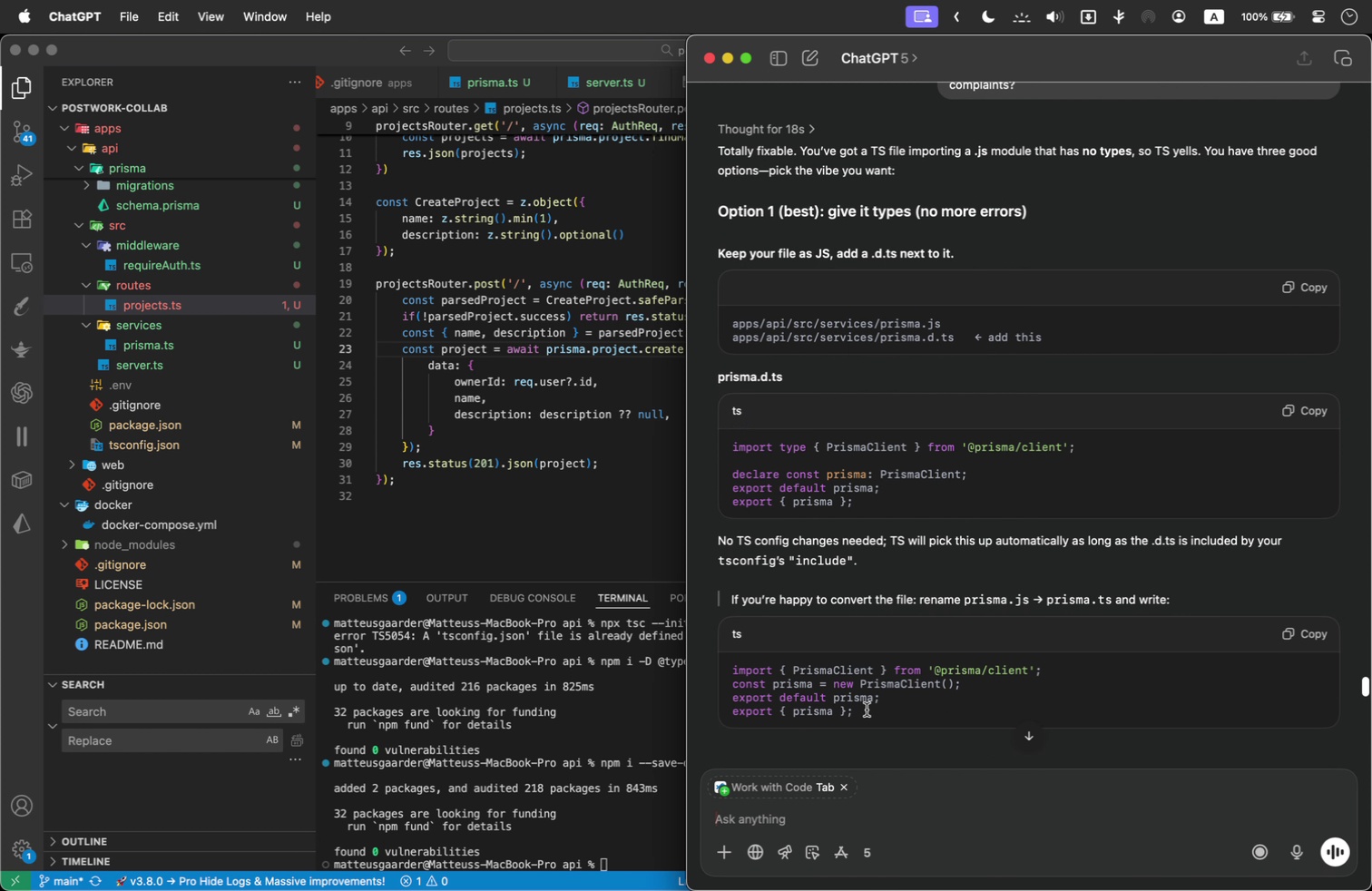 
left_click_drag(start_coordinate=[867, 710], to_coordinate=[719, 671])
 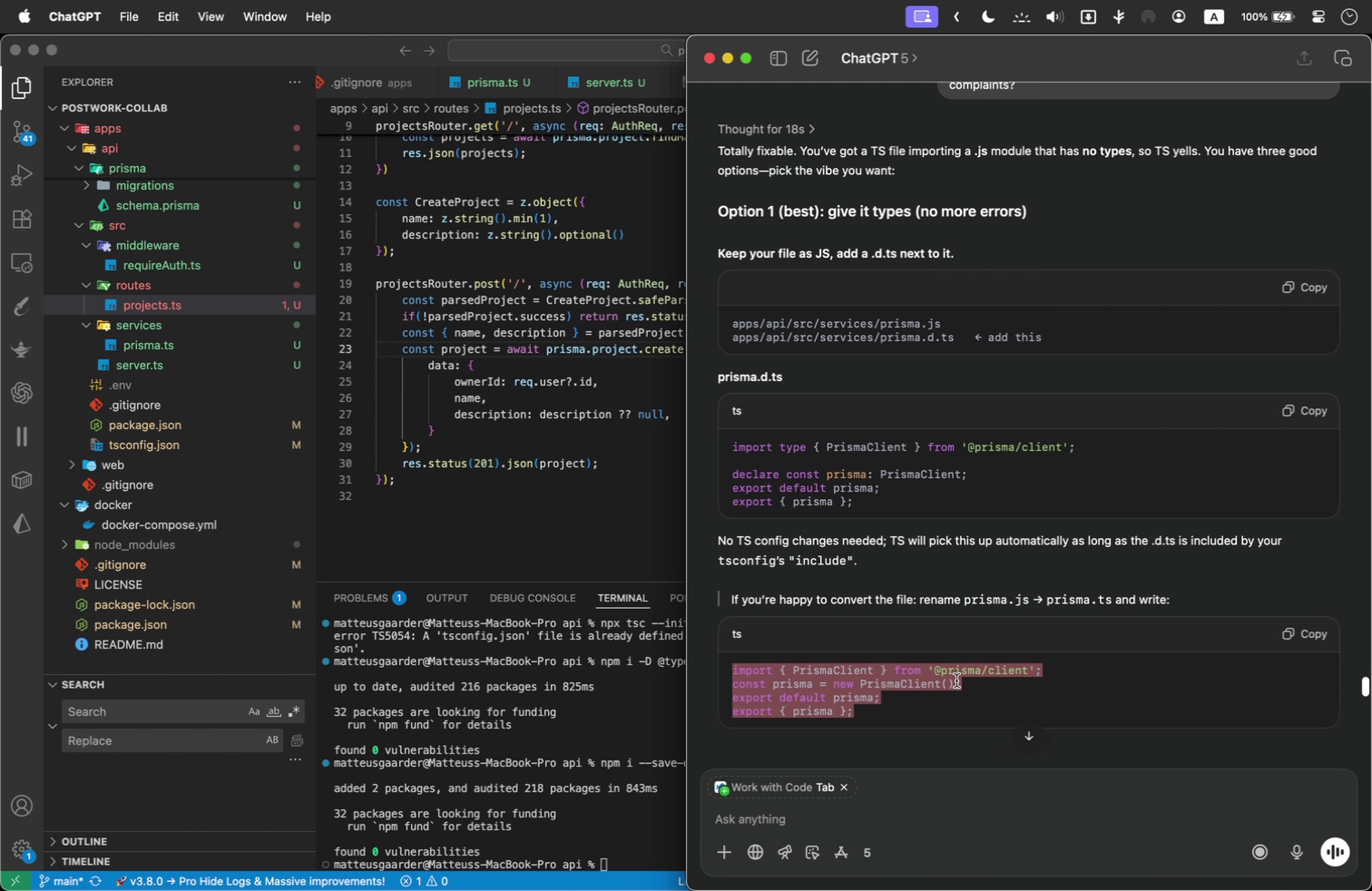 
scroll: coordinate [956, 680], scroll_direction: down, amount: 6.0
 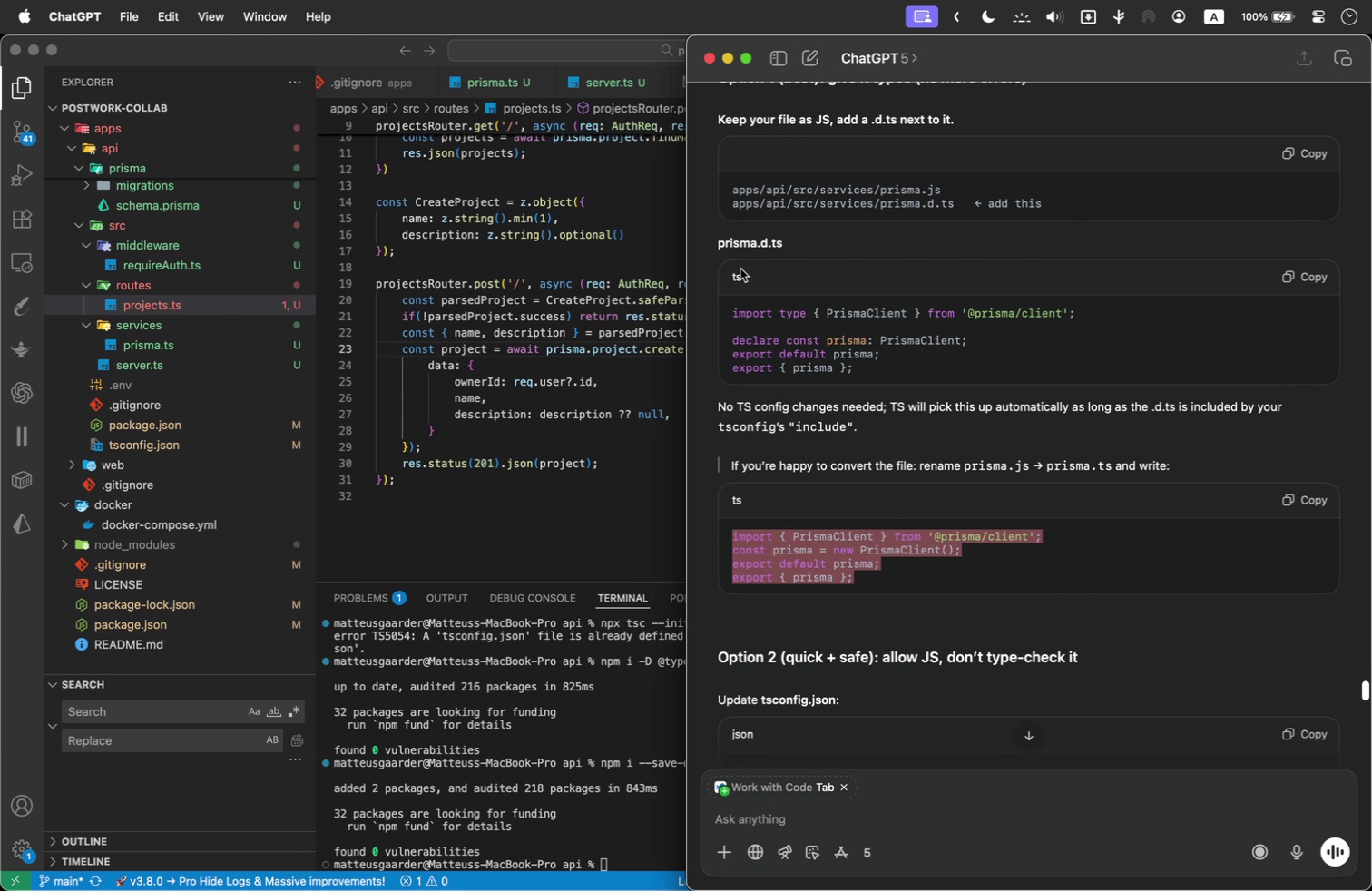 
key(Meta+C)
 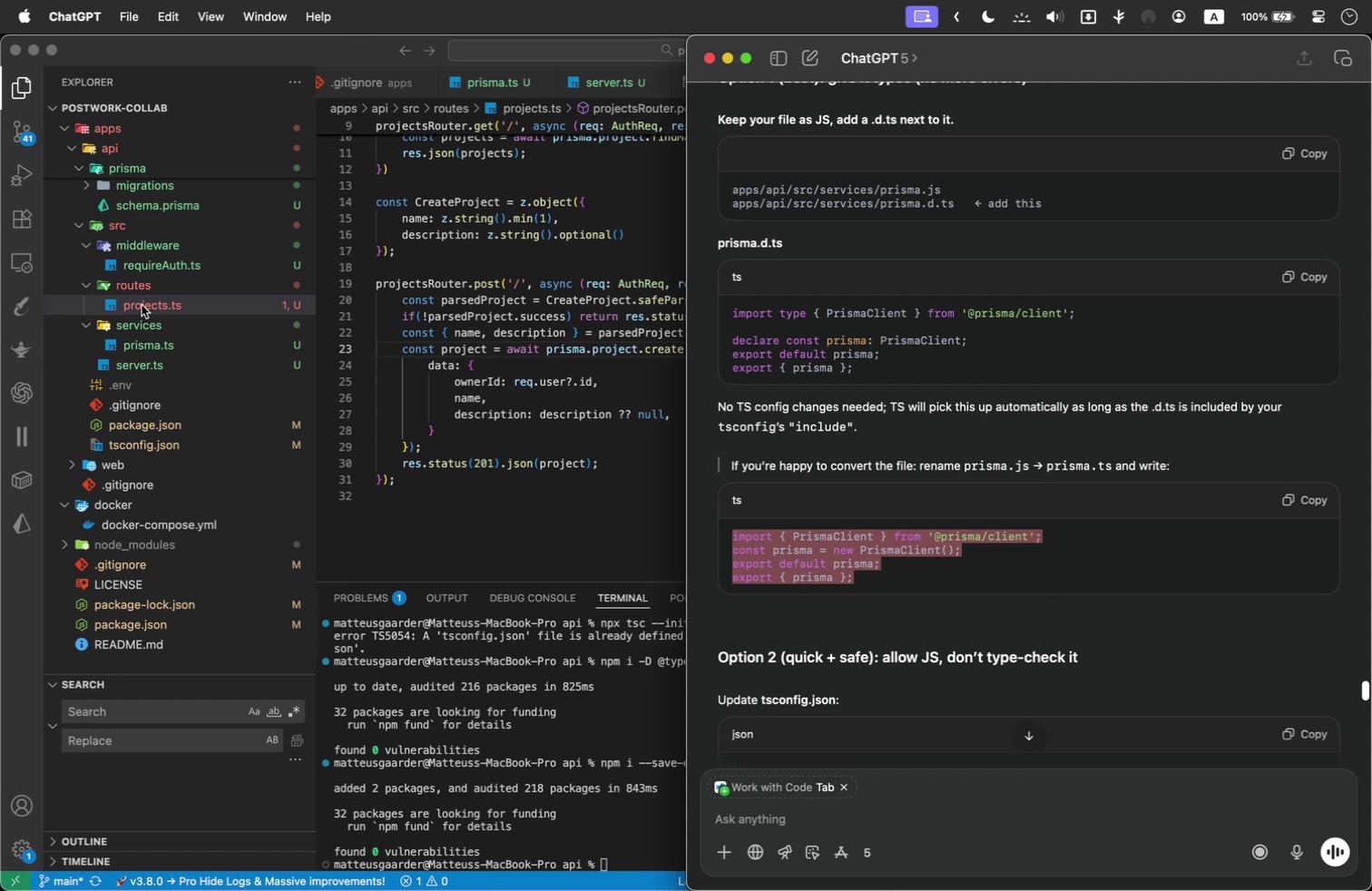 
wait(7.64)
 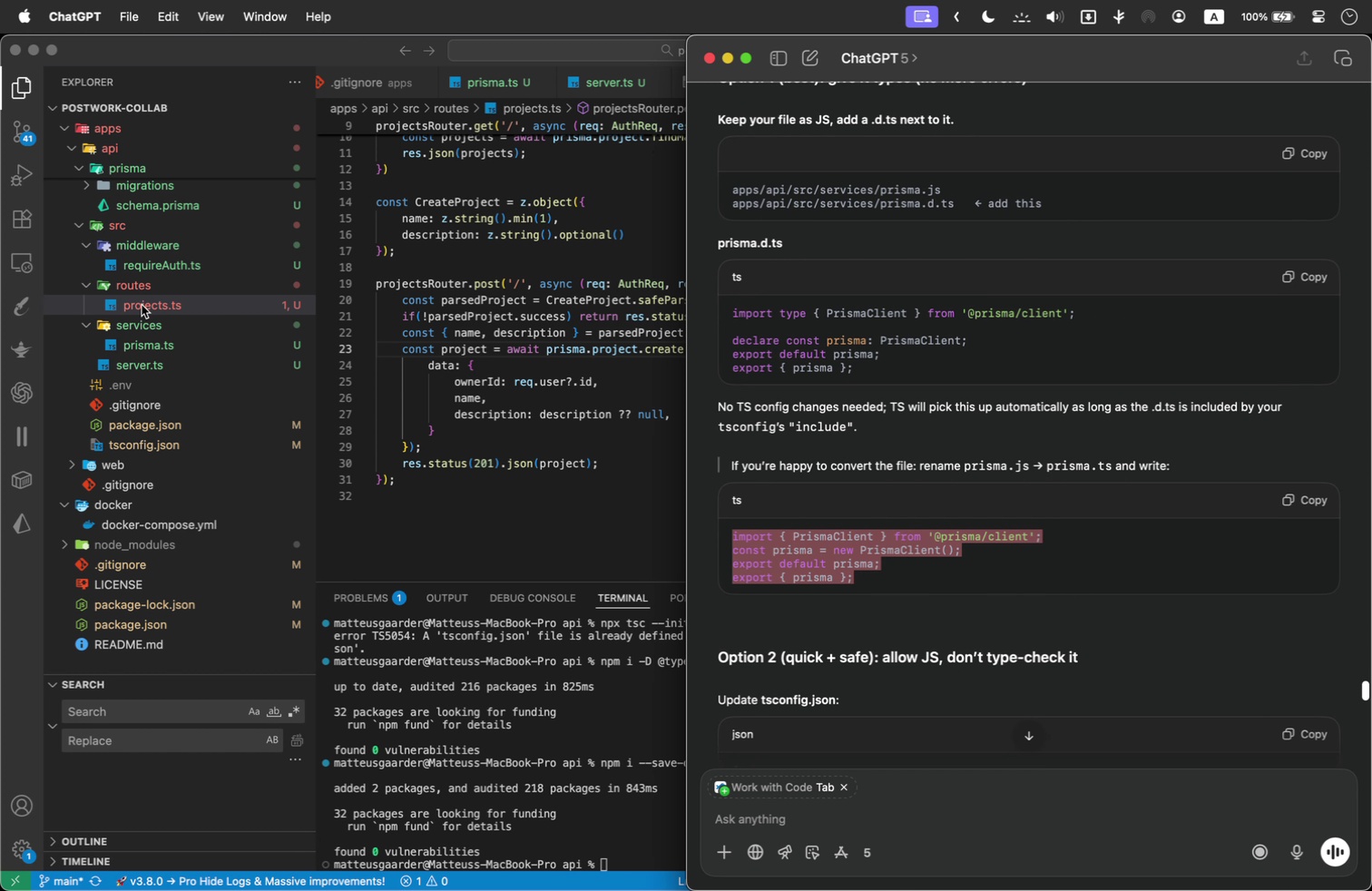 
right_click([142, 305])
 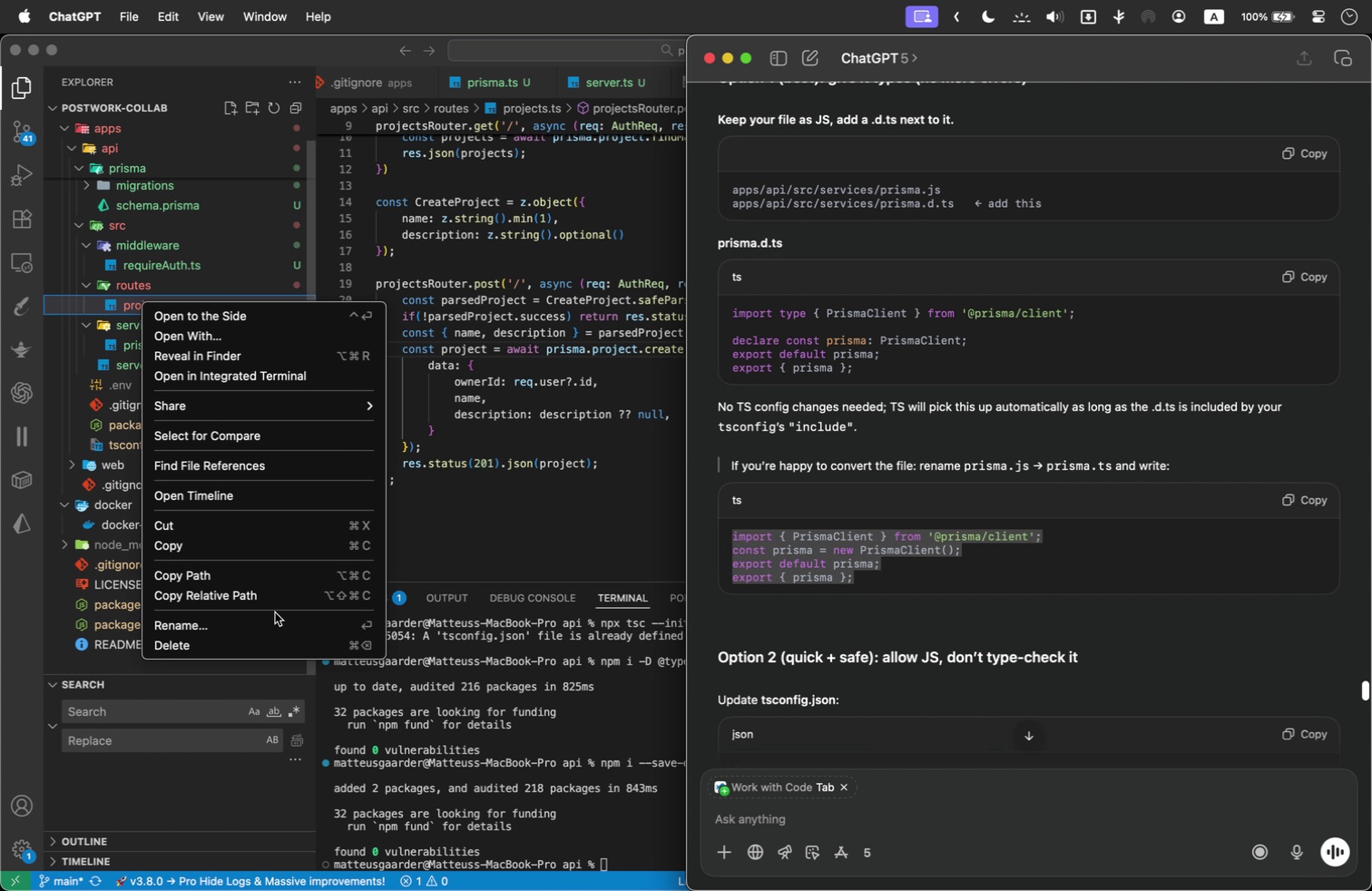 
left_click([275, 615])
 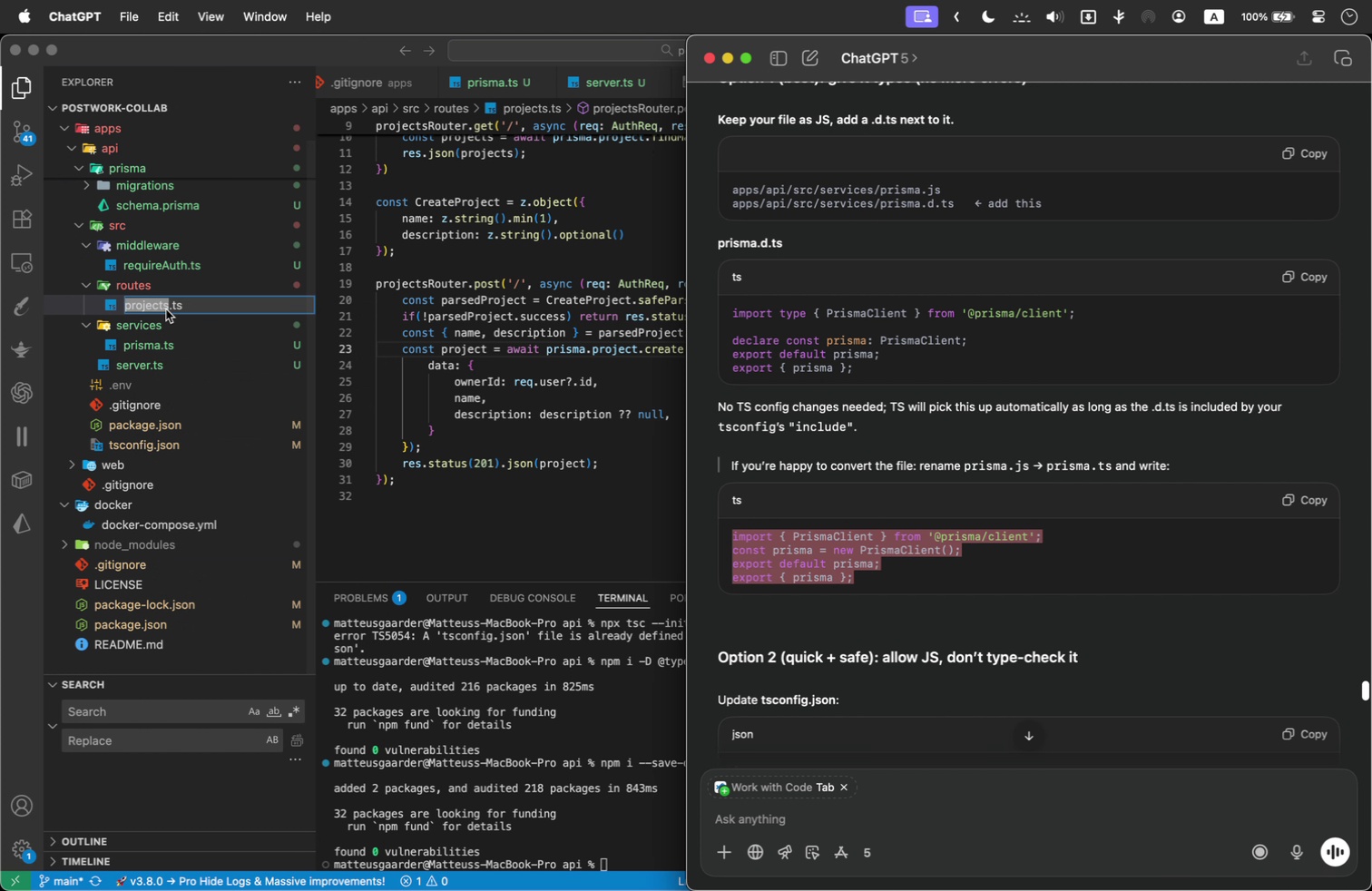 
left_click([166, 307])
 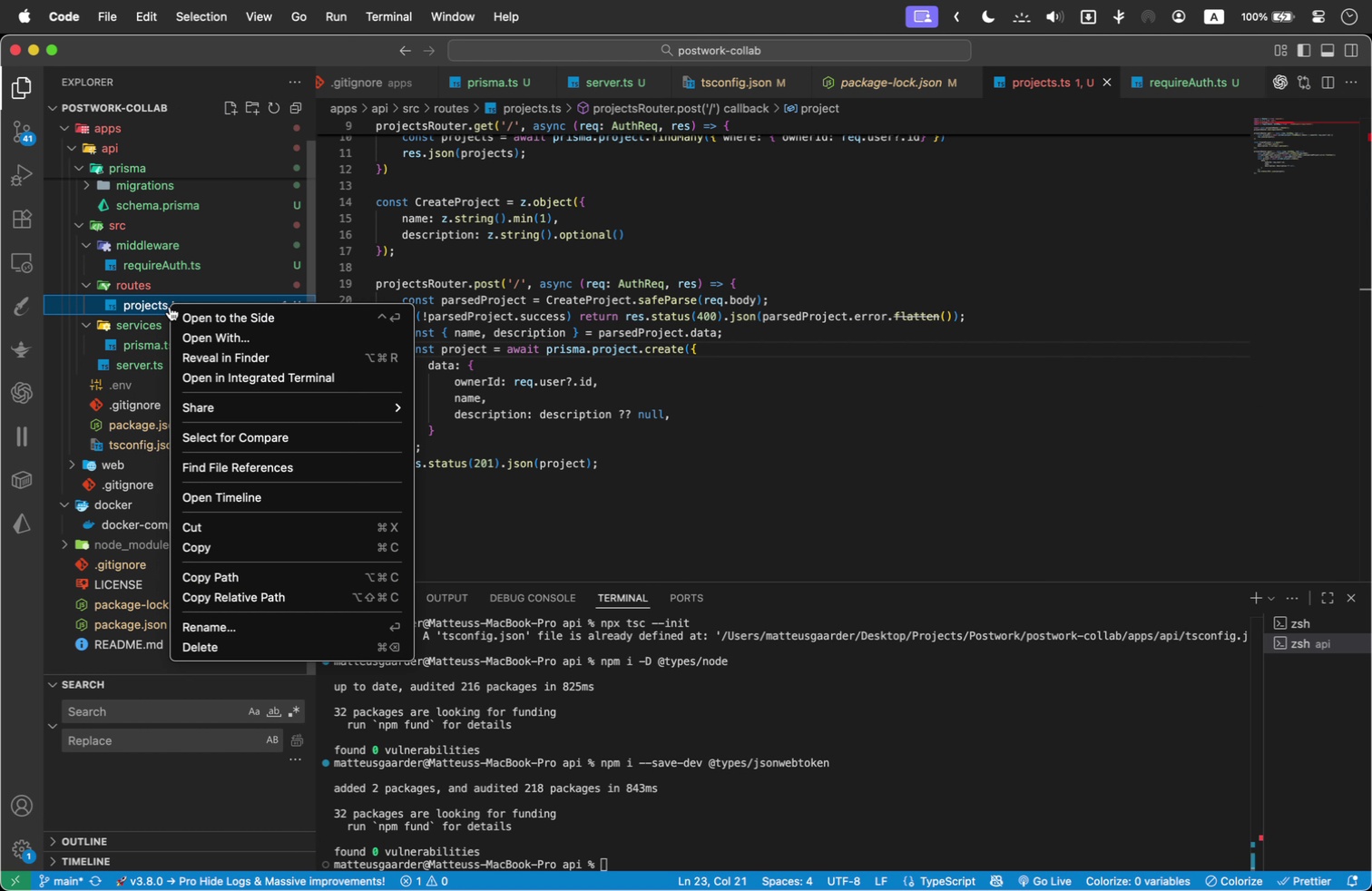 
right_click([170, 307])
 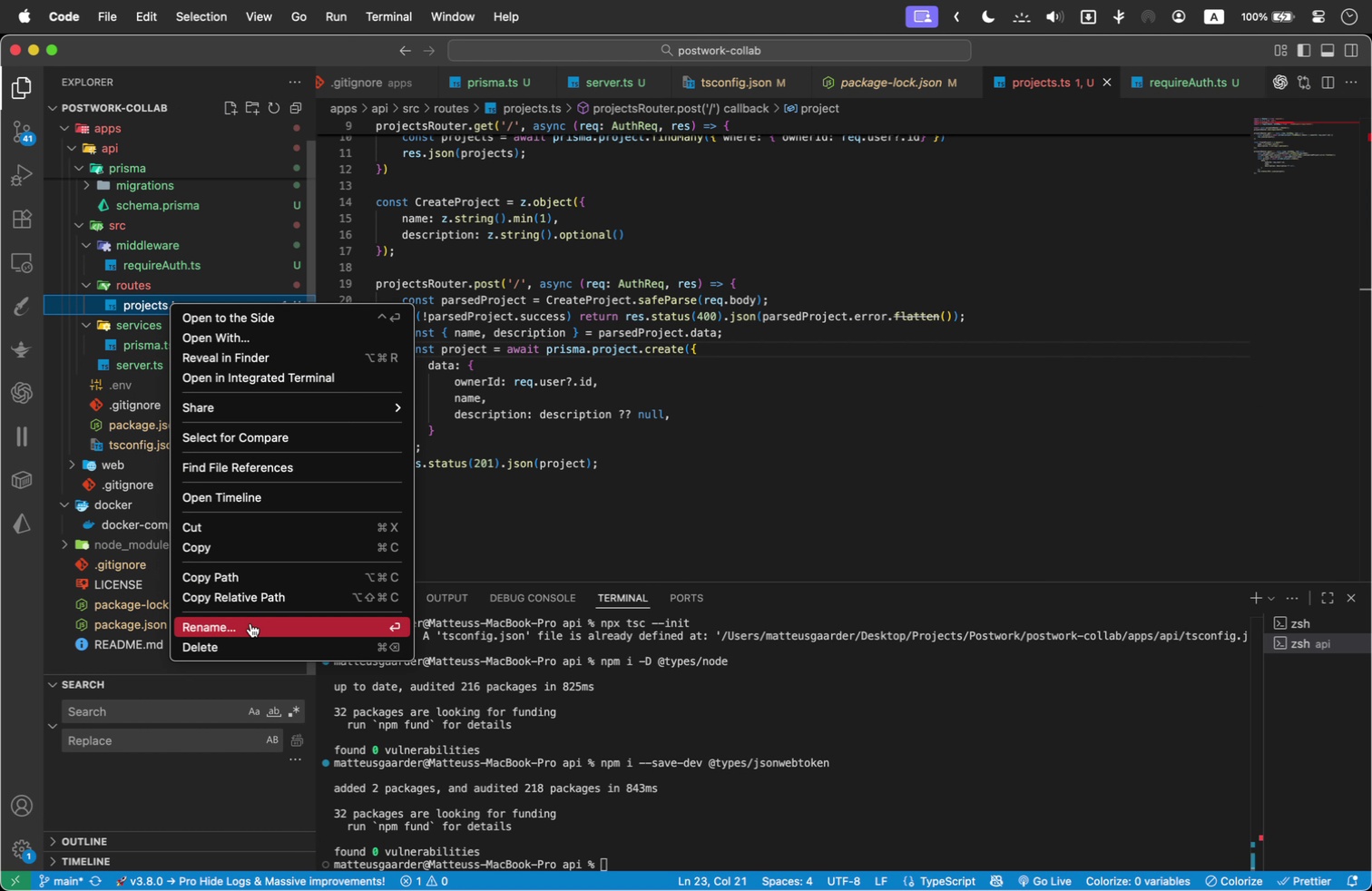 
left_click([250, 623])
 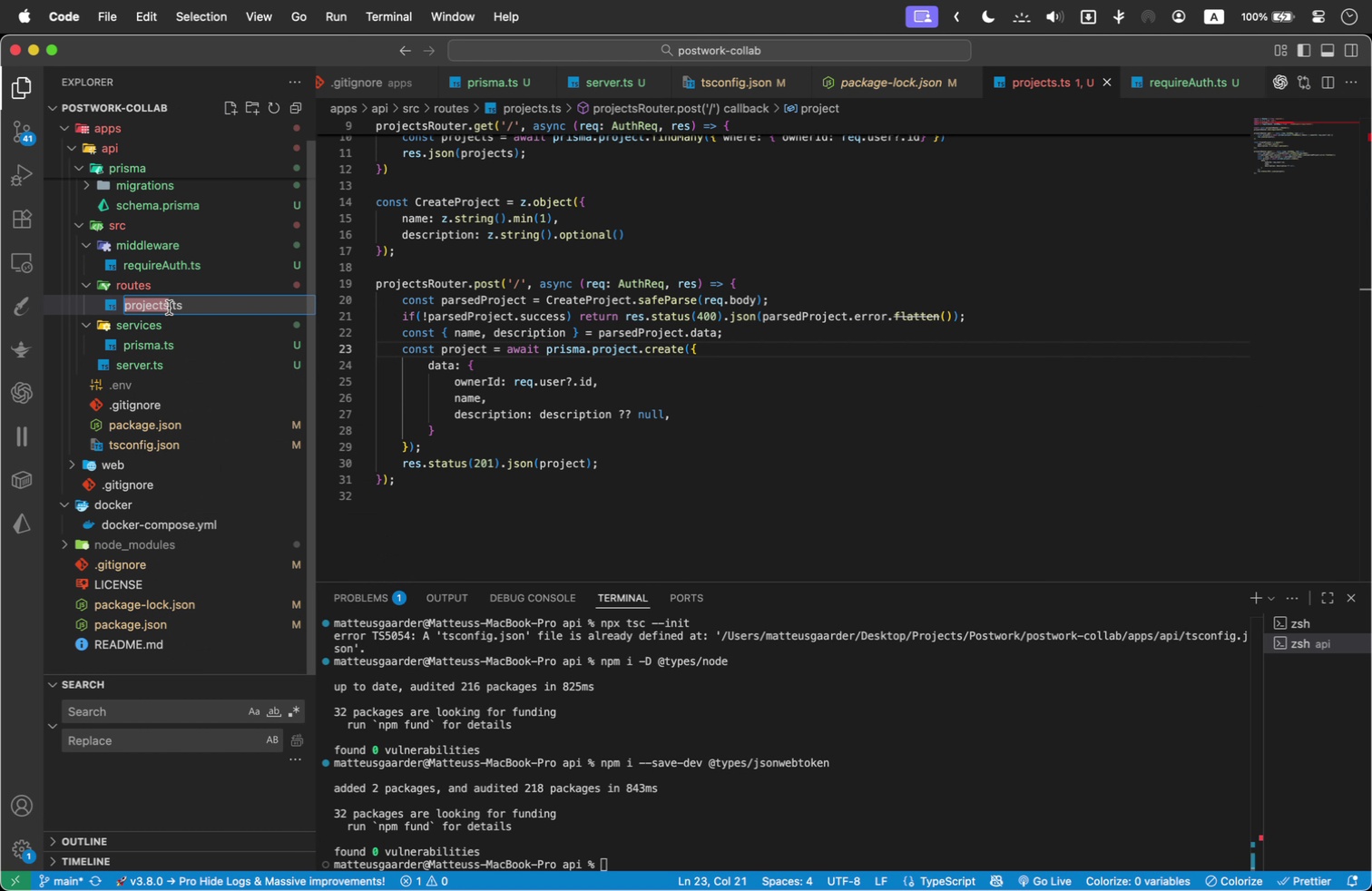 
left_click([170, 307])
 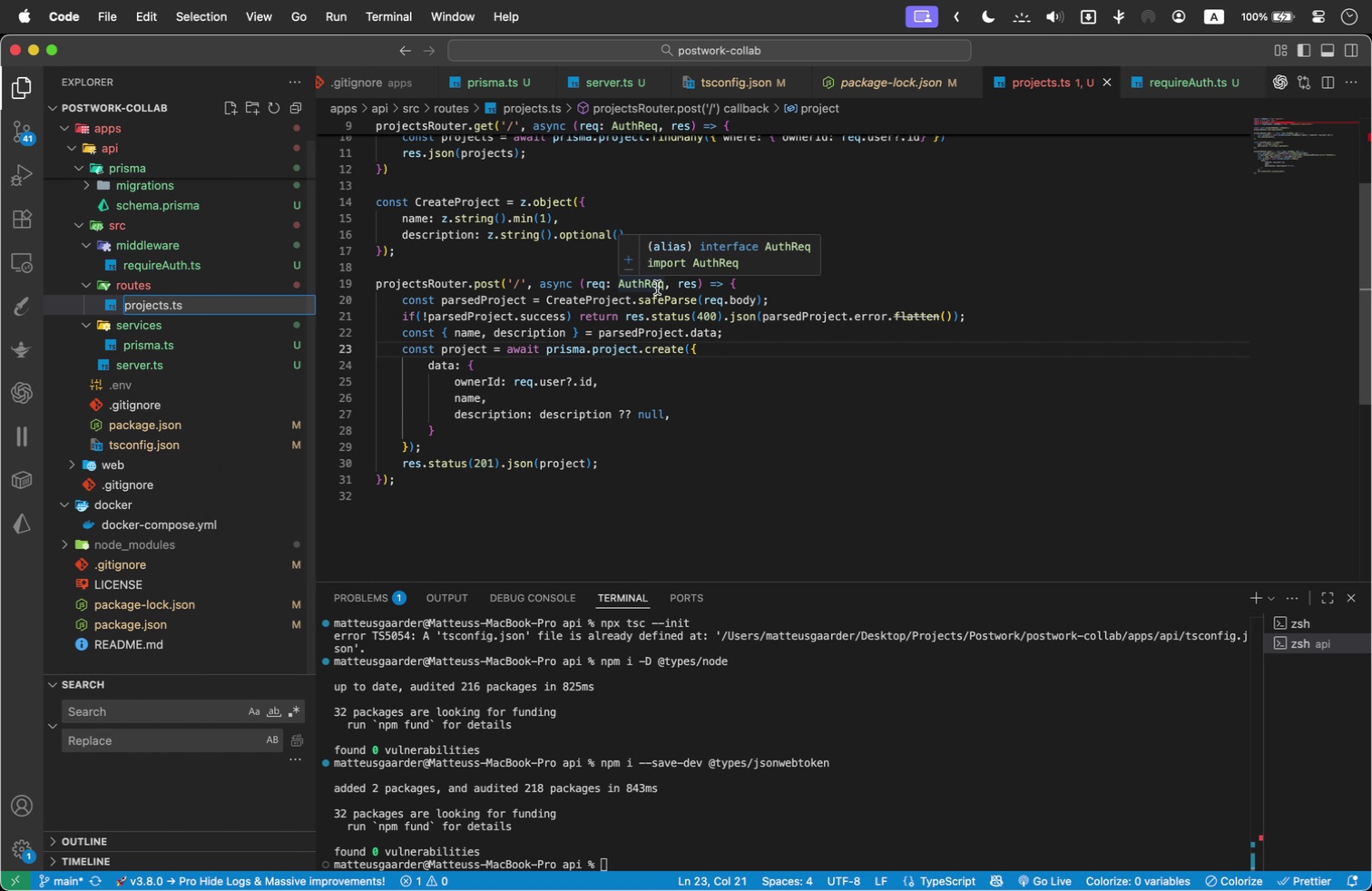 
key(Period)
 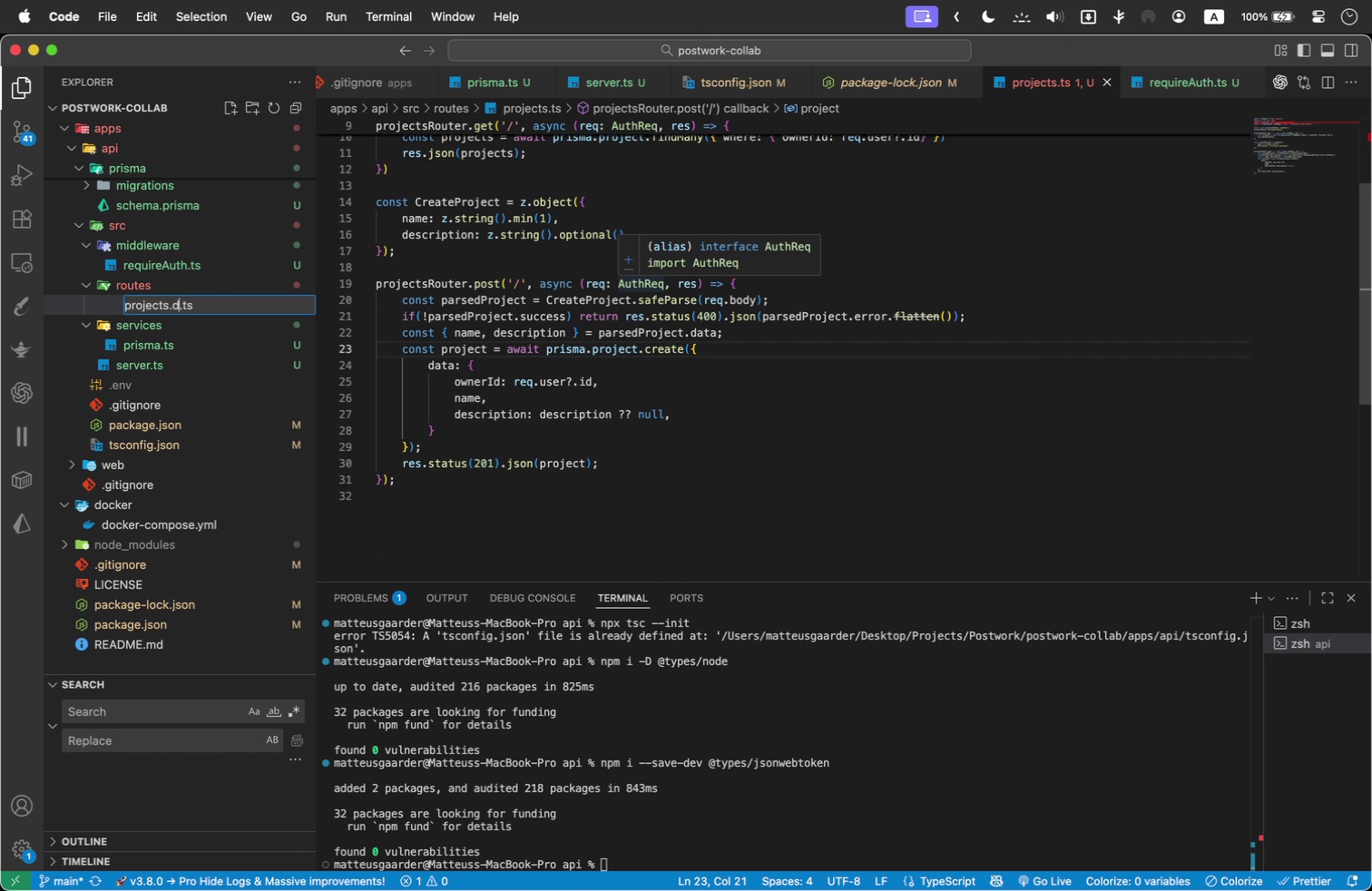 
key(D)
 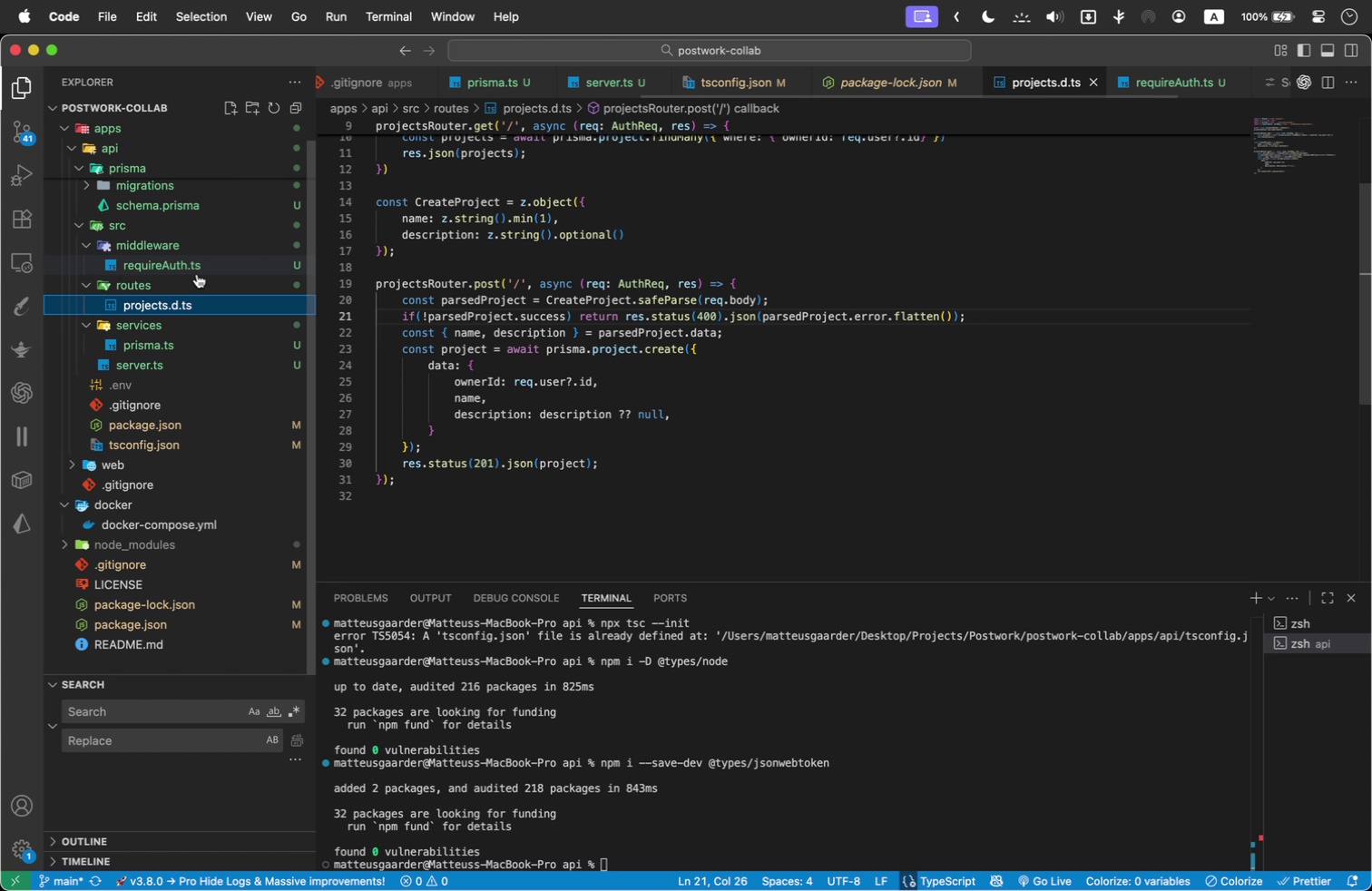 
scroll: coordinate [570, 339], scroll_direction: up, amount: 26.0
 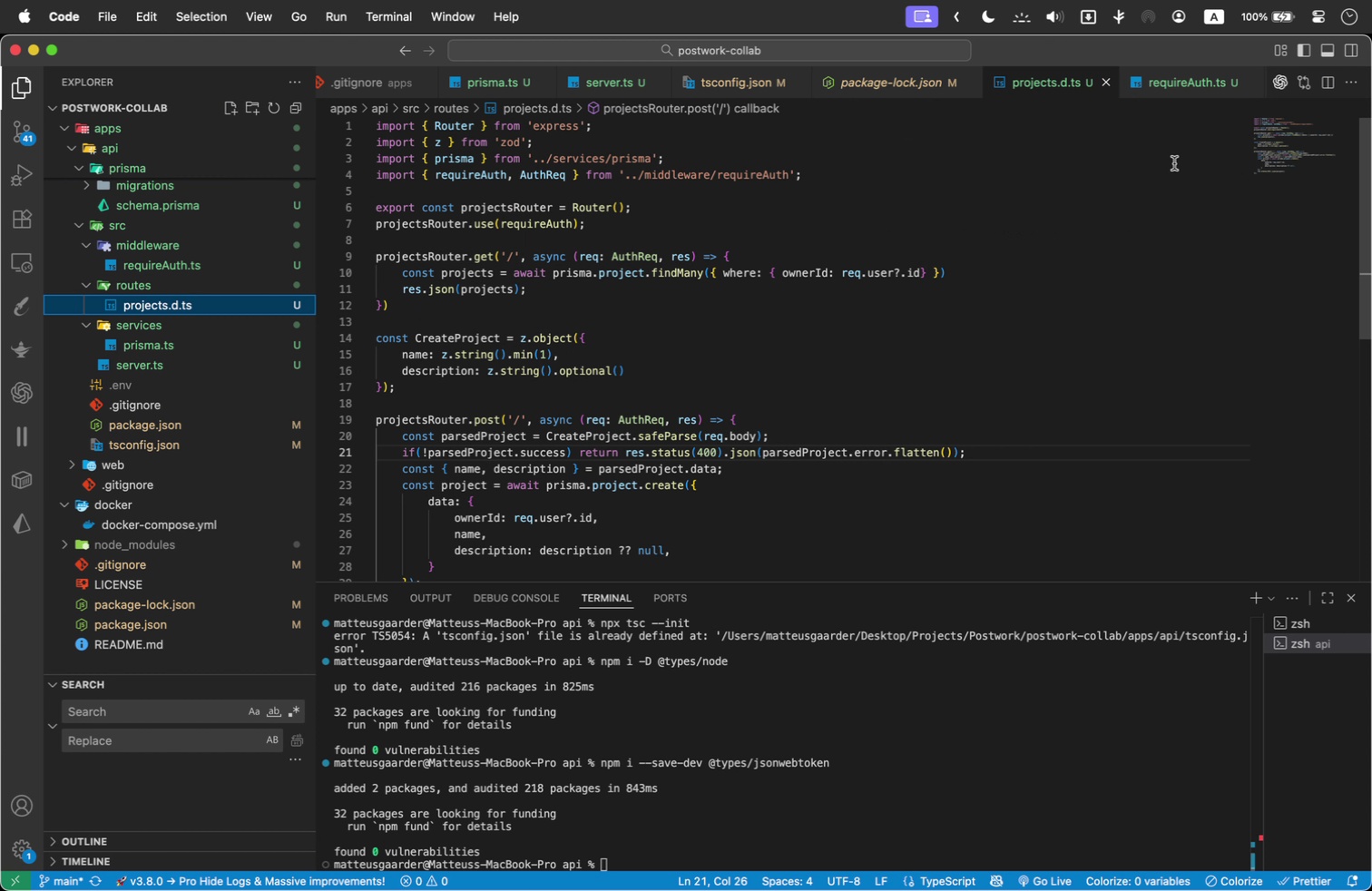 
scroll: coordinate [679, 223], scroll_direction: down, amount: 1.0
 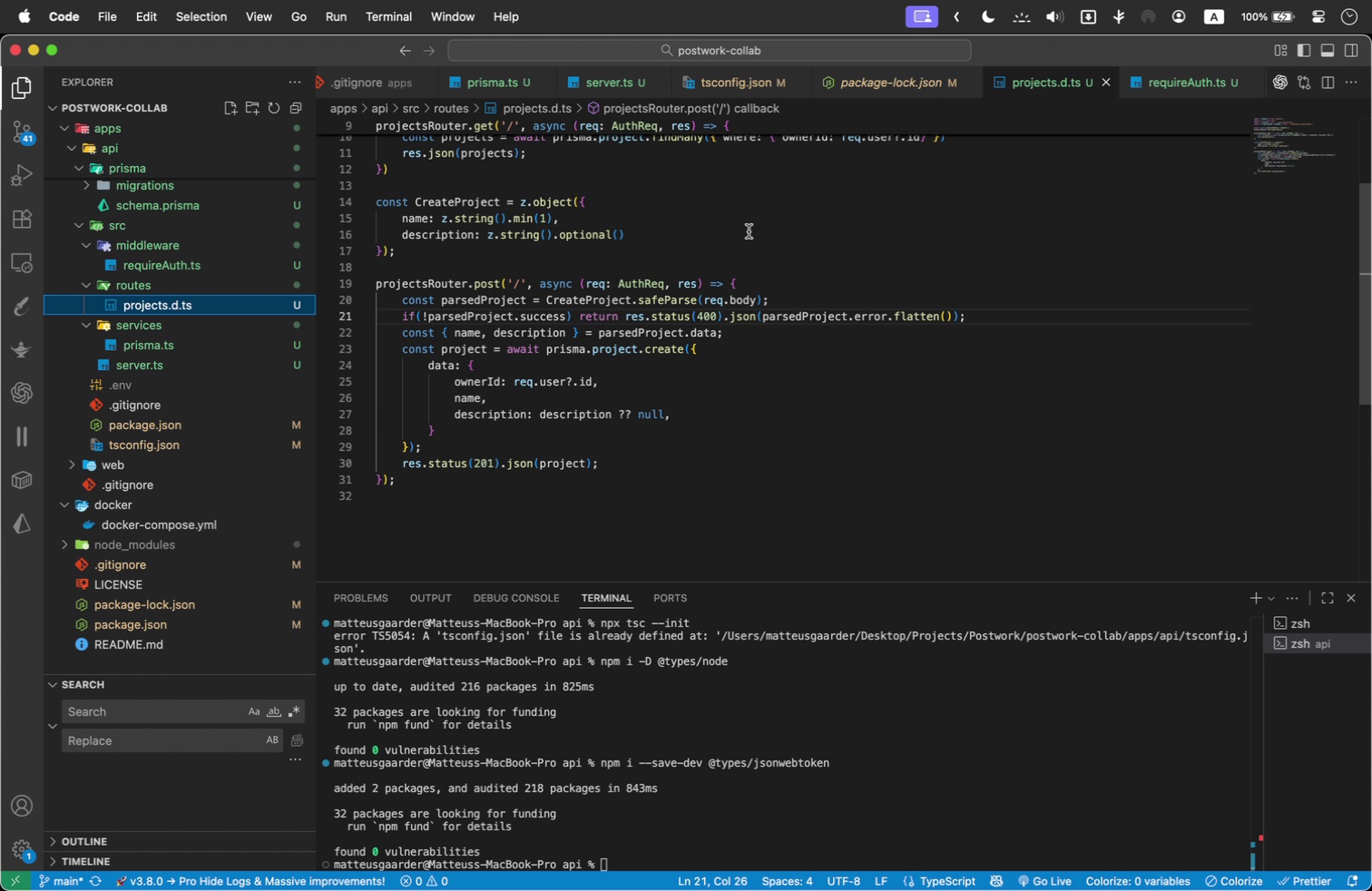 
left_click([760, 231])
 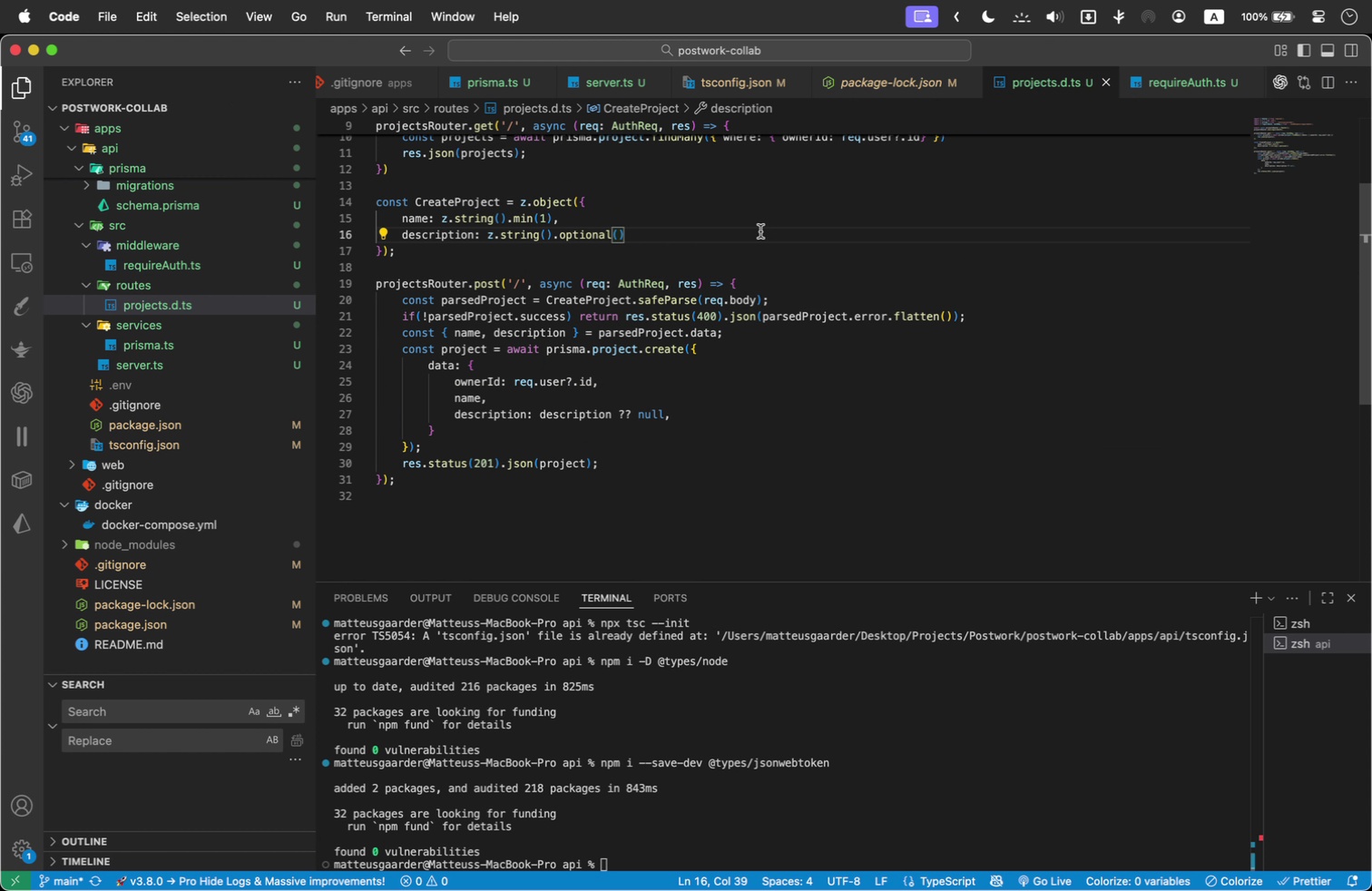 
scroll: coordinate [760, 231], scroll_direction: up, amount: 18.0
 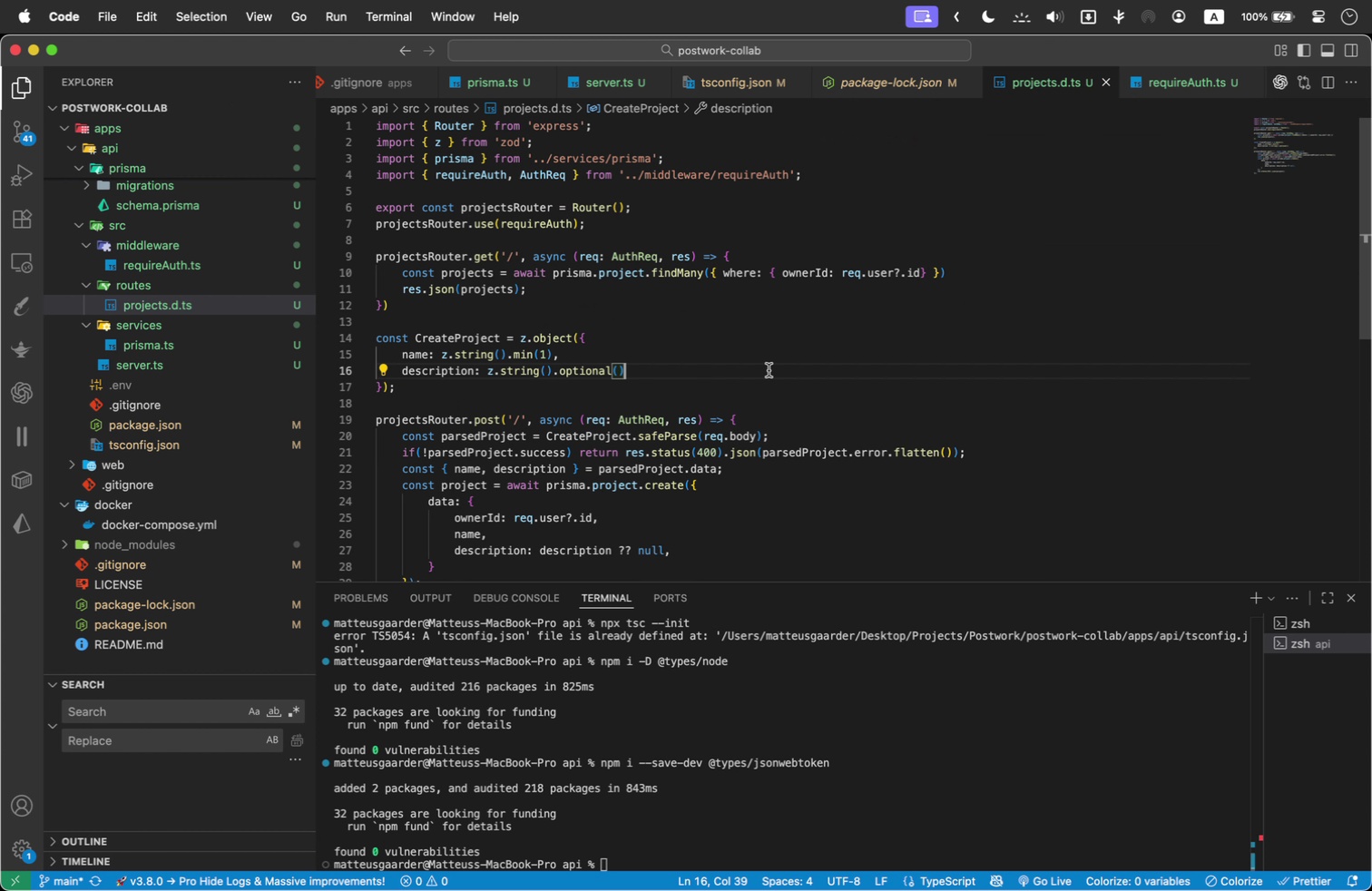 
scroll: coordinate [701, 391], scroll_direction: down, amount: 1.0
 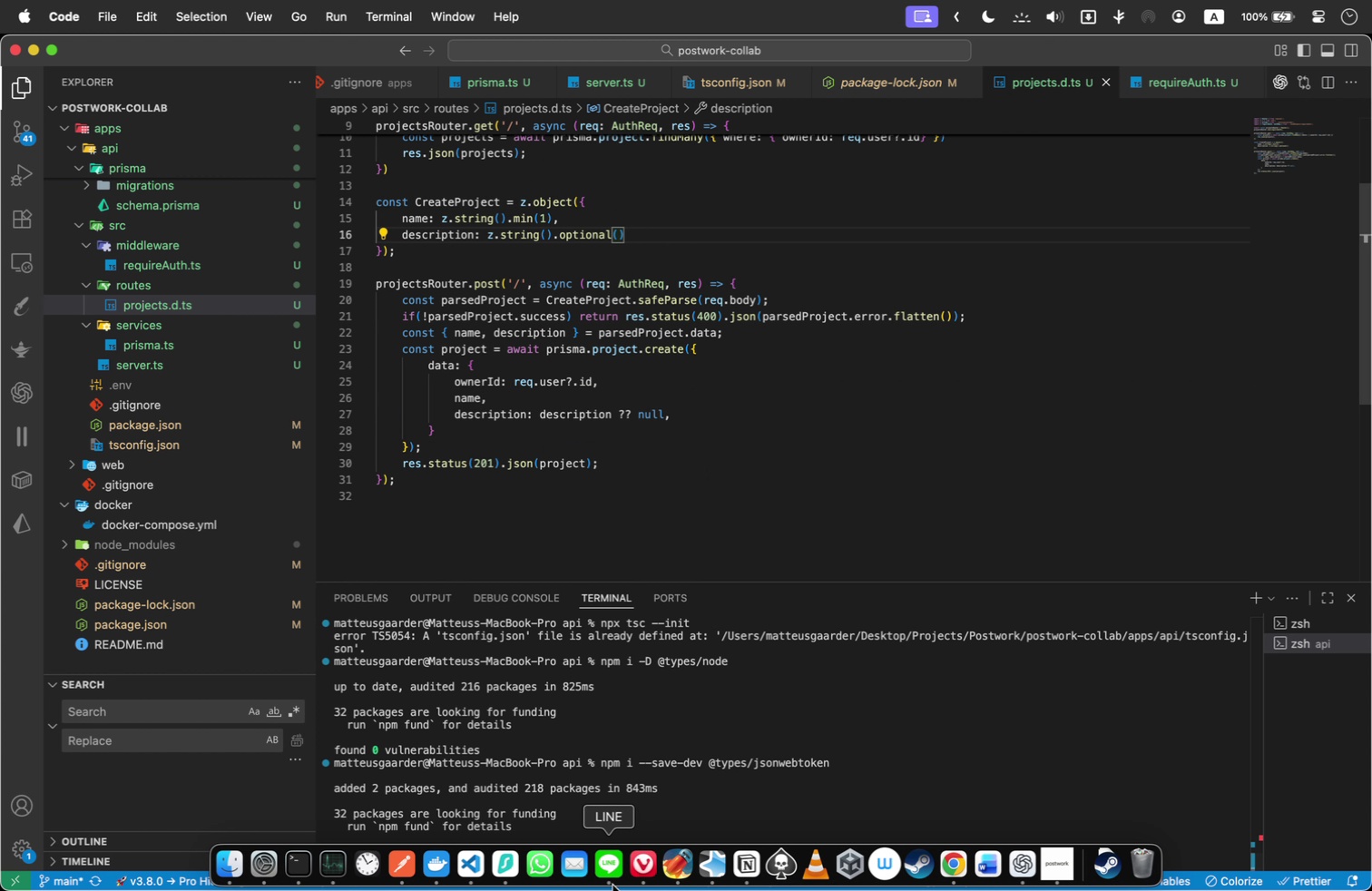 
wait(6.47)
 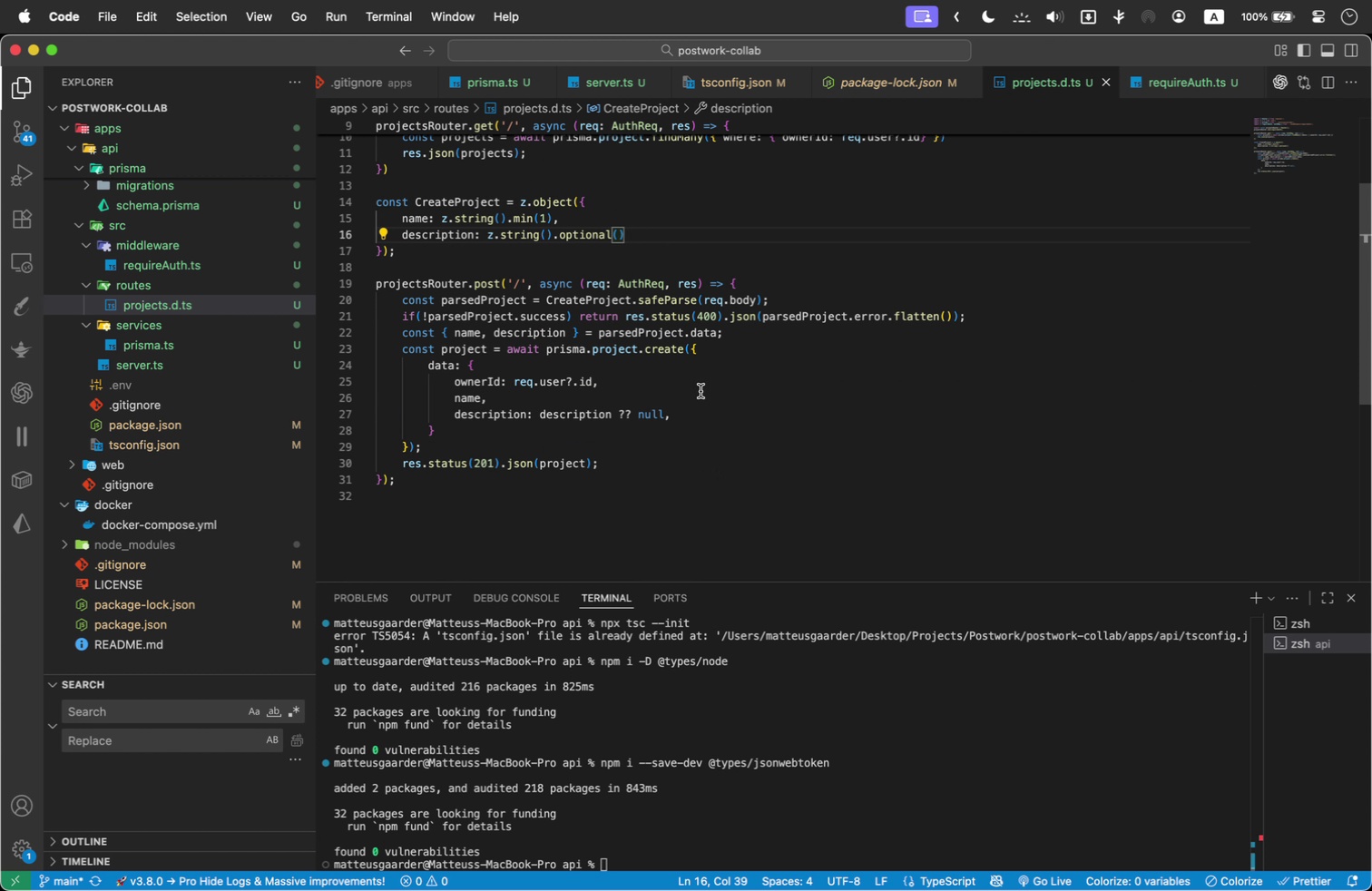 
scroll: coordinate [825, 585], scroll_direction: down, amount: 1.0
 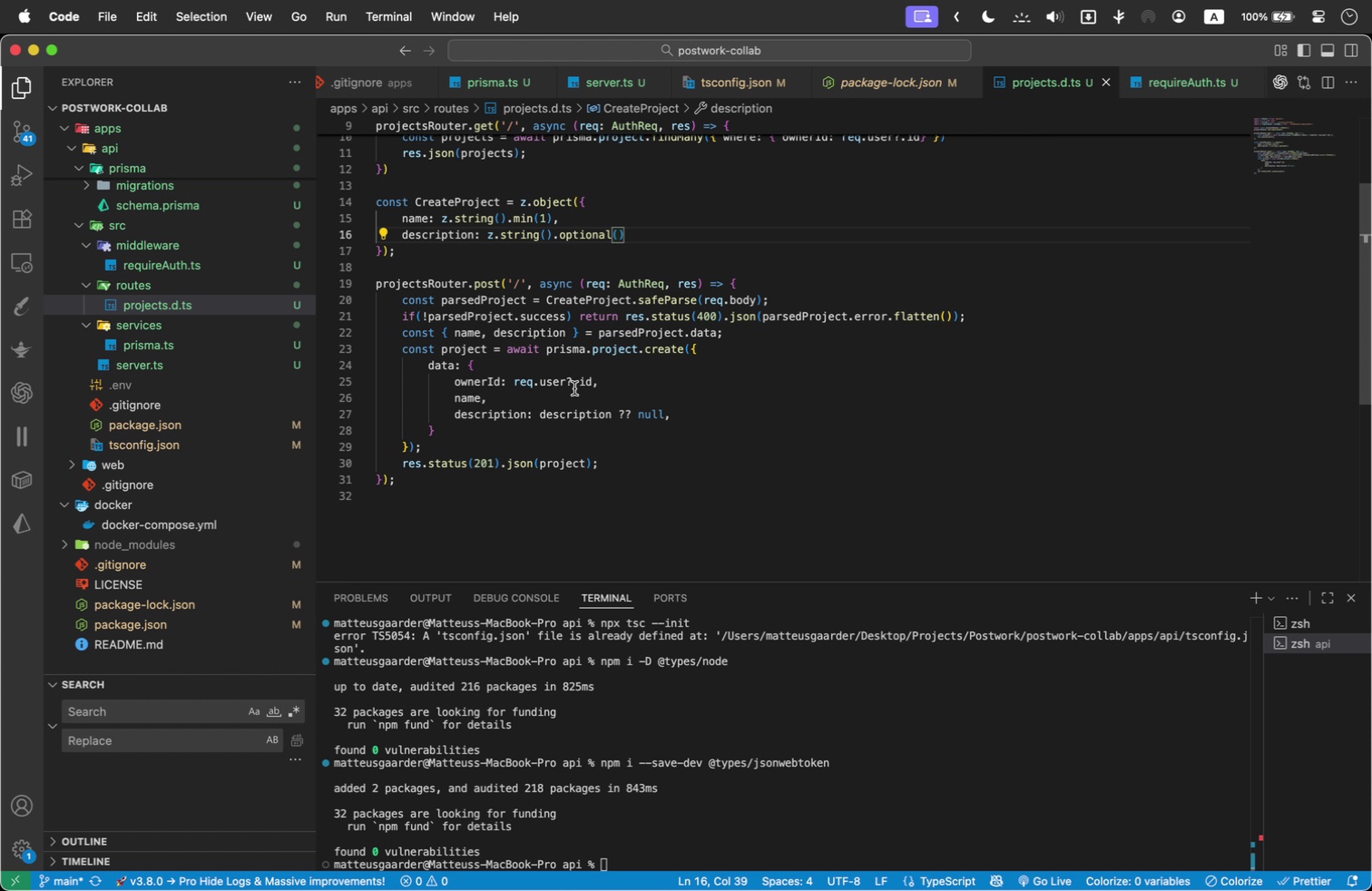 
wait(8.24)
 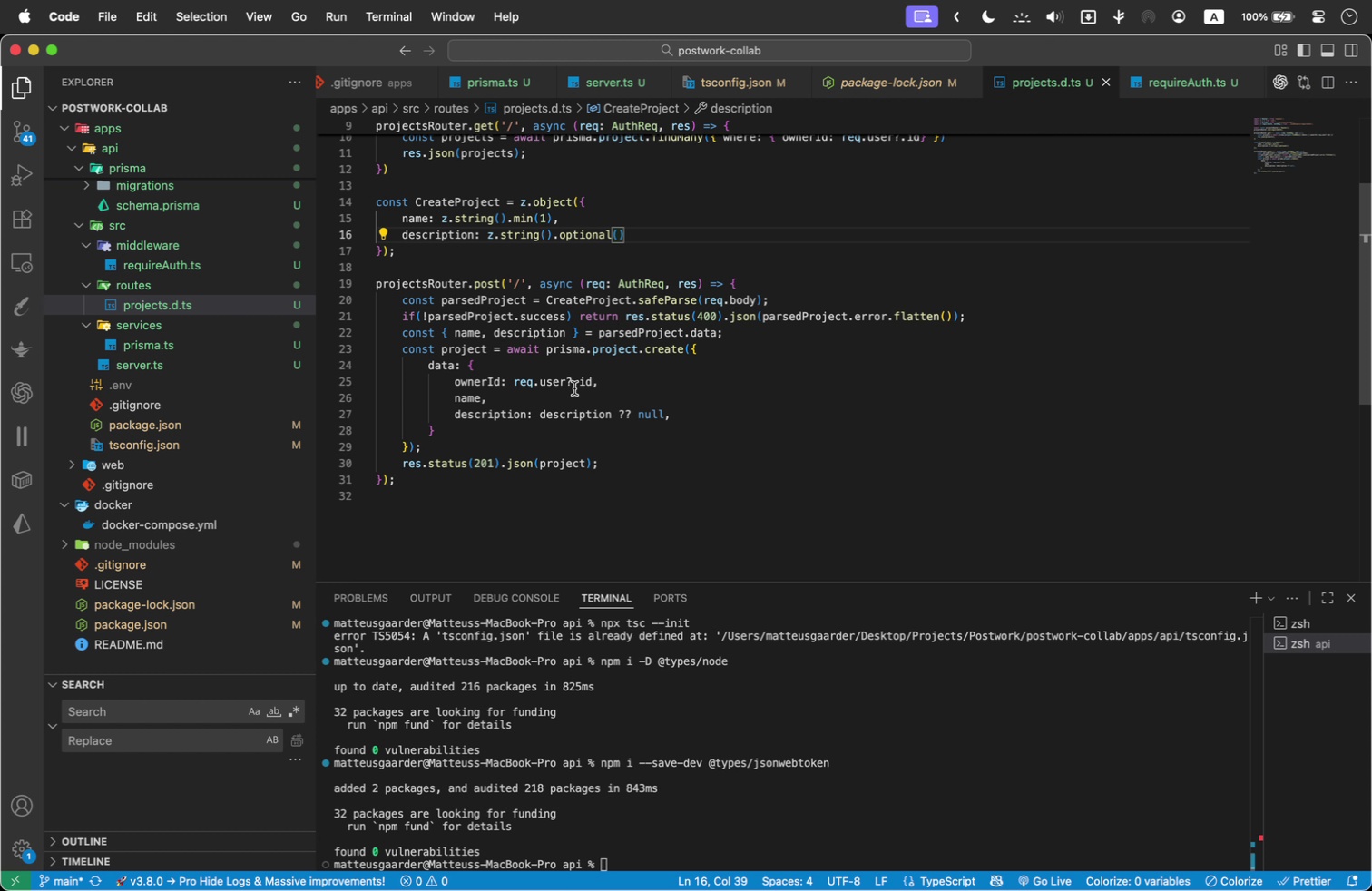 
scroll: coordinate [801, 436], scroll_direction: down, amount: 1.0
 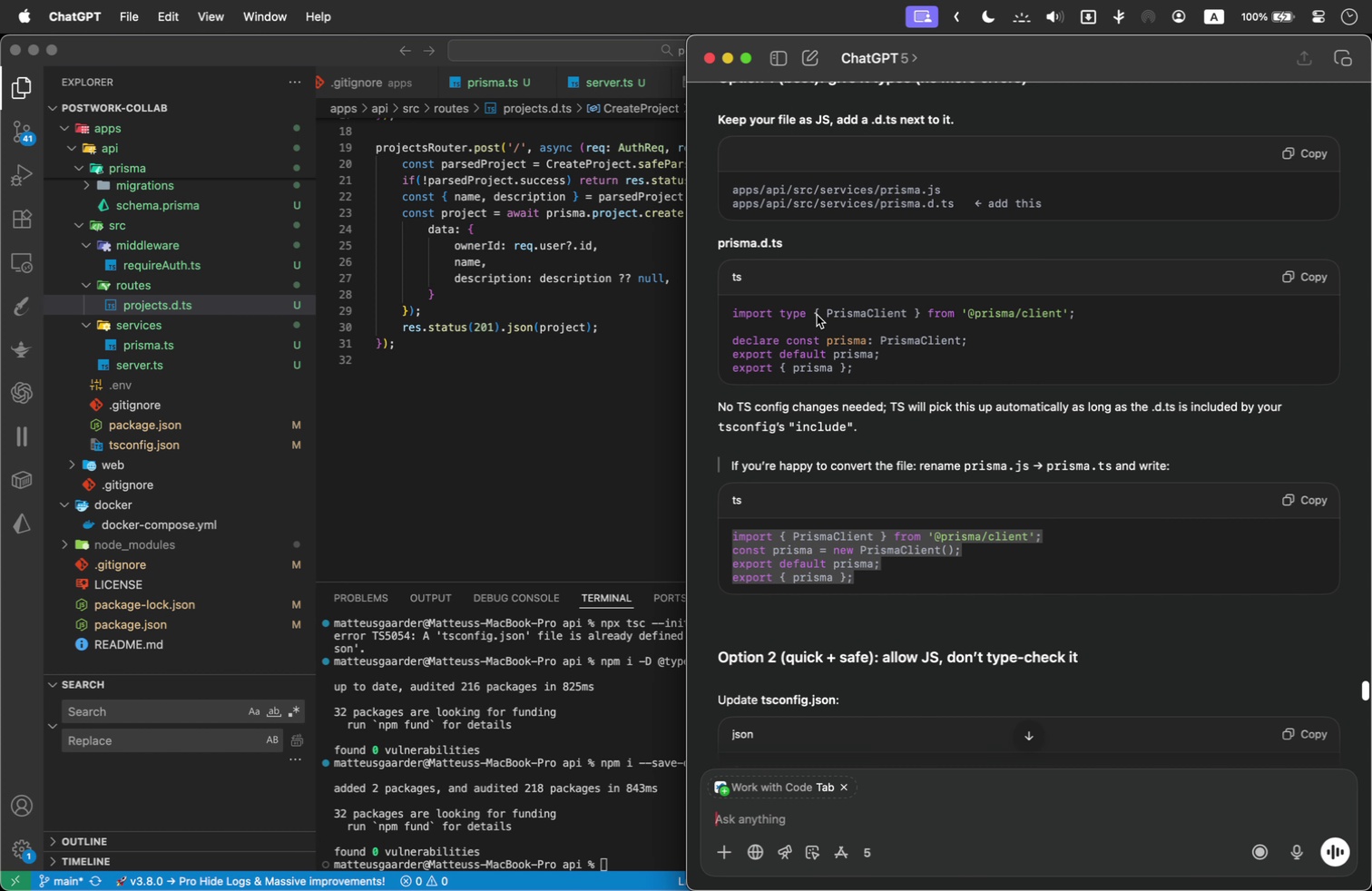 
wait(23.23)
 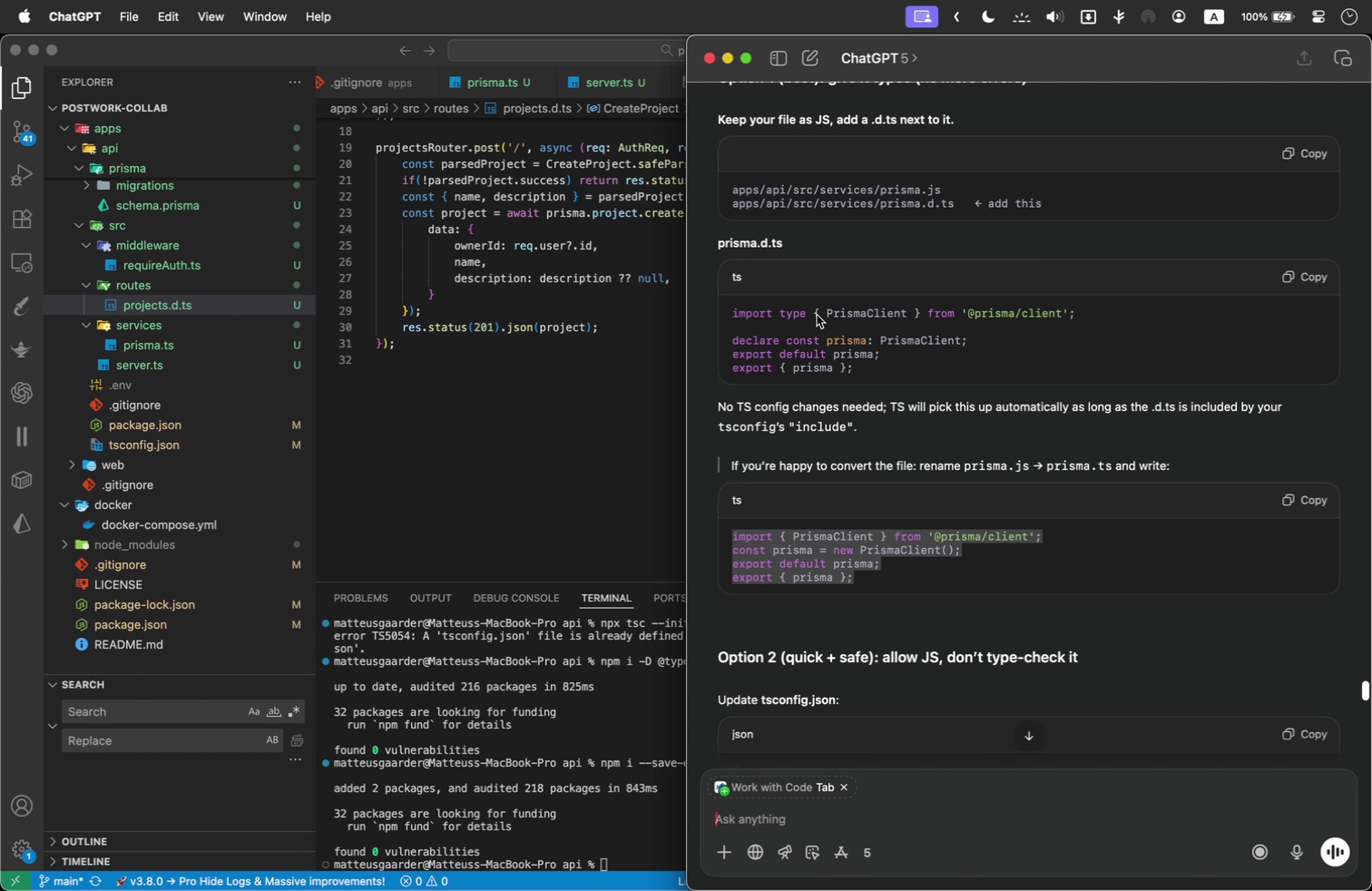 
left_click([148, 364])
 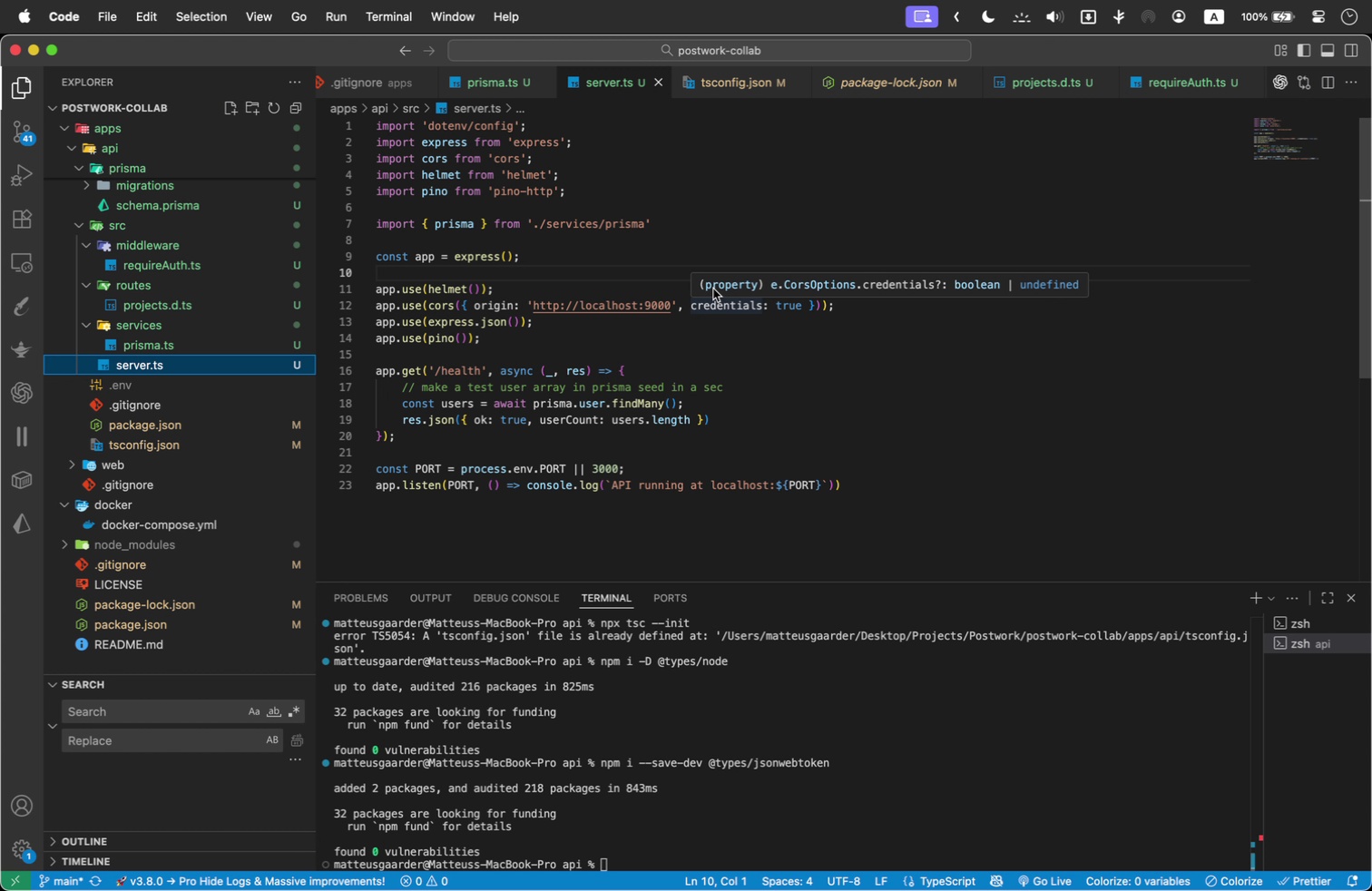 
wait(22.74)
 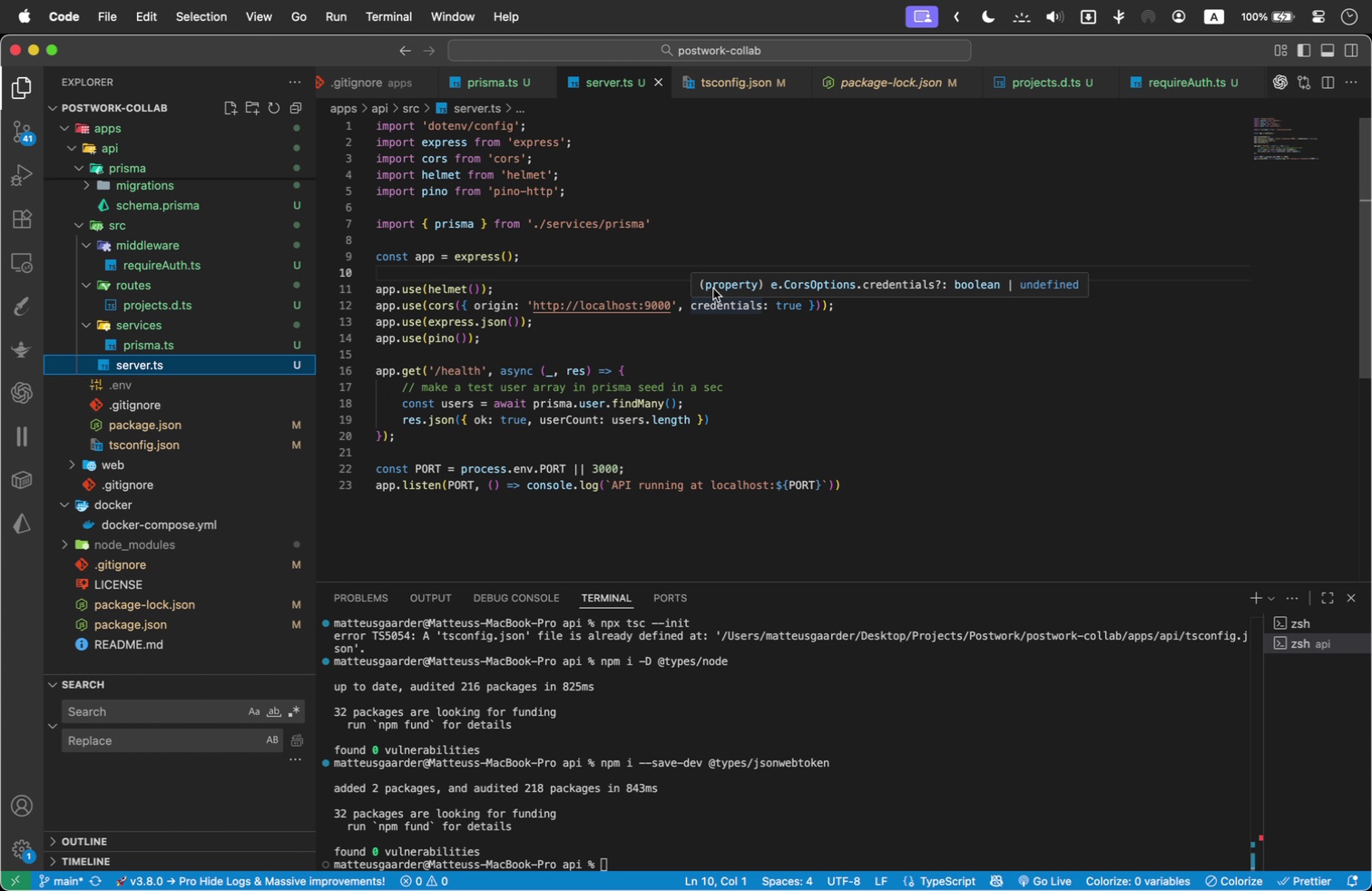 
scroll: coordinate [713, 289], scroll_direction: down, amount: 1.0
 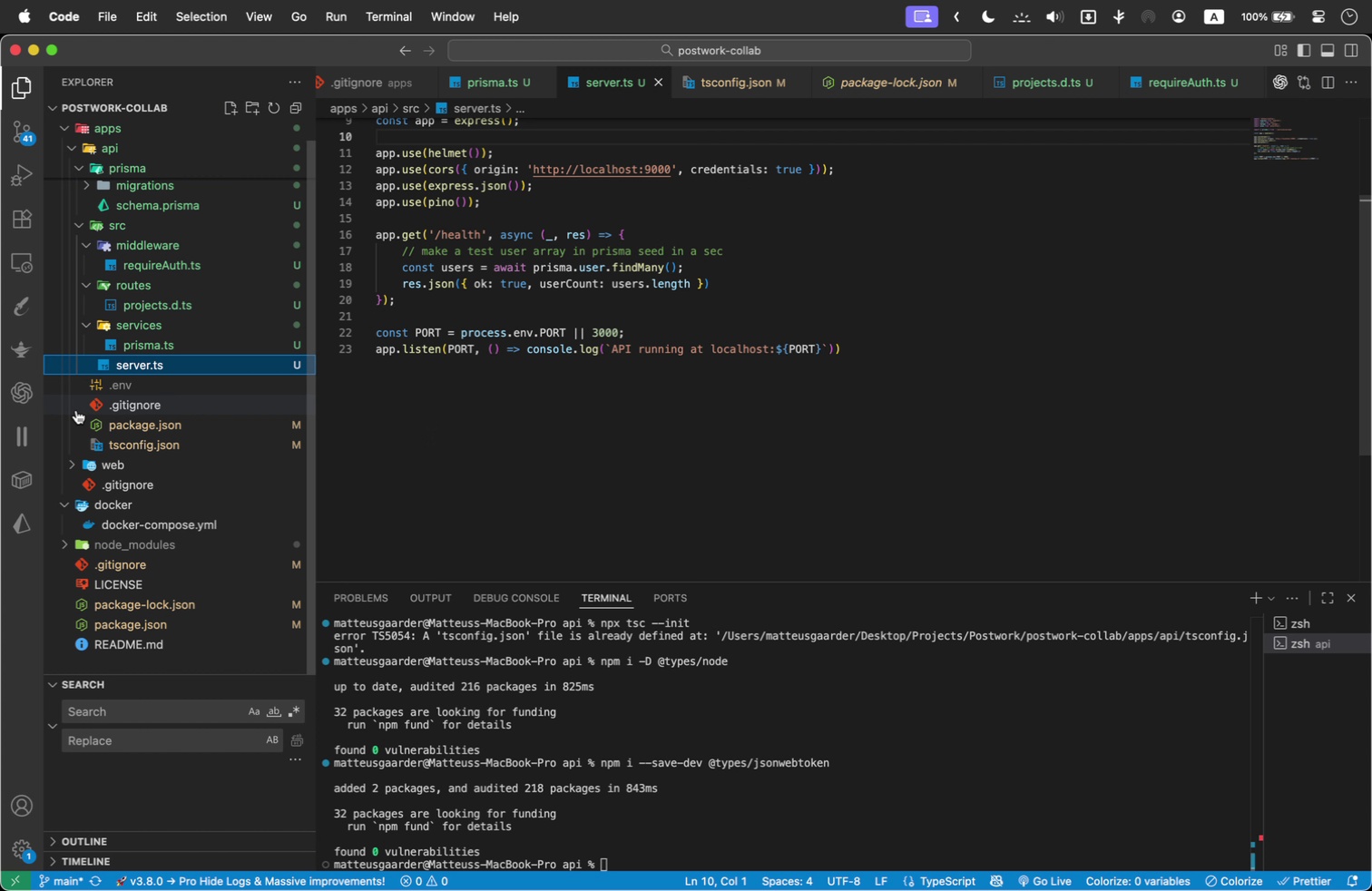 
left_click([155, 217])
 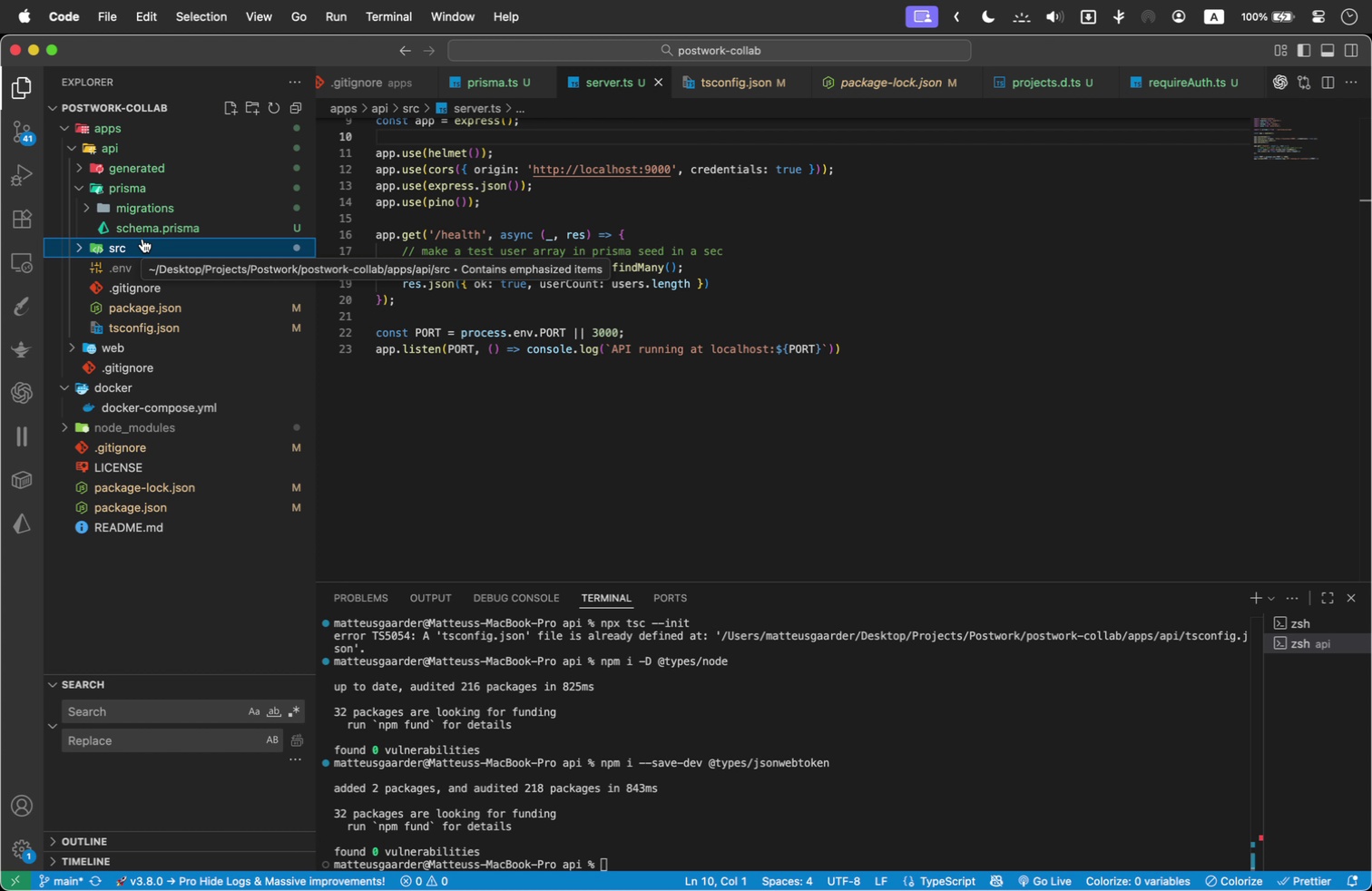 
wait(15.48)
 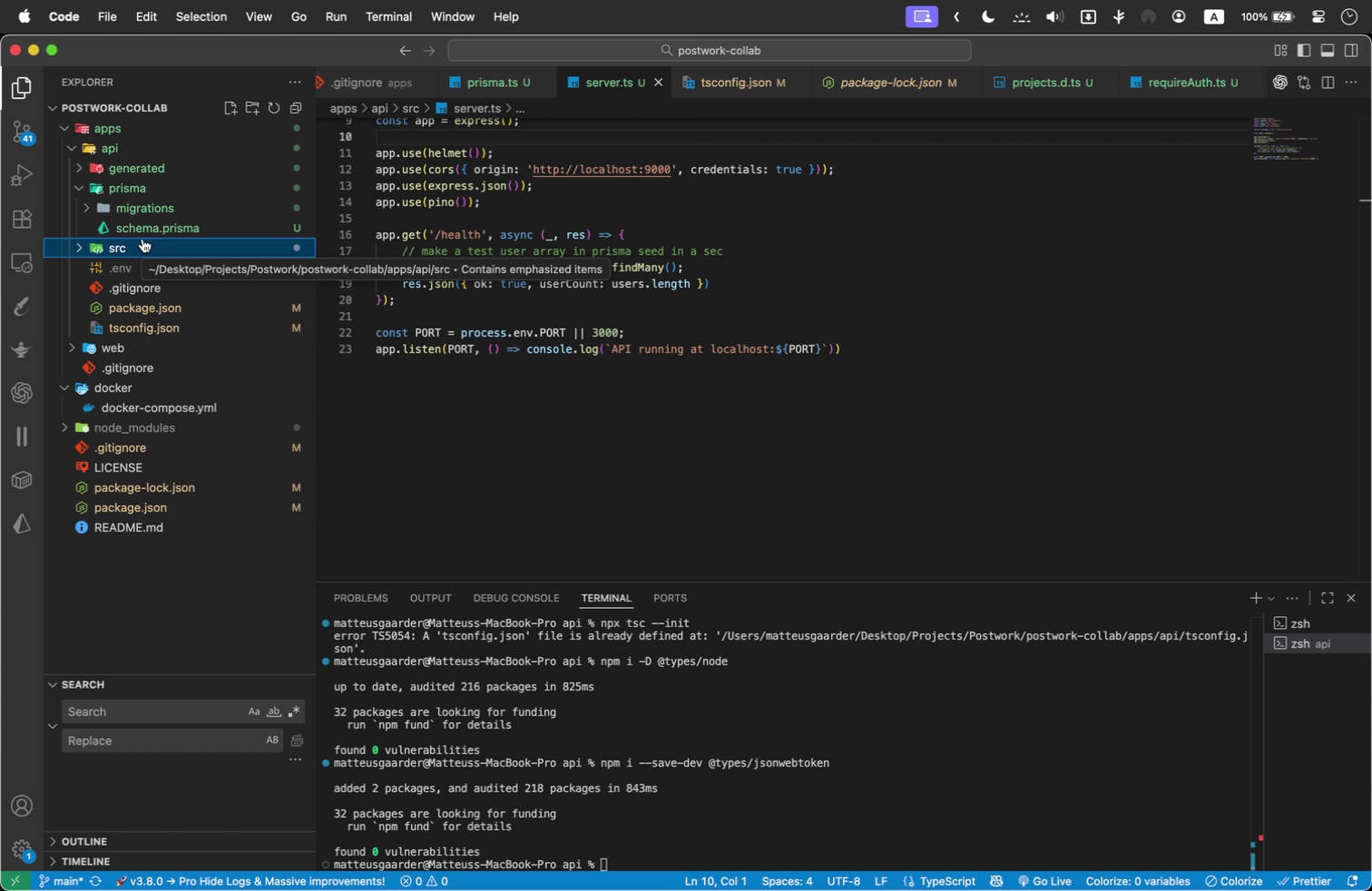 
left_click([80, 169])
 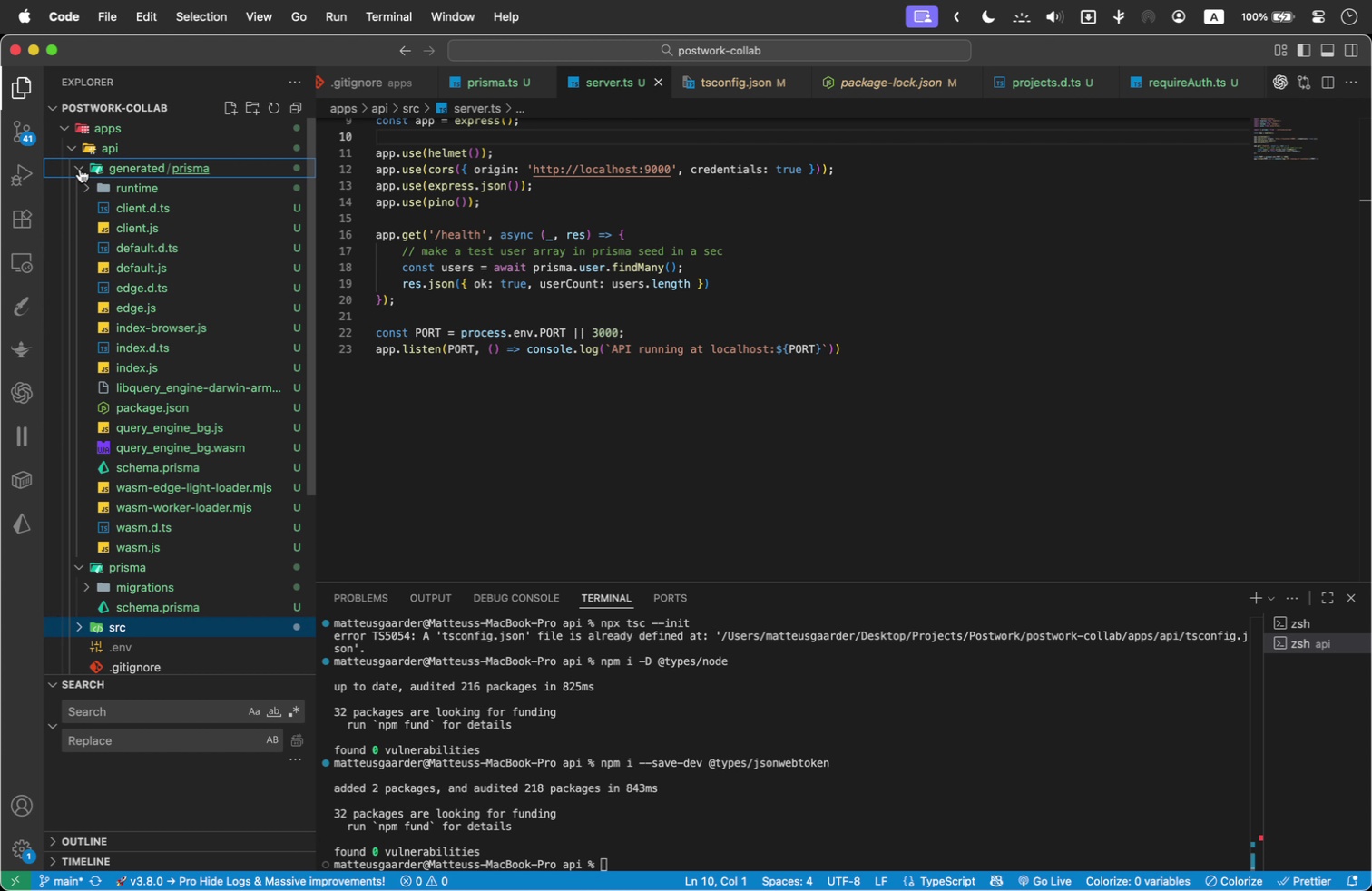 
left_click([80, 169])
 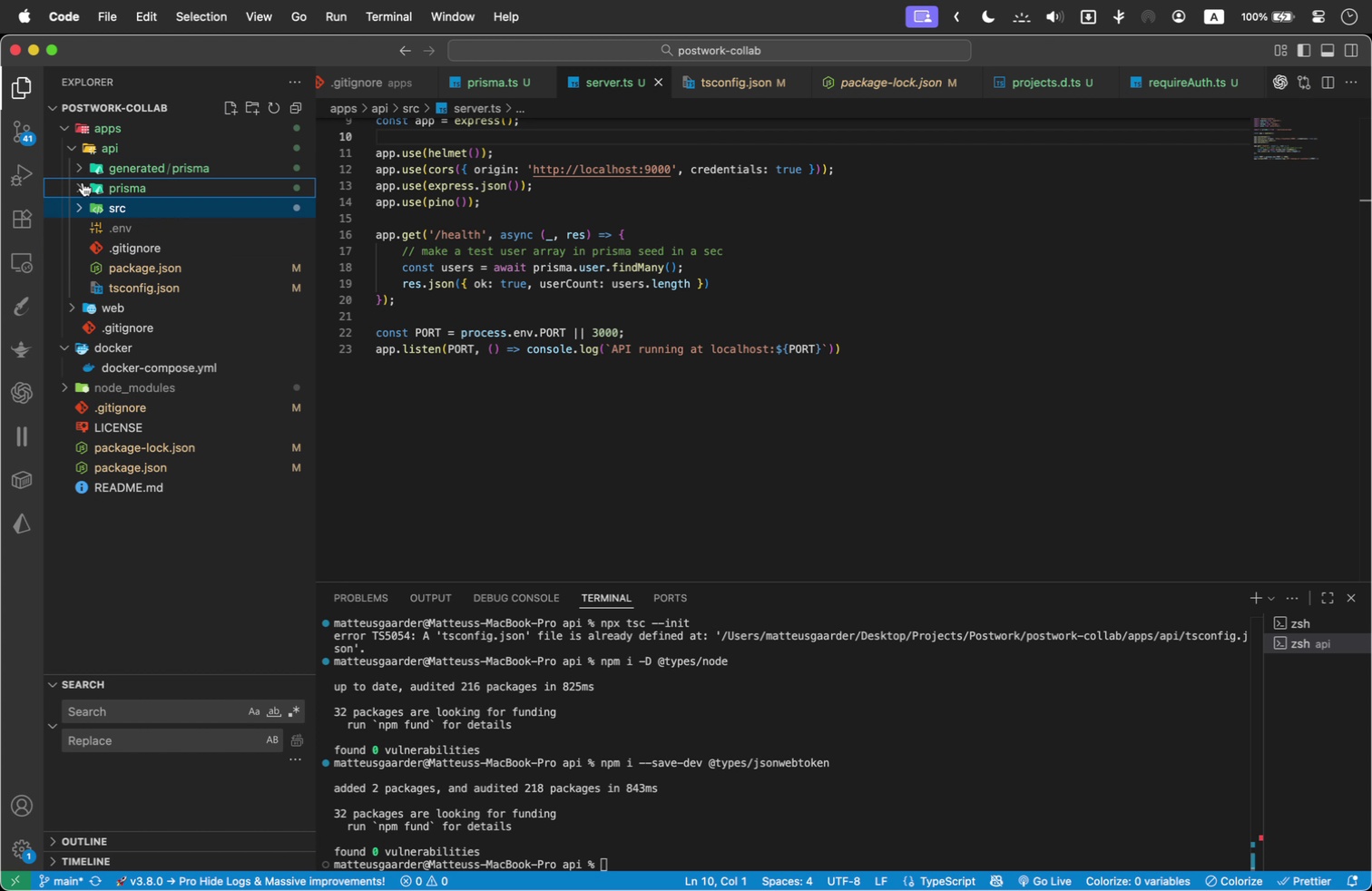 
double_click([83, 182])
 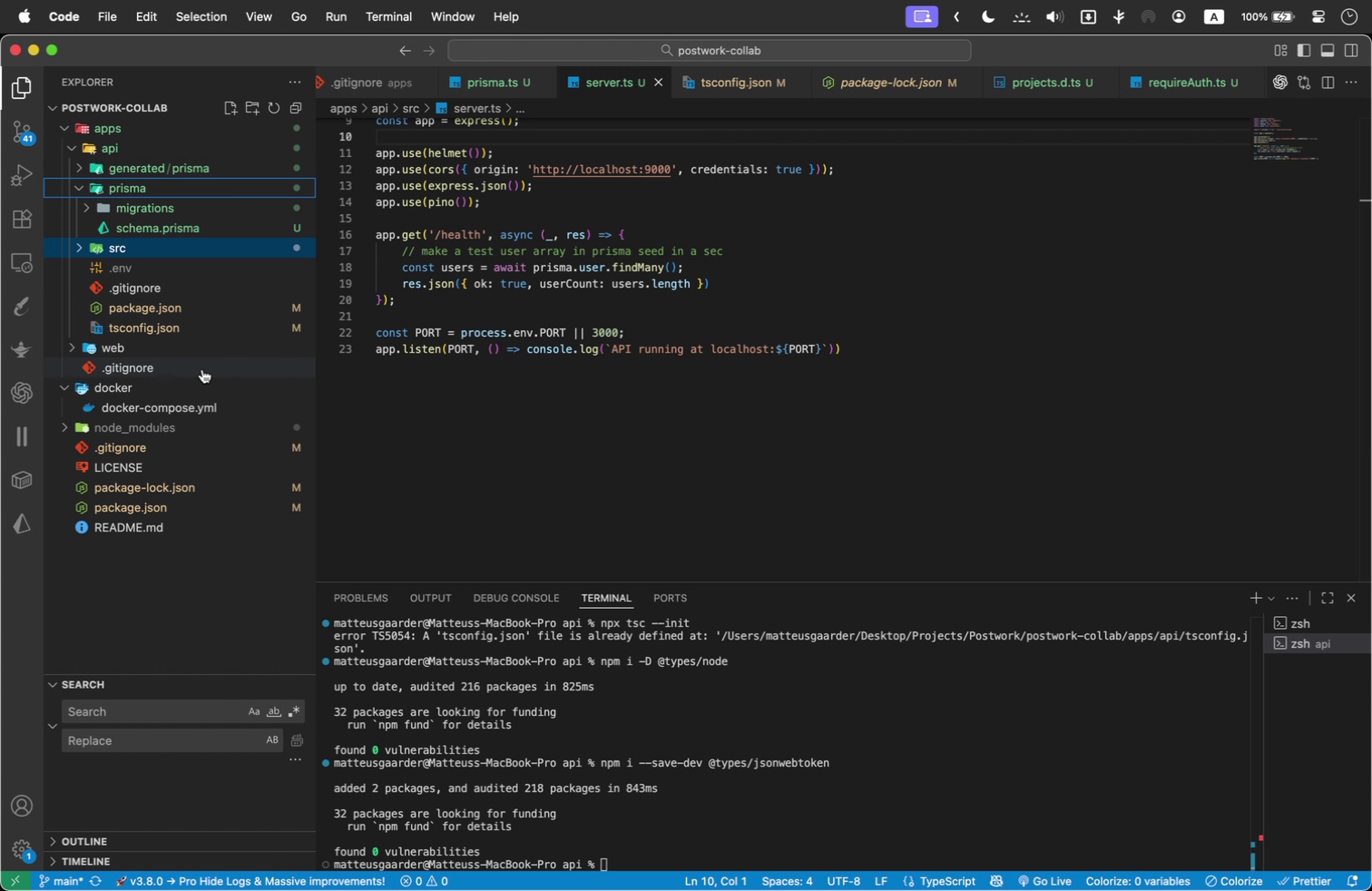 
wait(6.69)
 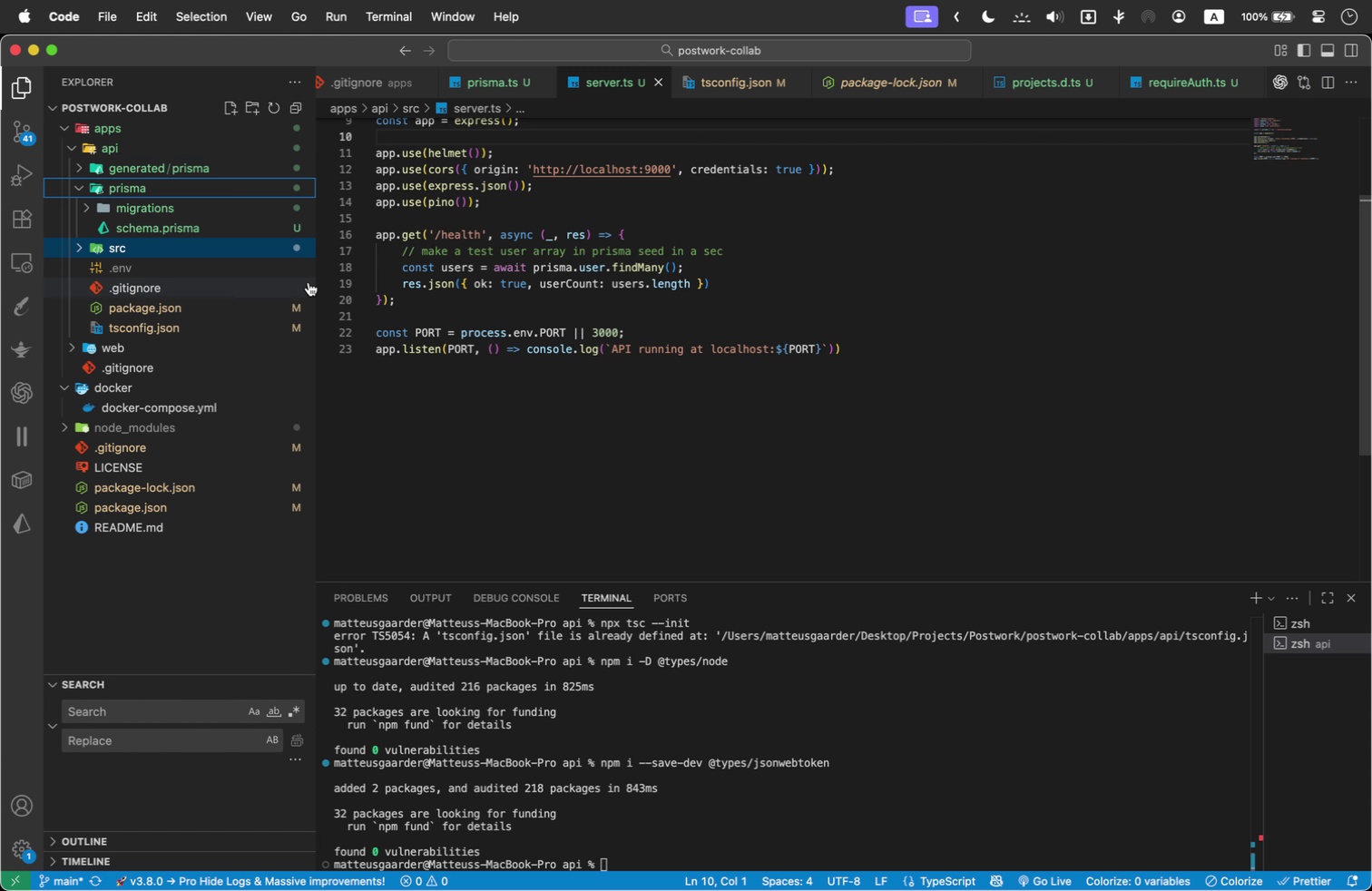 
left_click([132, 350])
 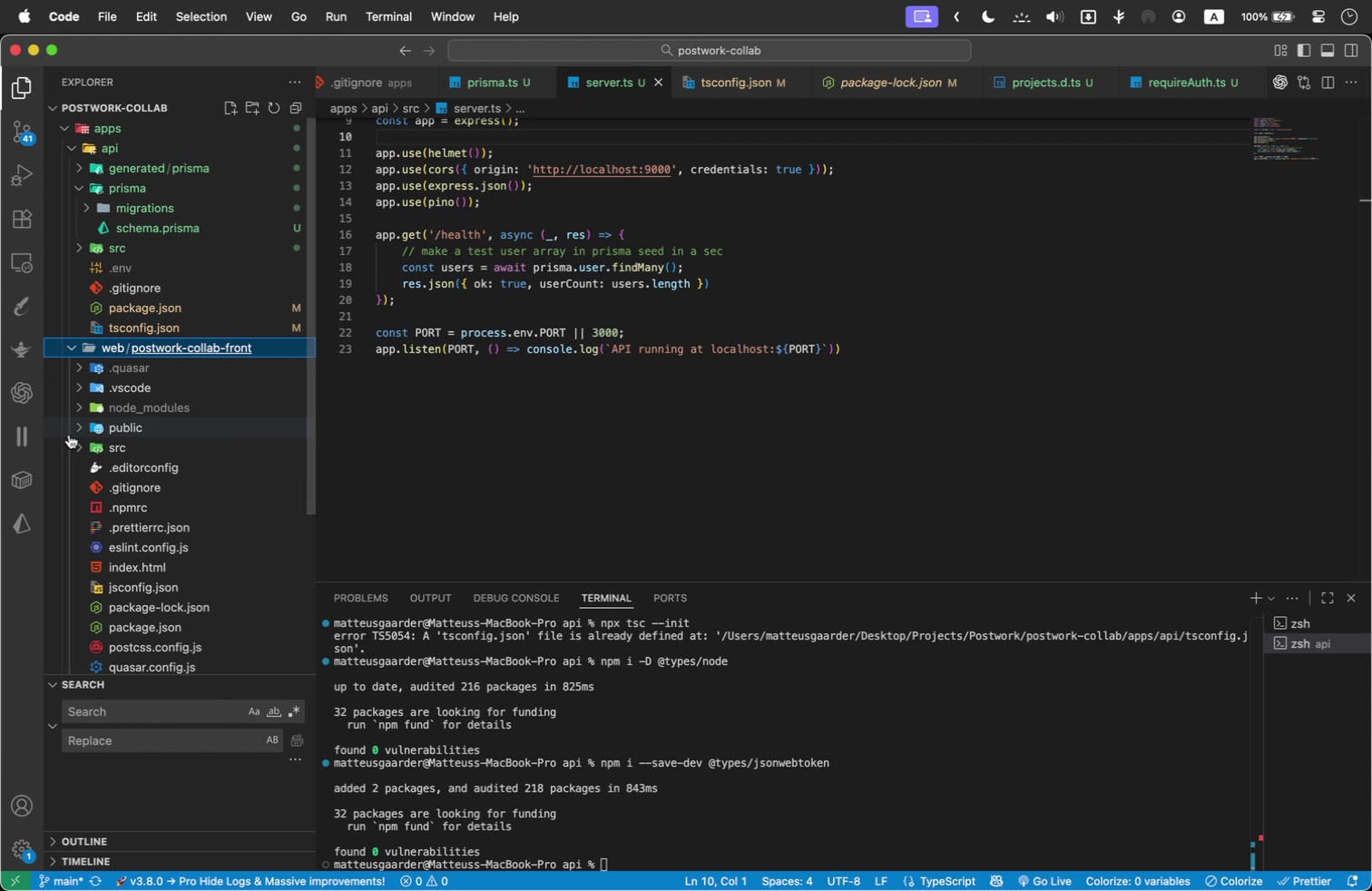 
left_click([76, 455])
 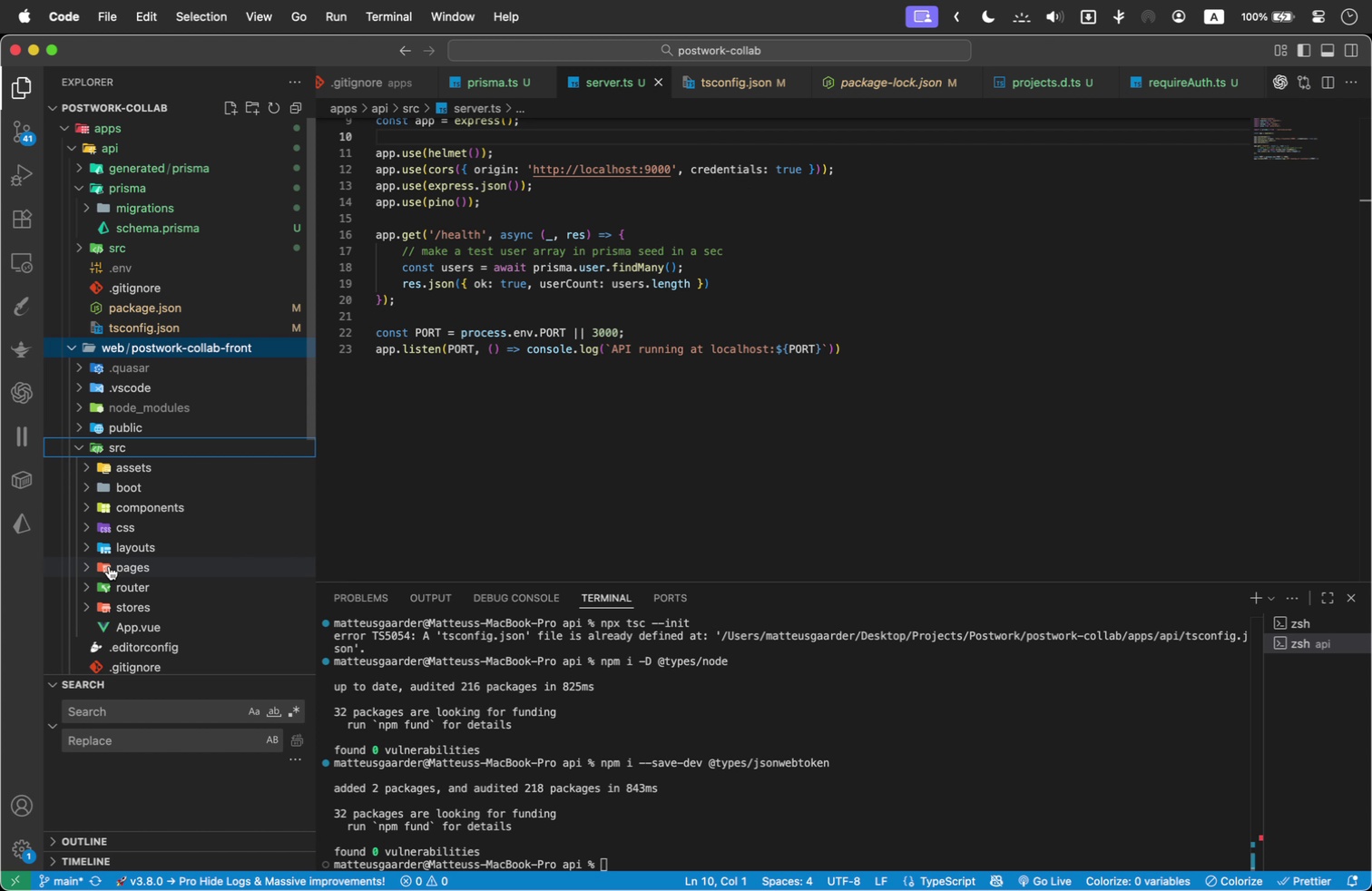 
double_click([84, 587])
 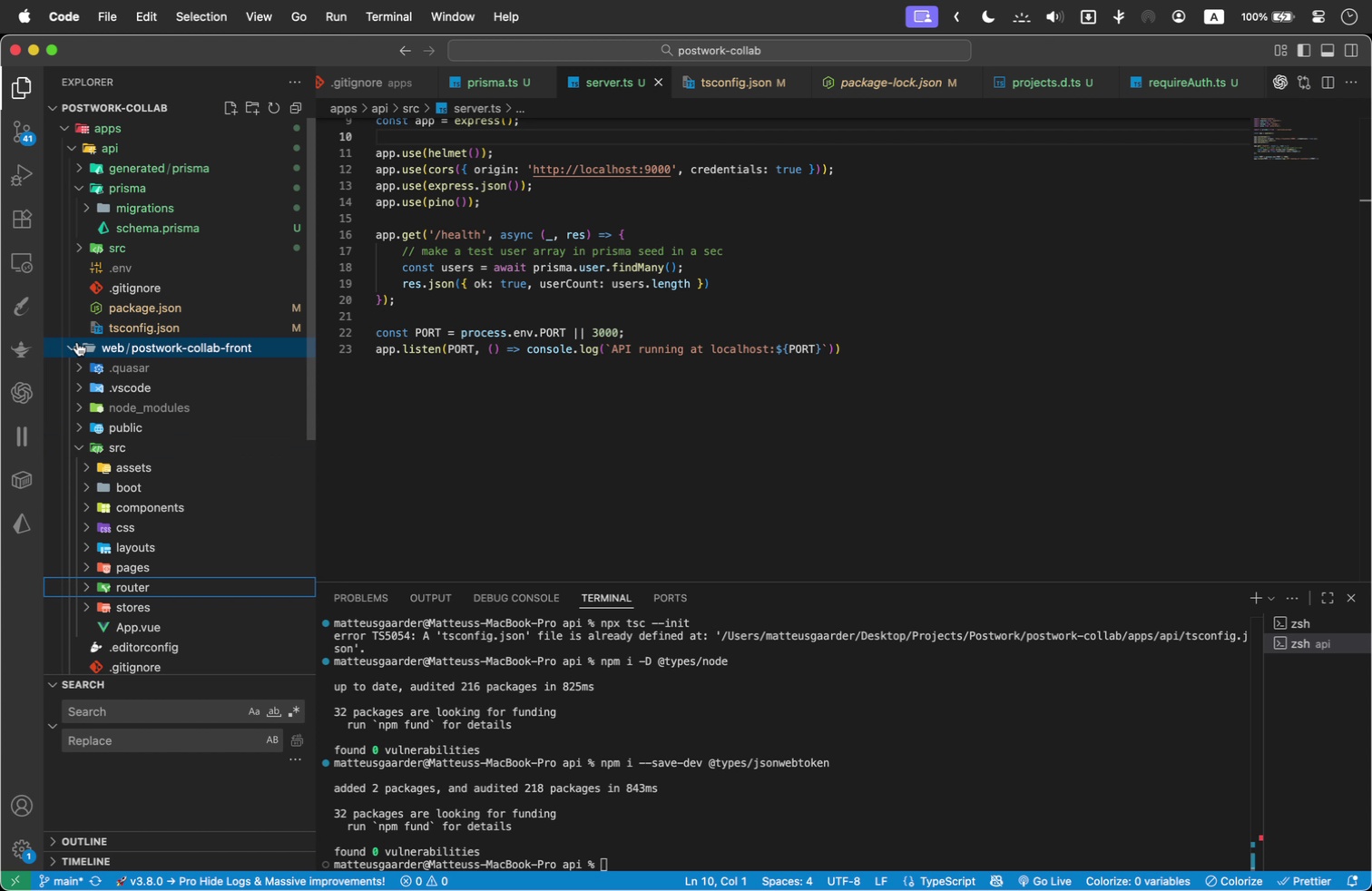 
left_click([68, 351])
 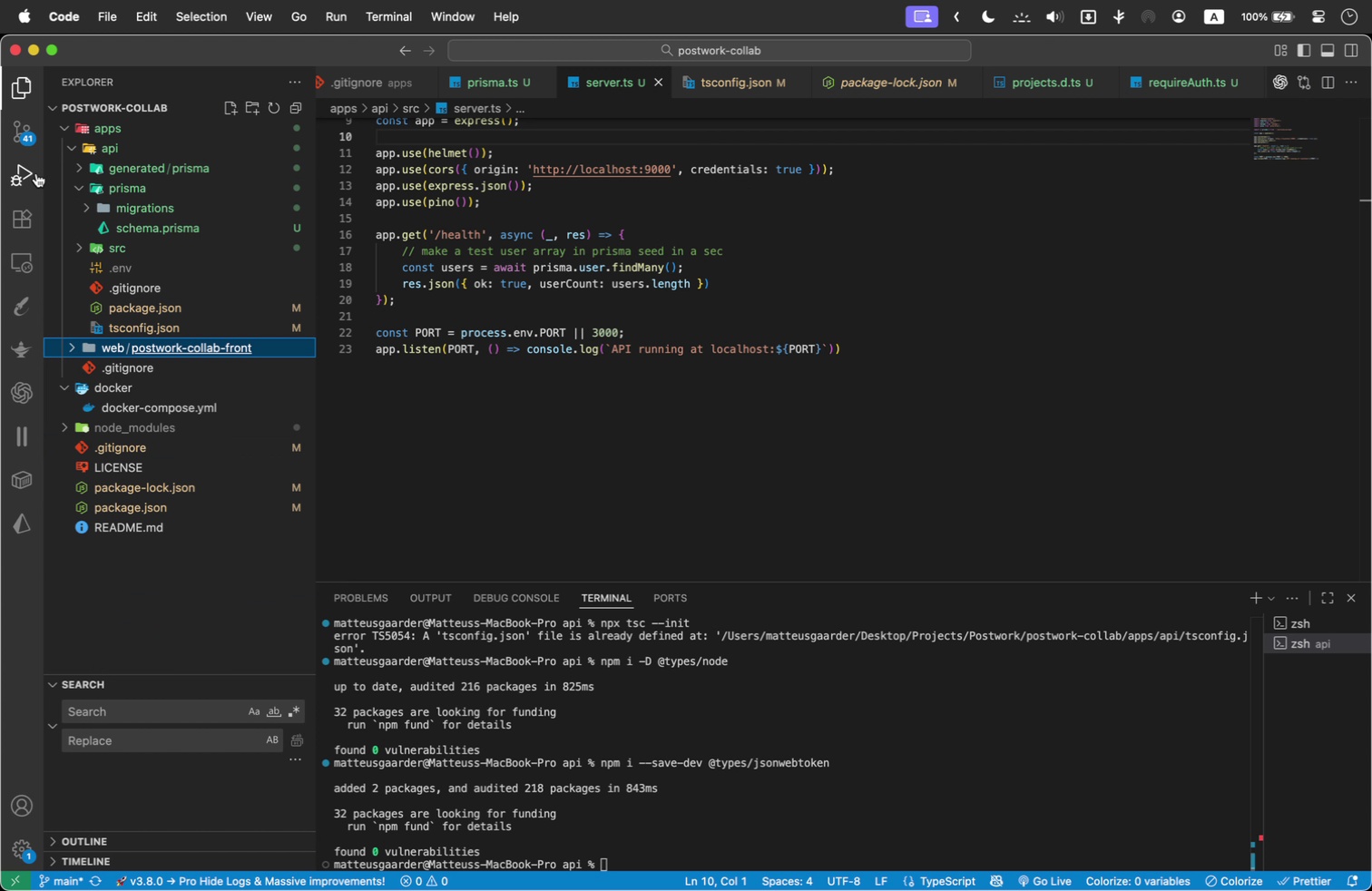 
wait(5.88)
 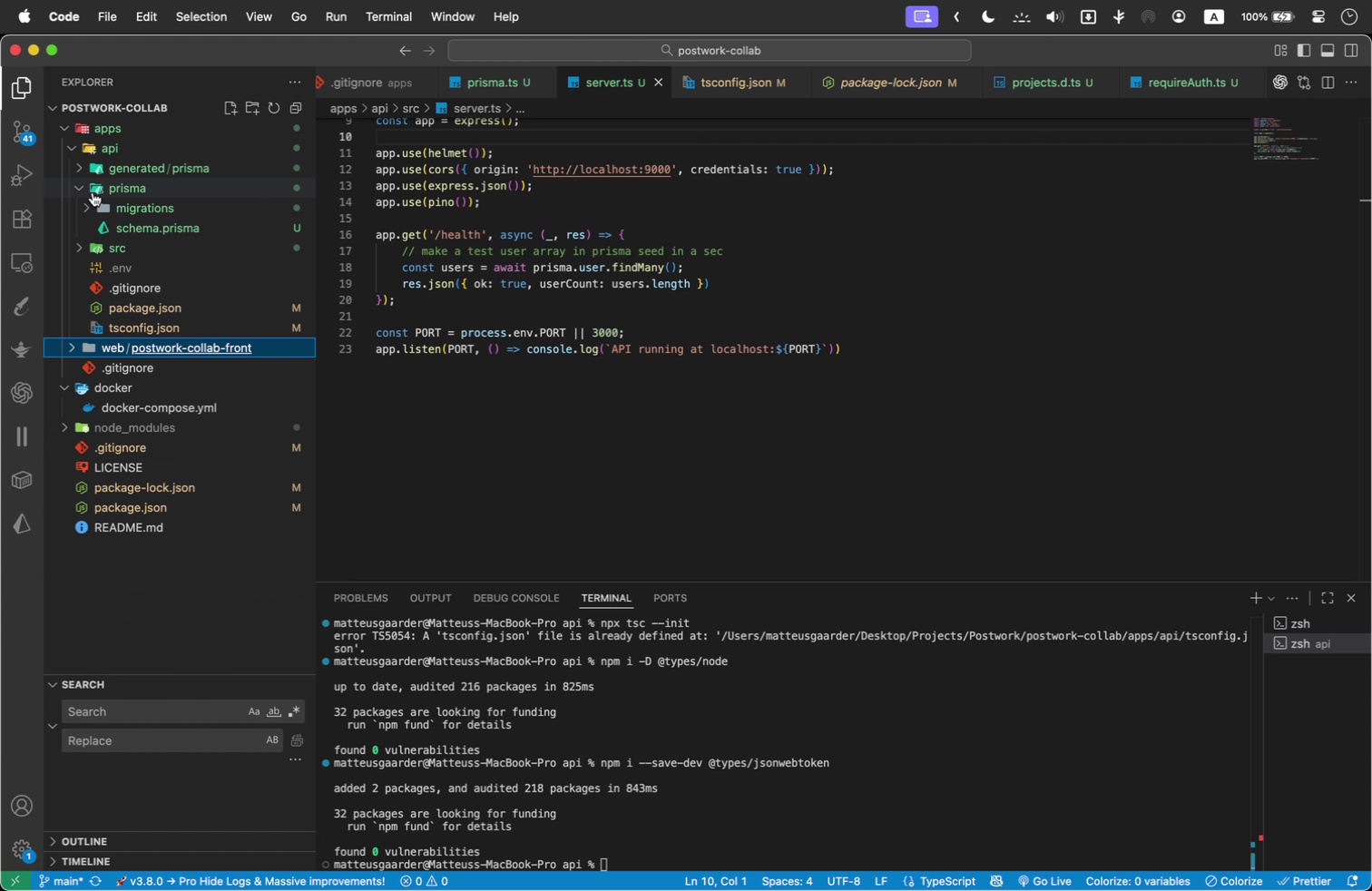 
left_click([153, 248])
 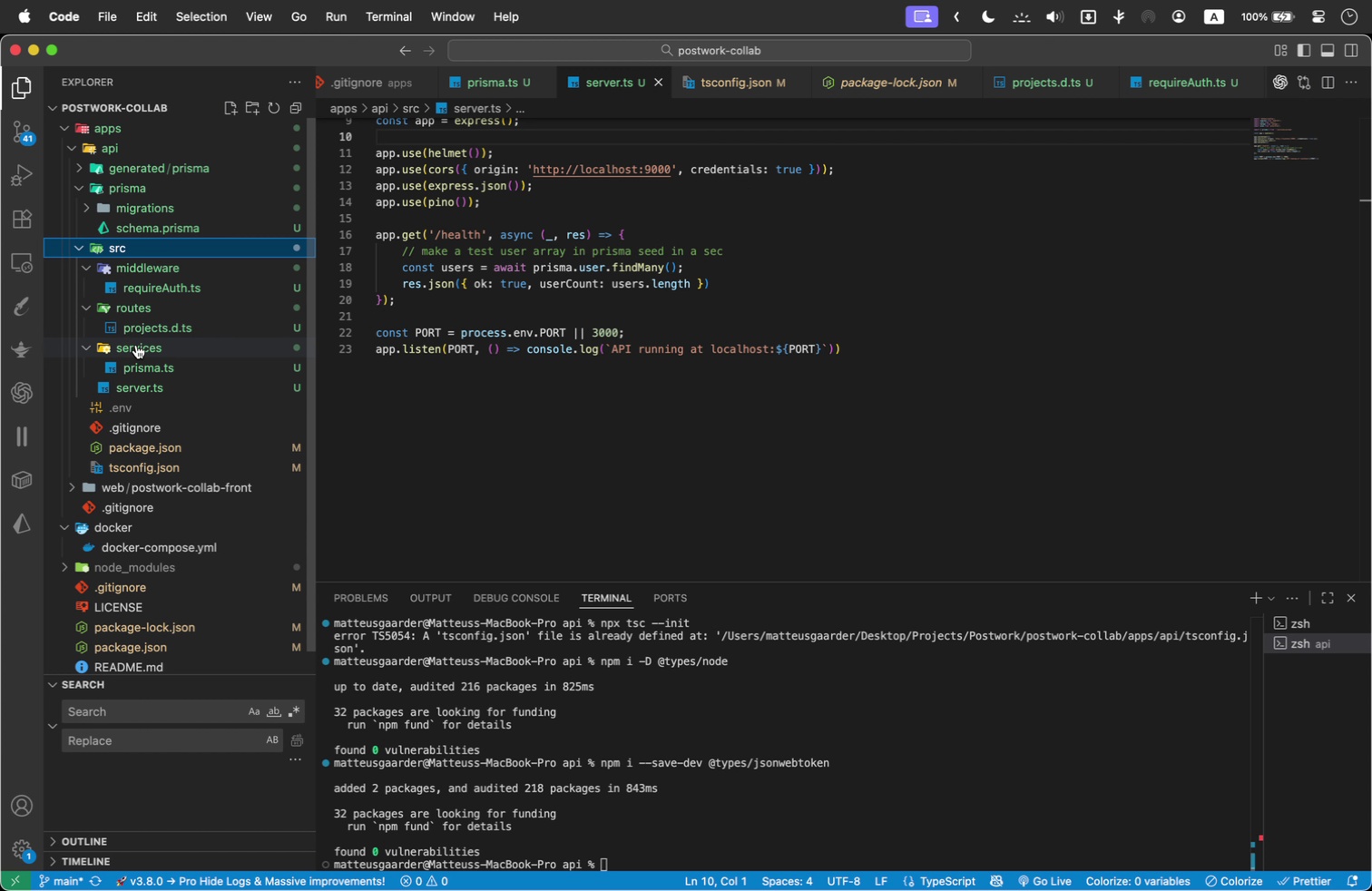 
left_click([136, 345])
 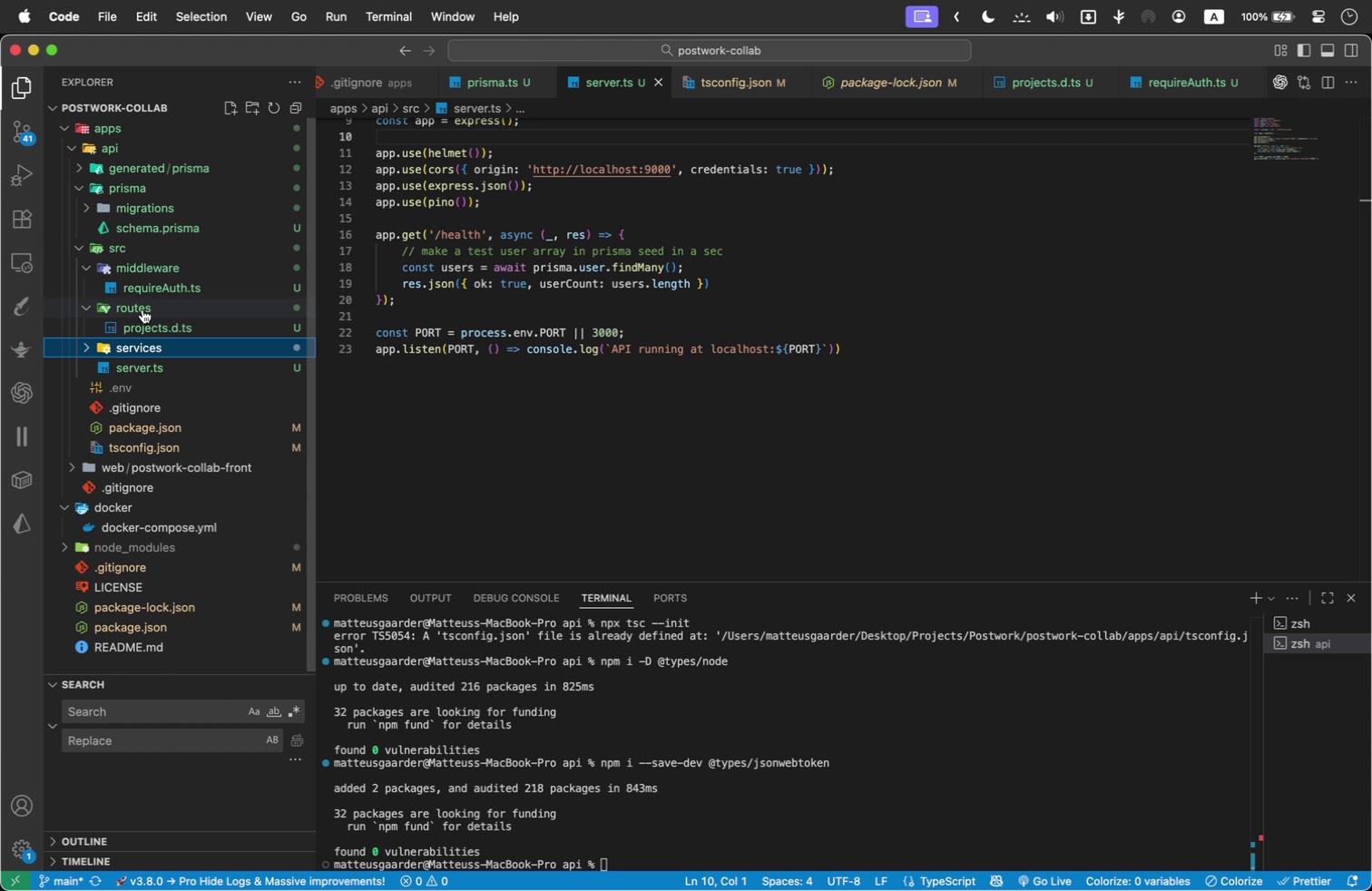 
left_click([142, 309])
 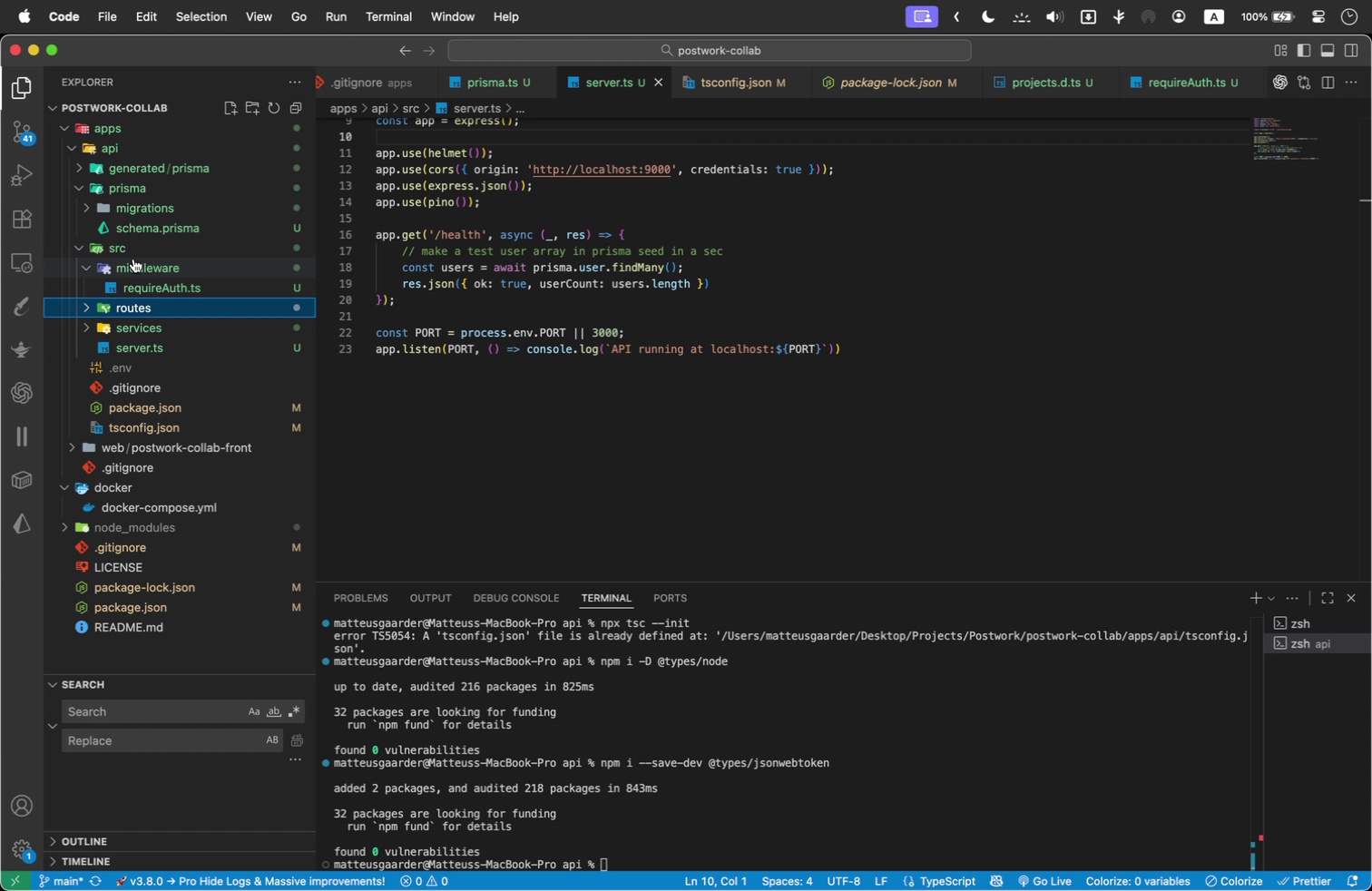 
left_click([133, 259])
 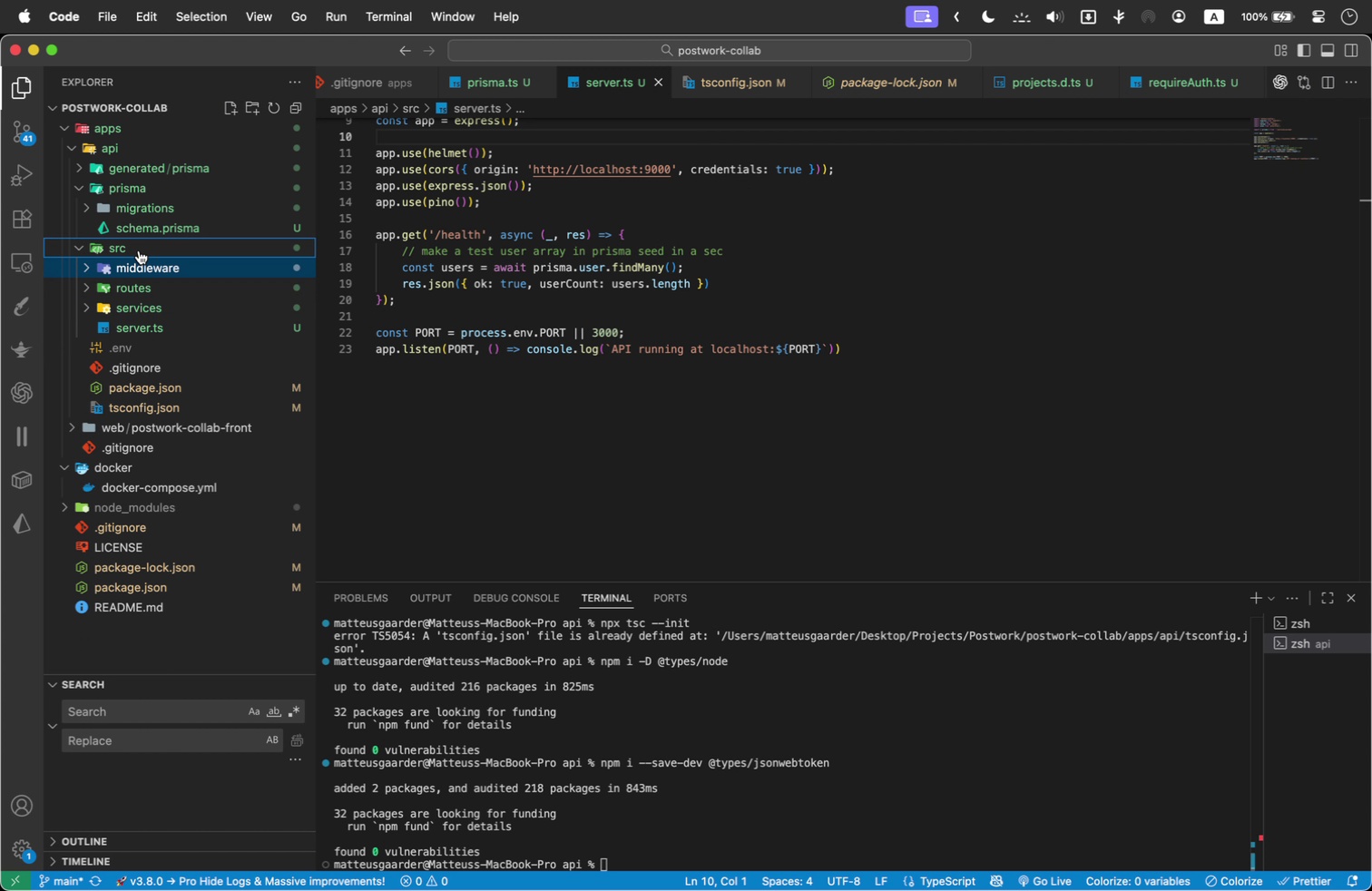 
right_click([139, 250])
 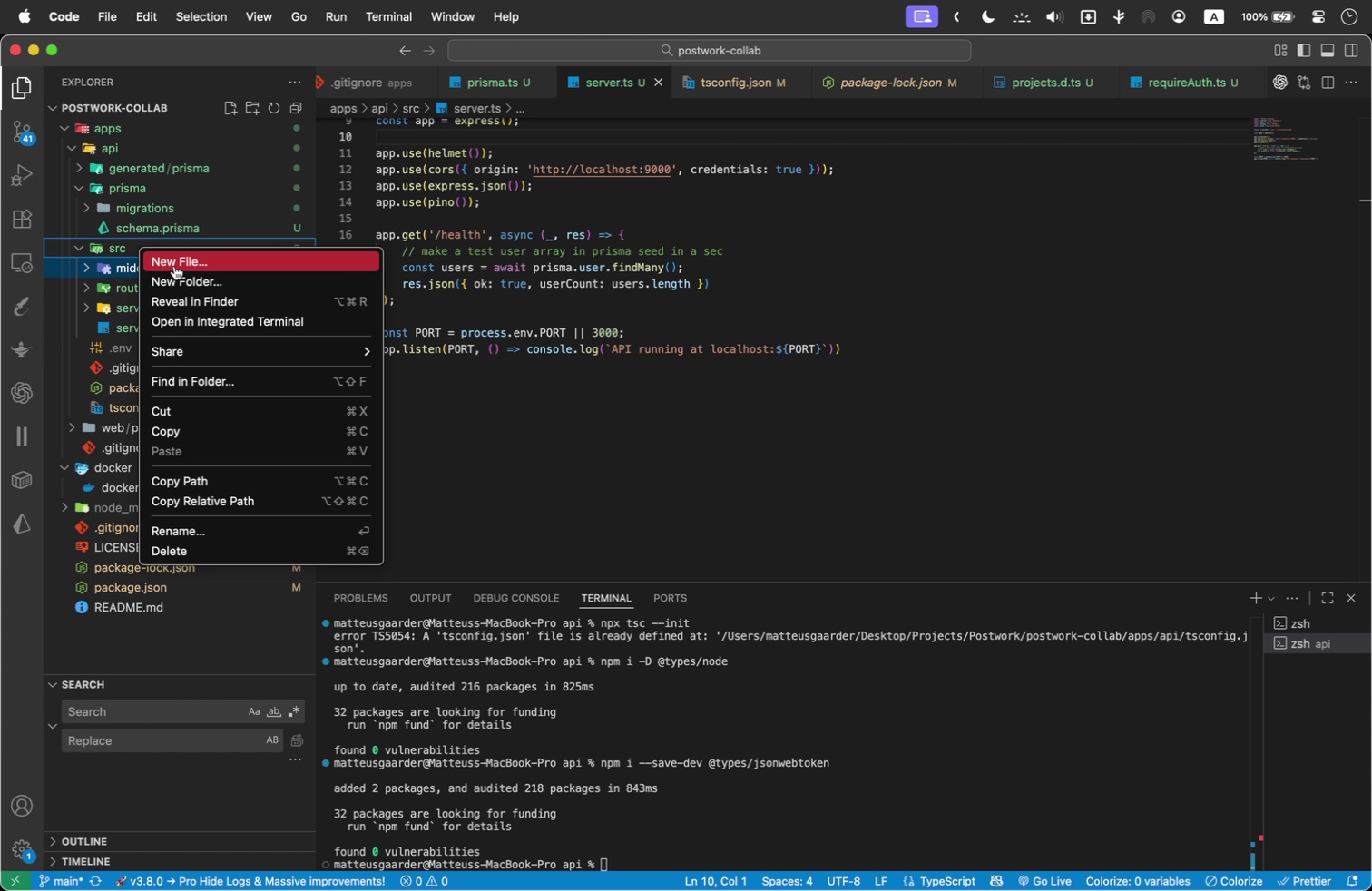 
left_click([186, 280])
 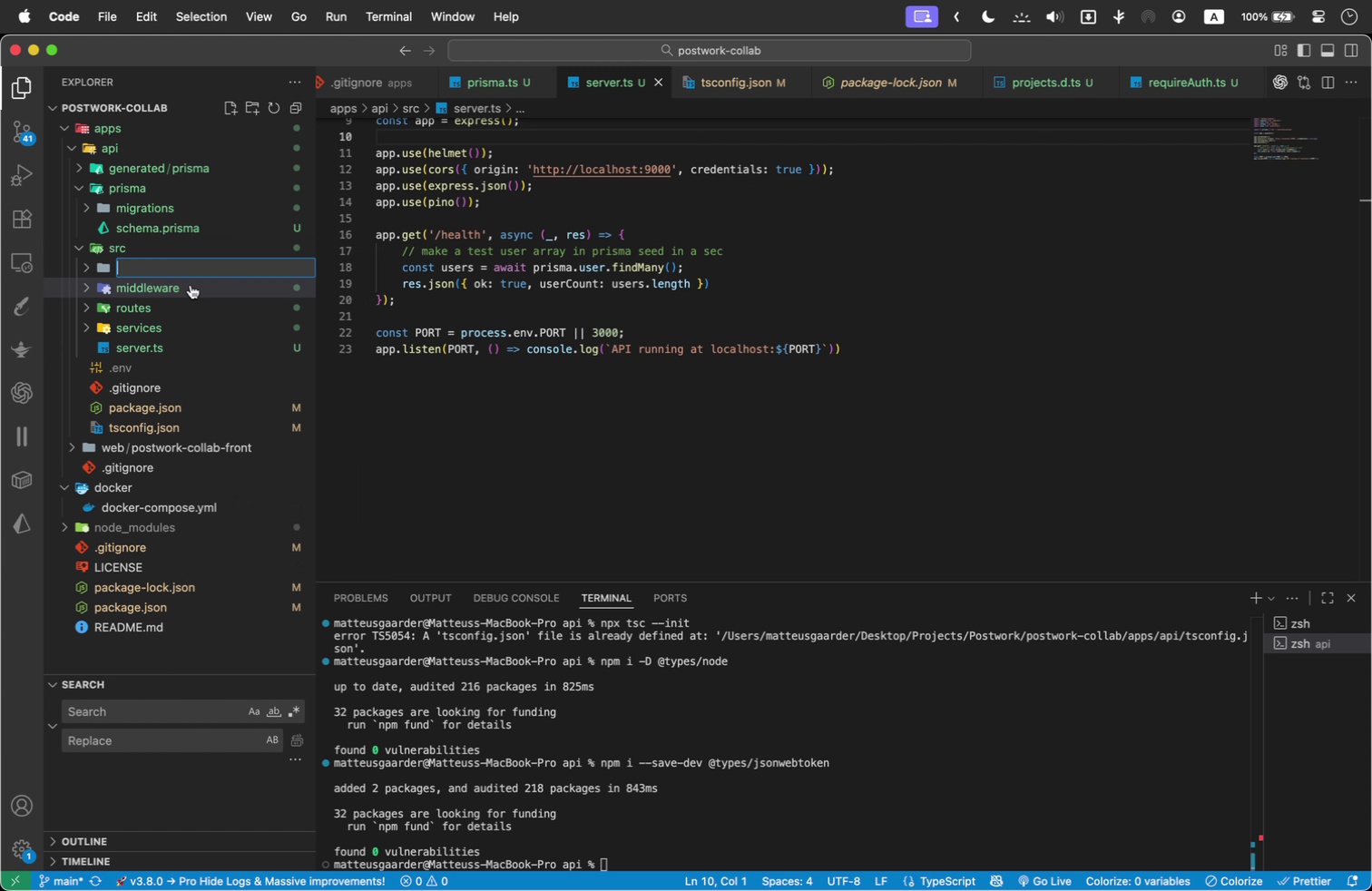 
type(lib)
 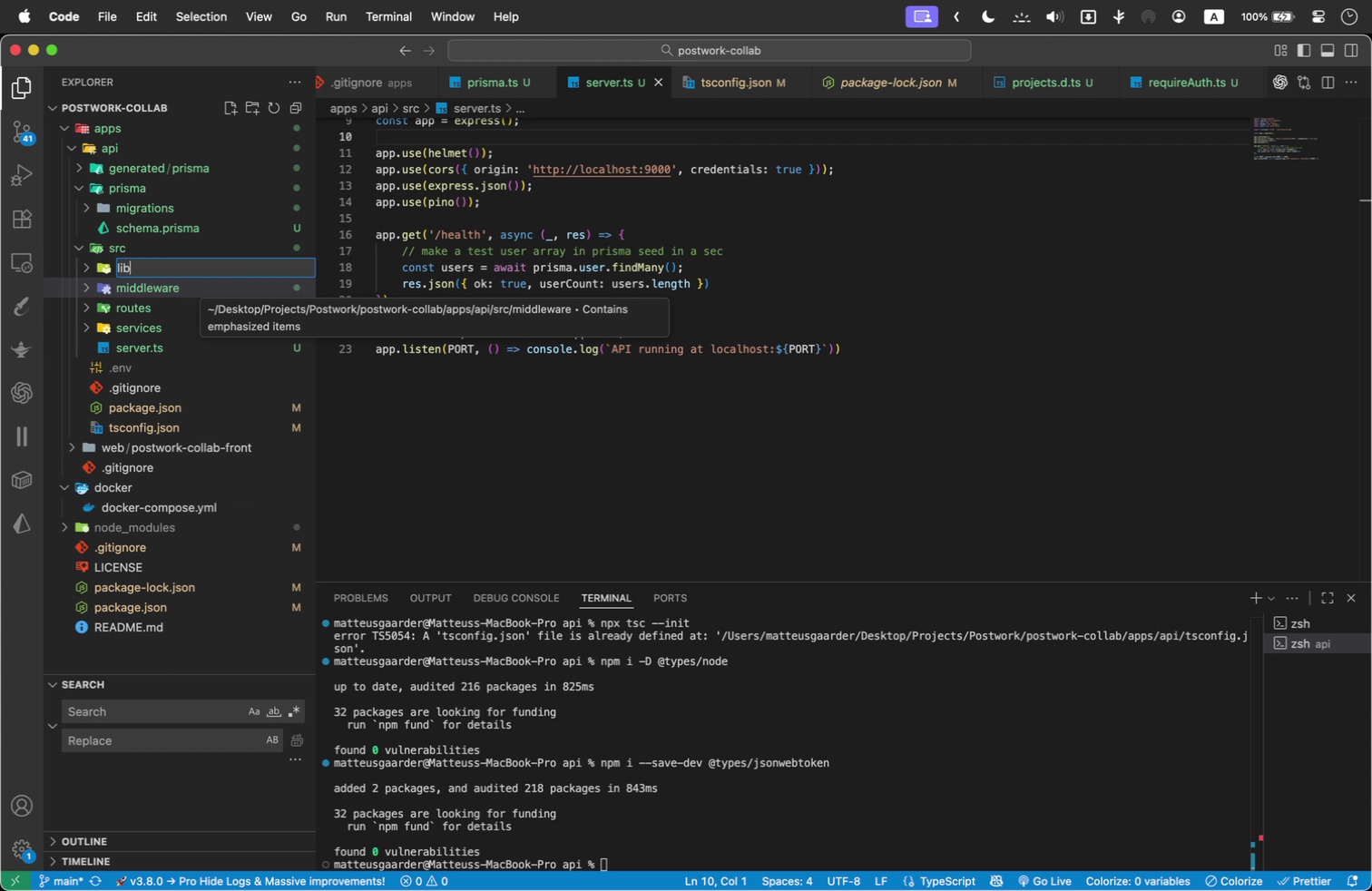 
key(Enter)
 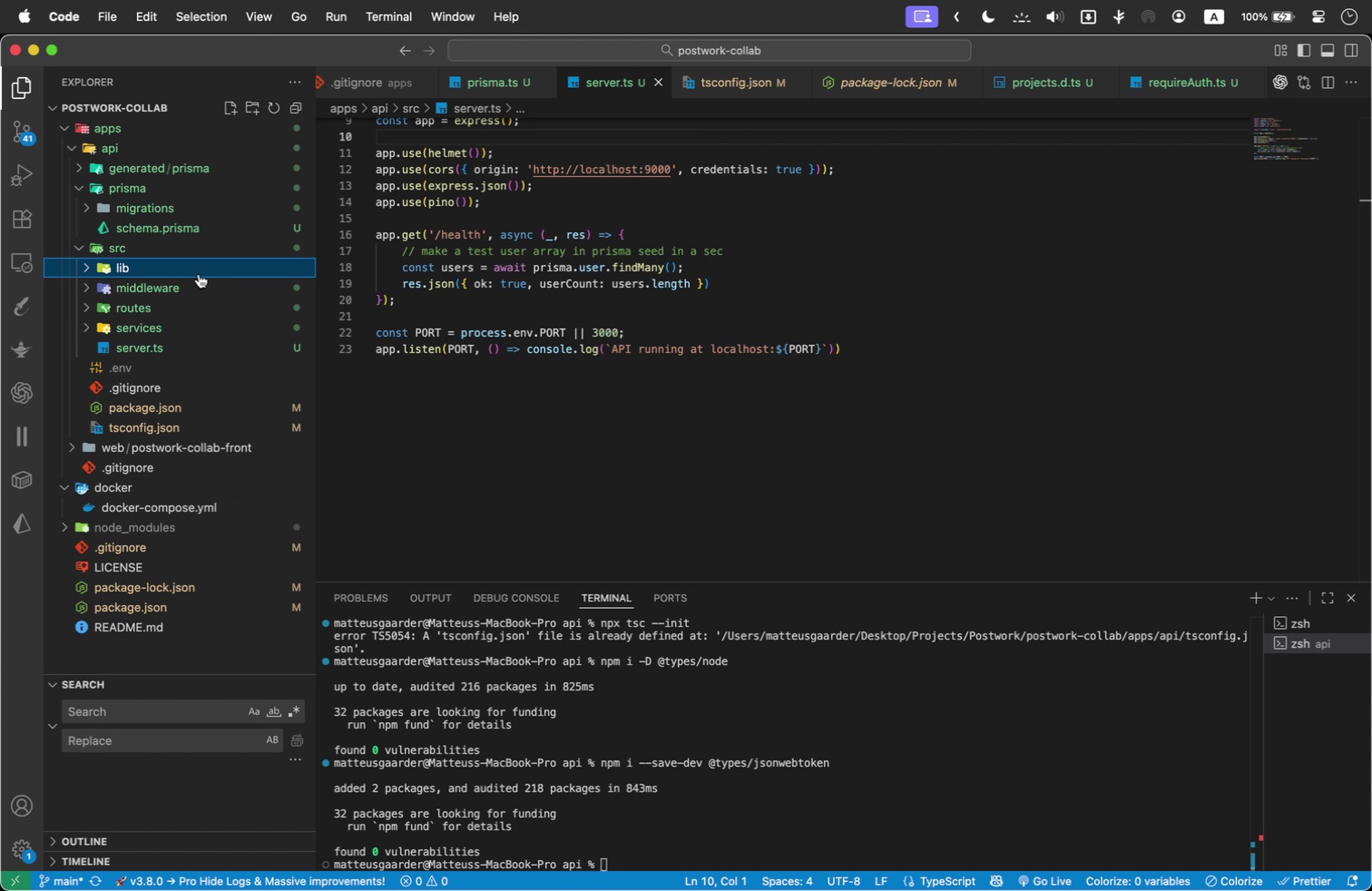 
right_click([200, 271])
 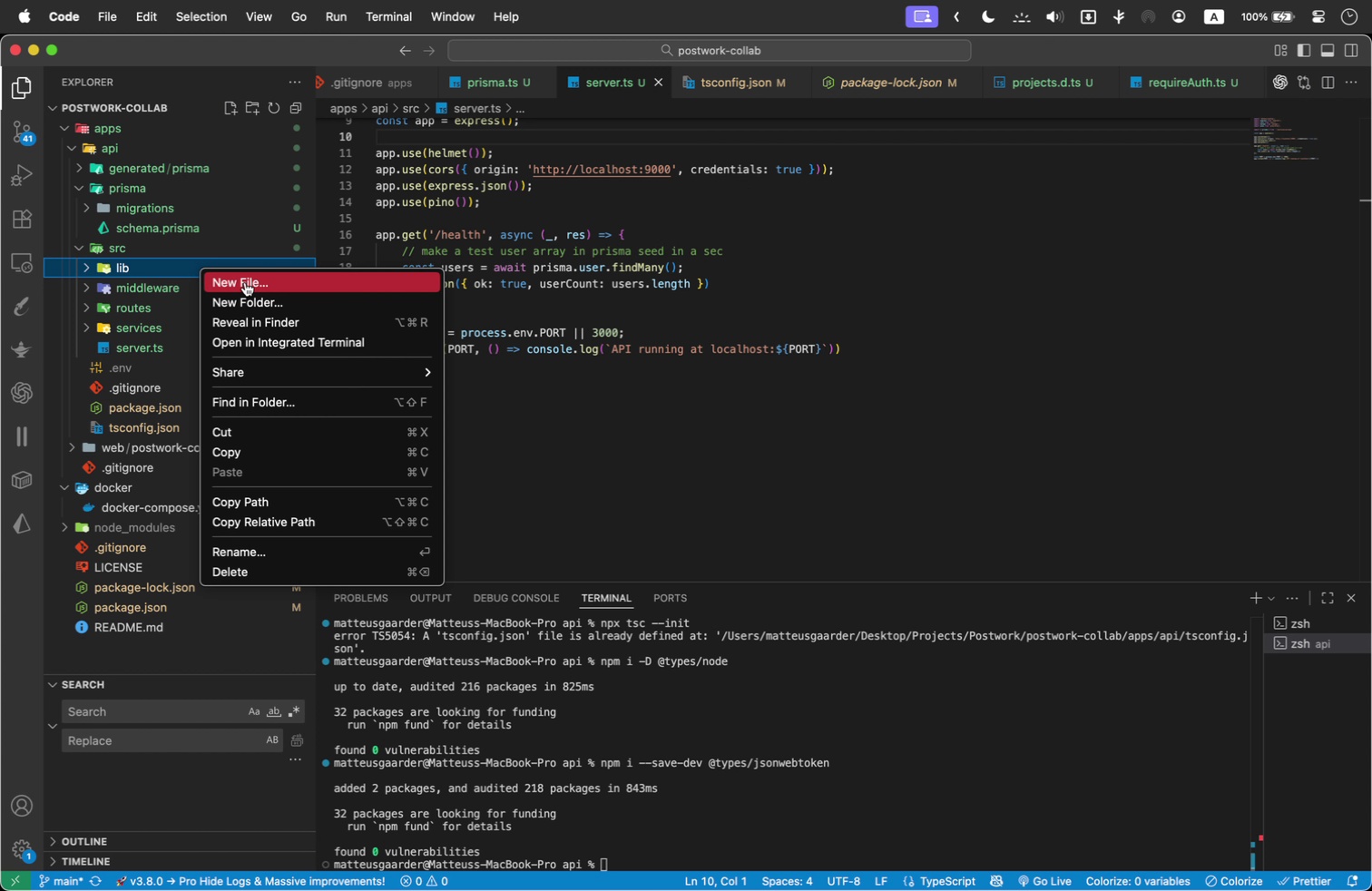 
left_click([245, 282])
 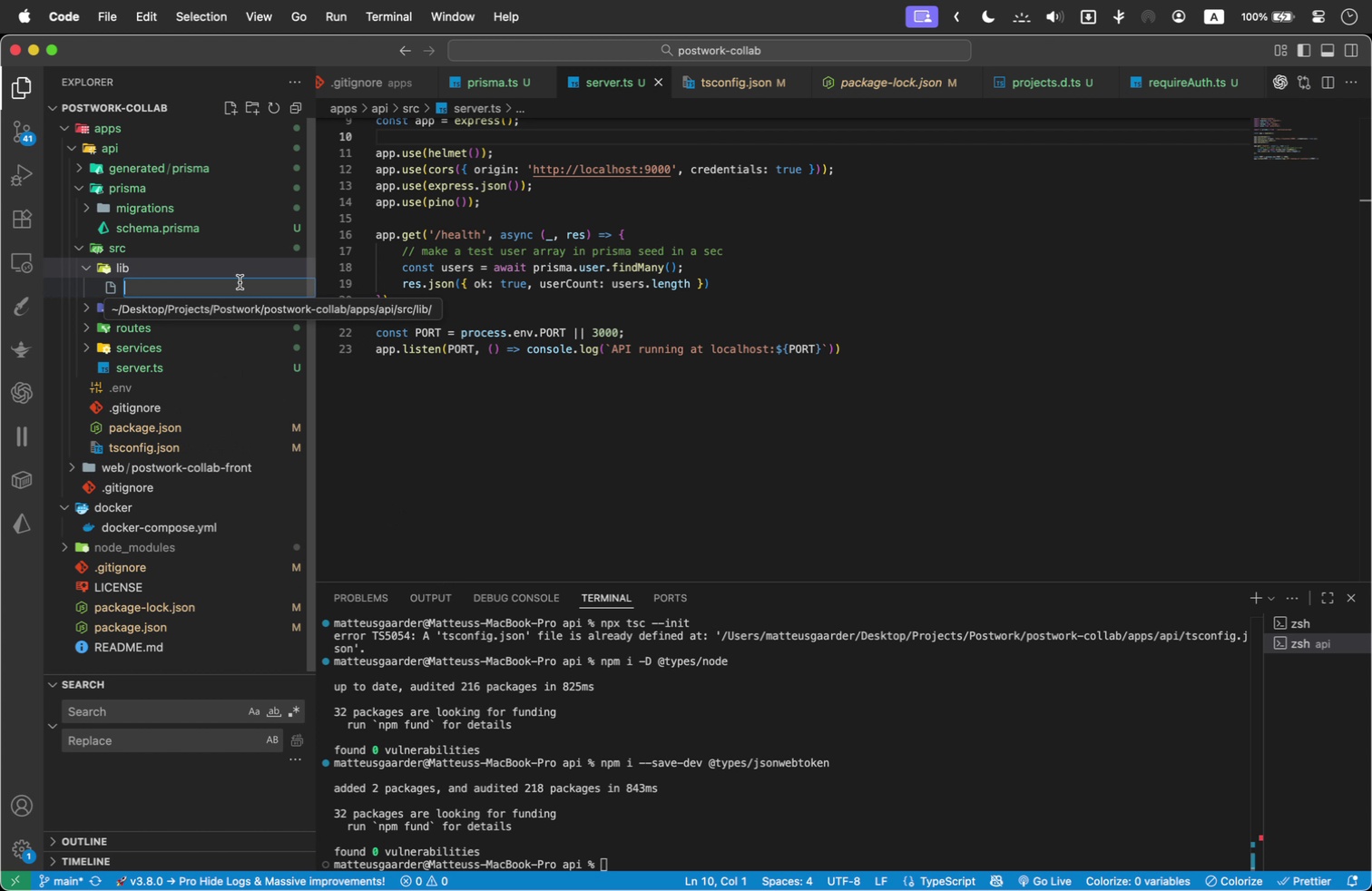 
left_click([175, 293])
 